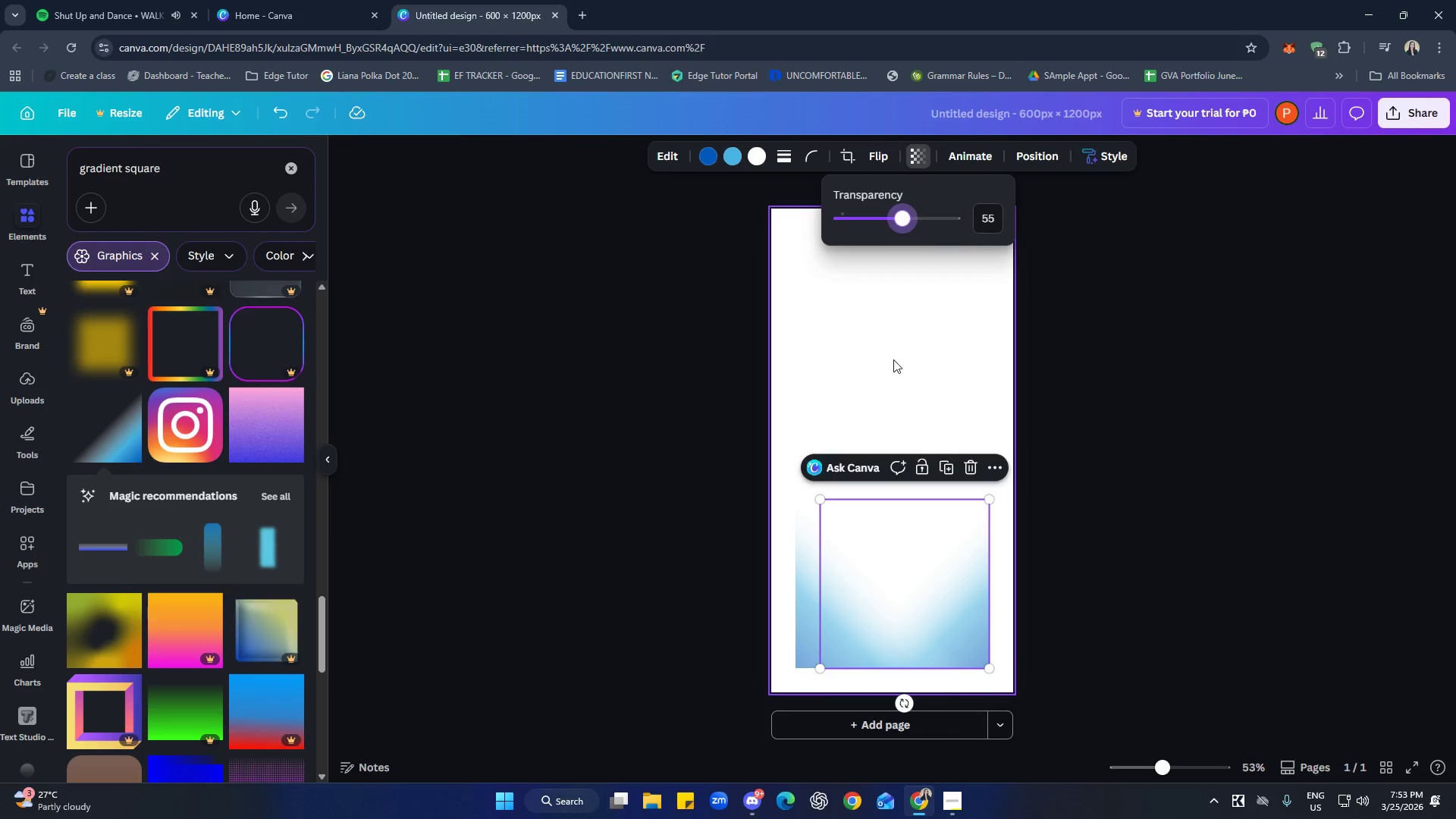 
left_click([893, 359])
 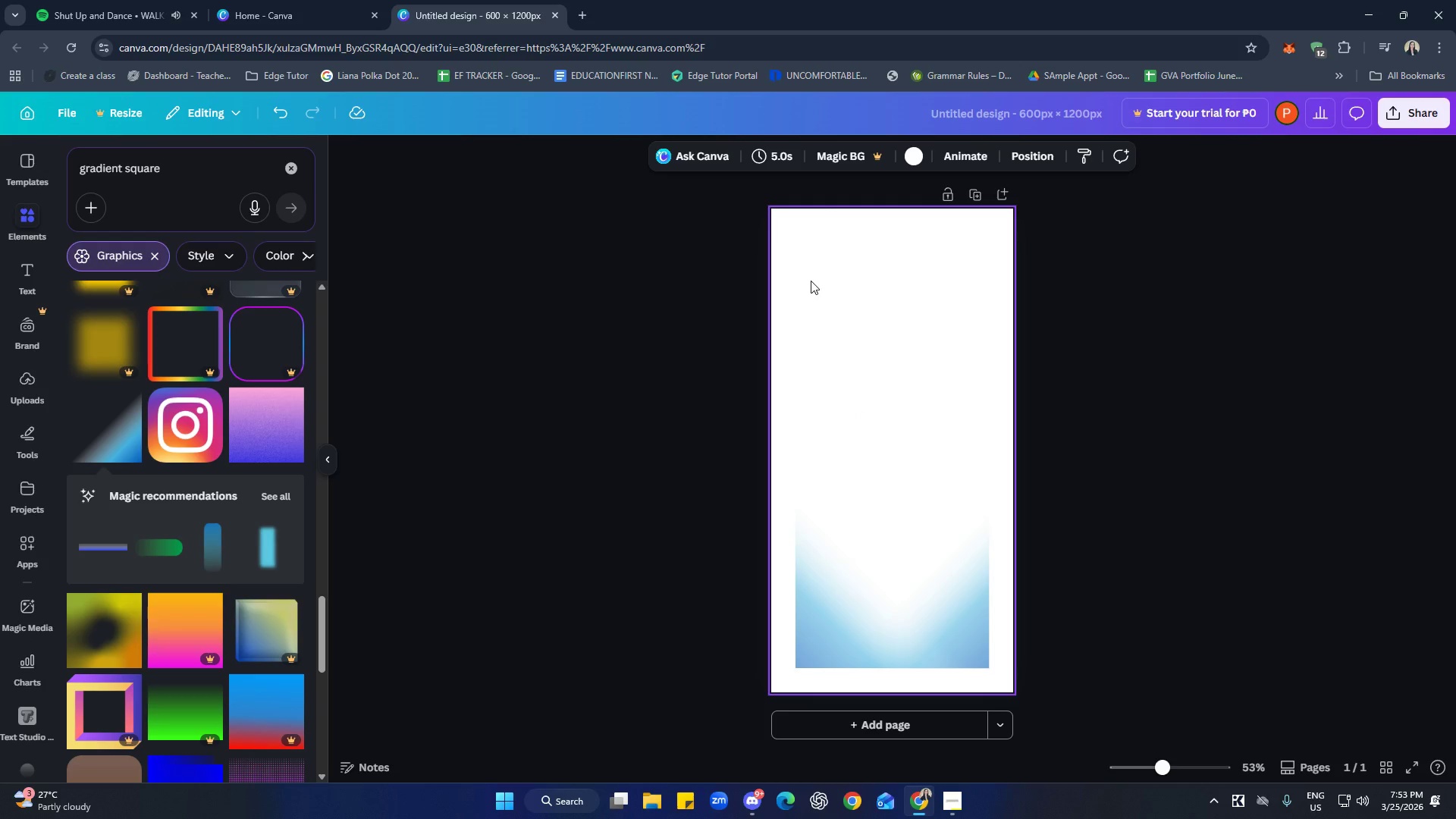 
wait(17.91)
 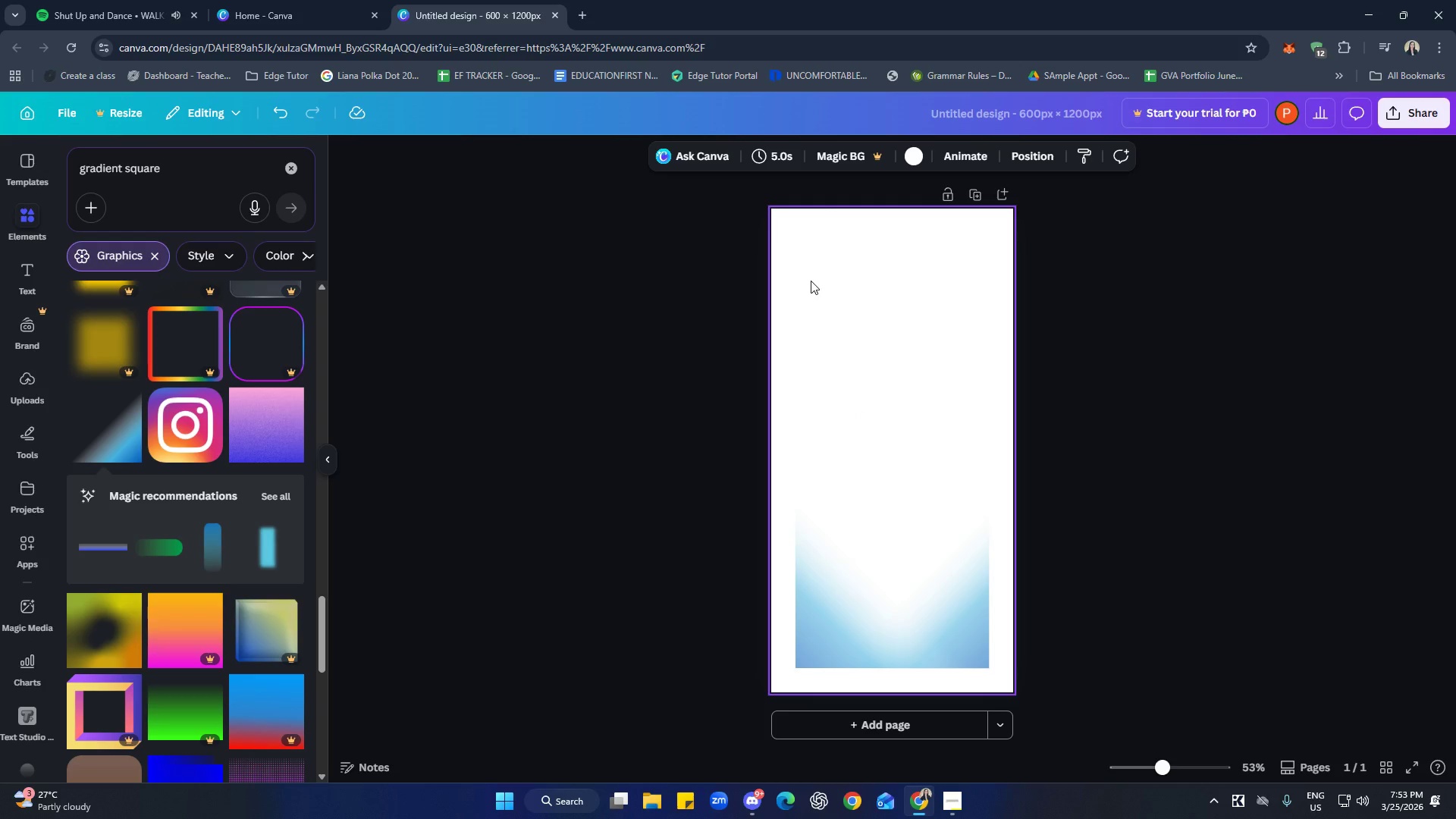 
left_click([839, 622])
 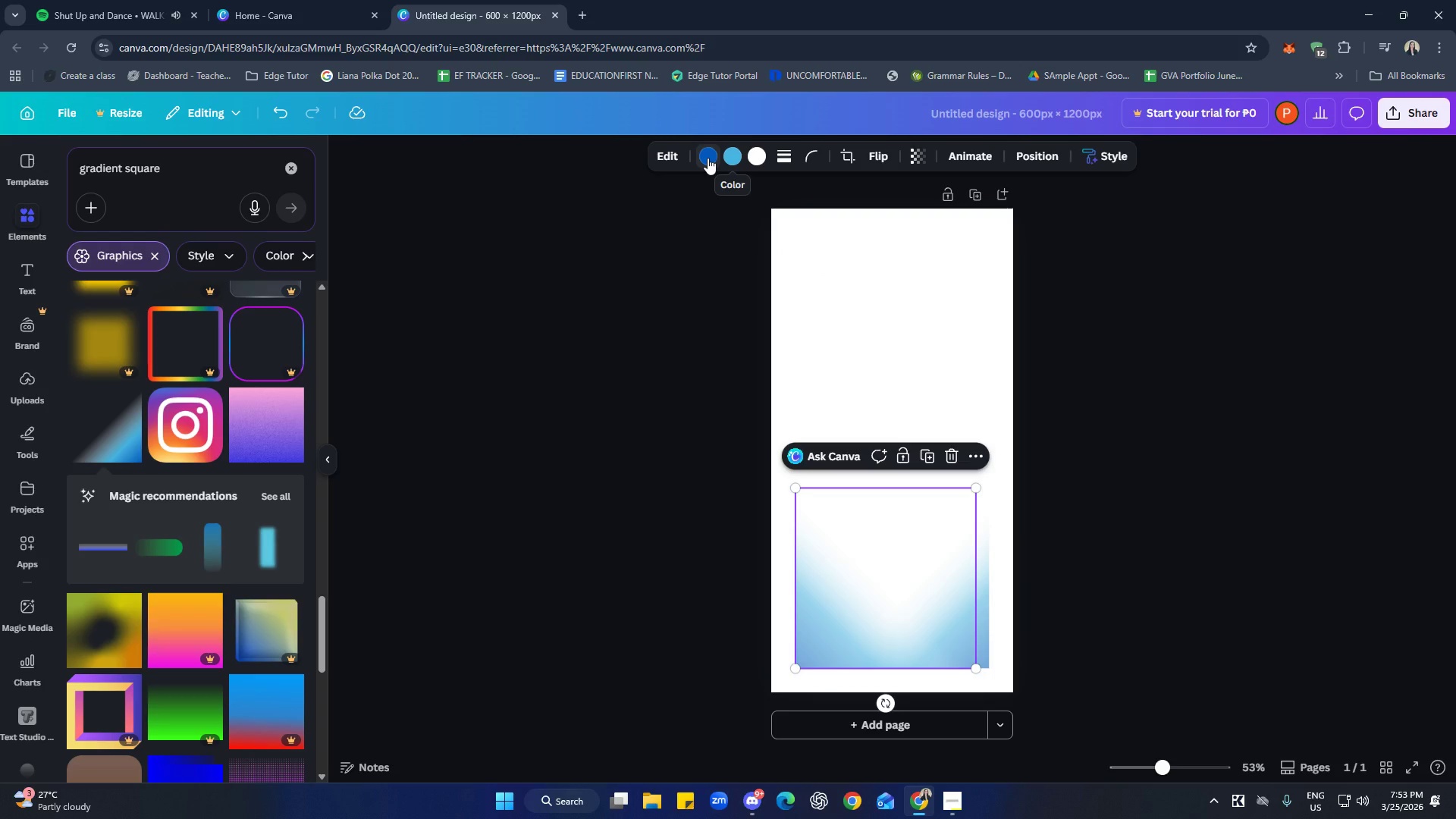 
left_click([708, 158])
 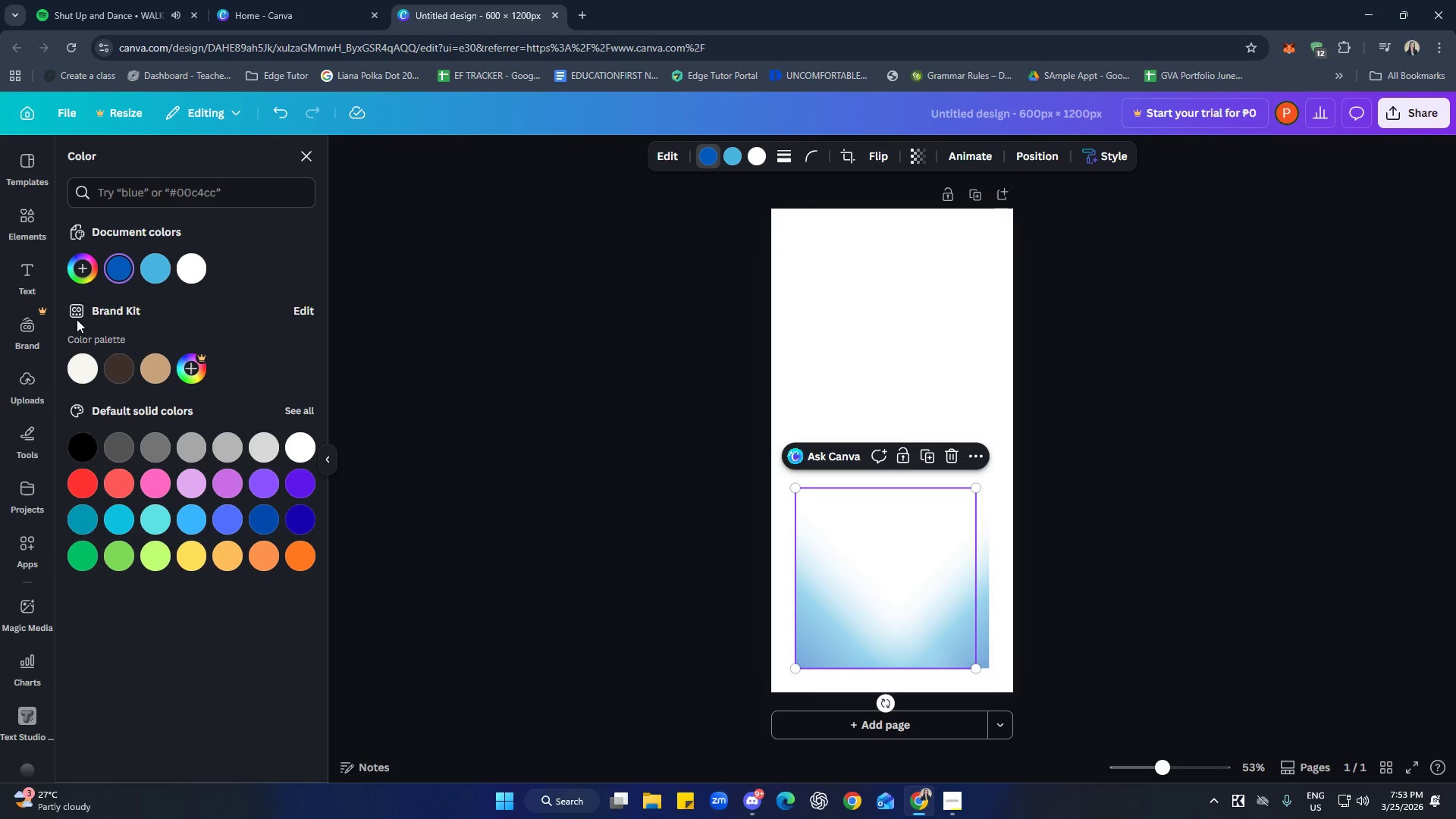 
left_click([87, 265])
 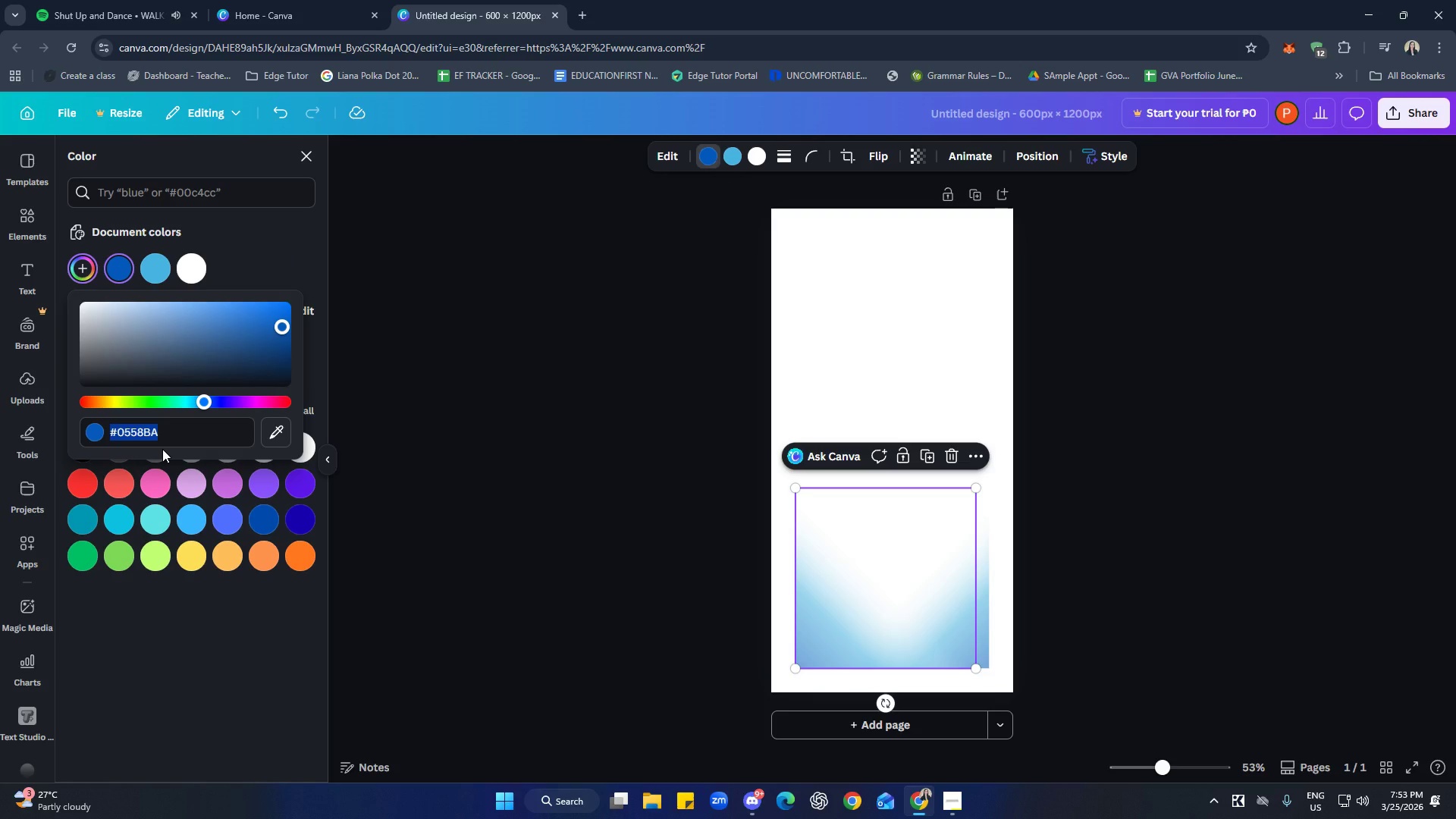 
type(4c8dff)
 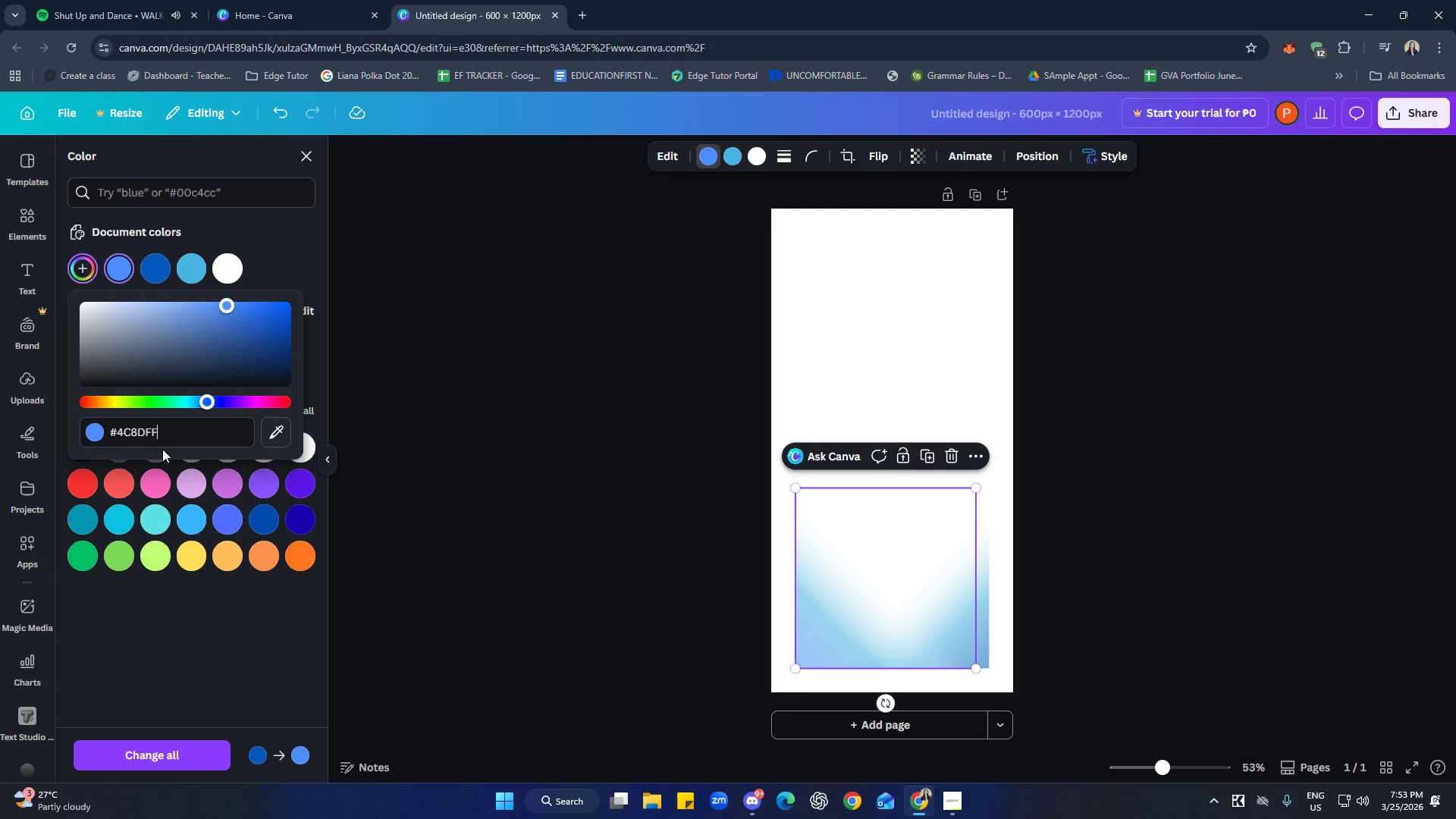 
wait(6.99)
 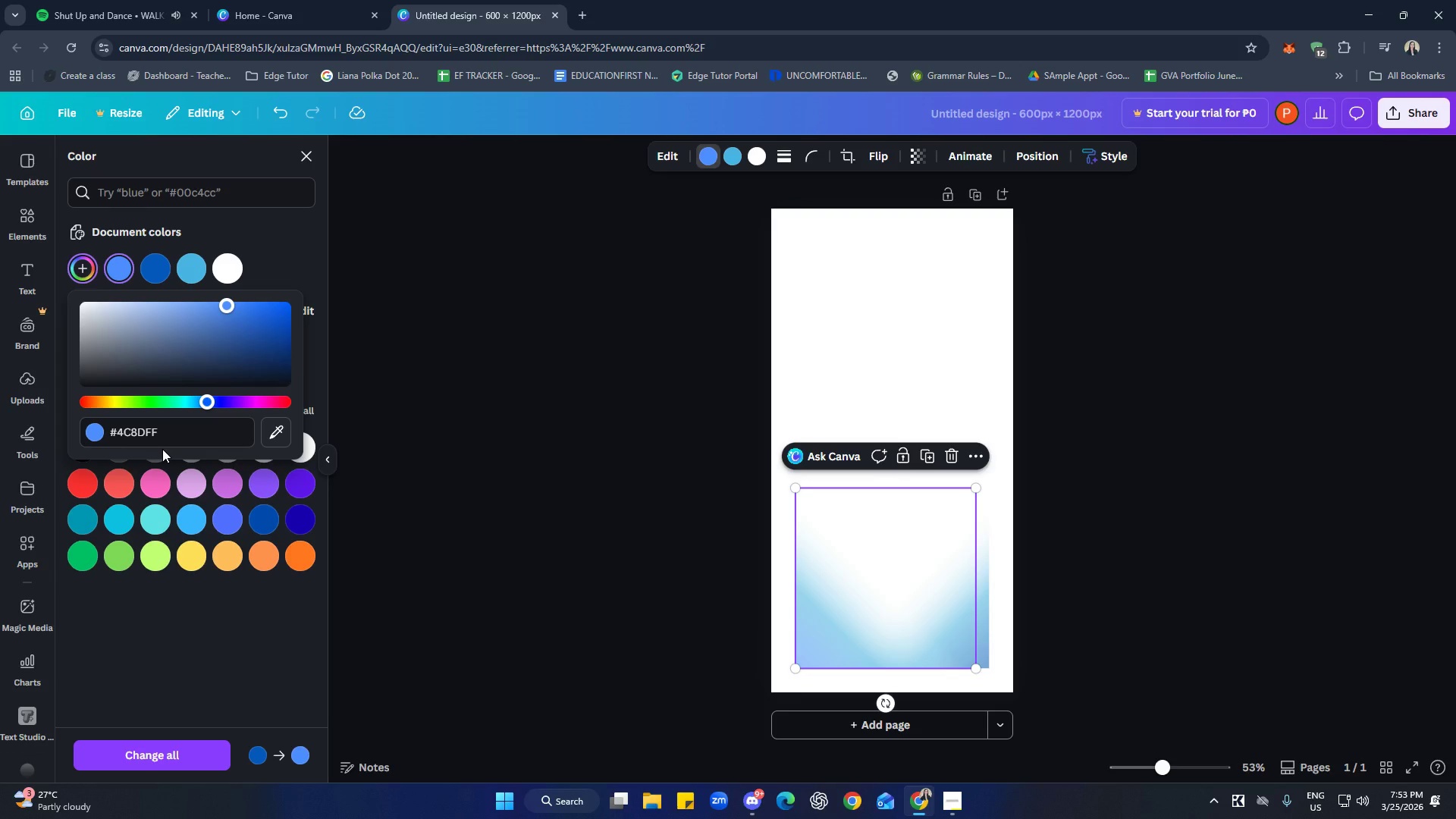 
key(Enter)
 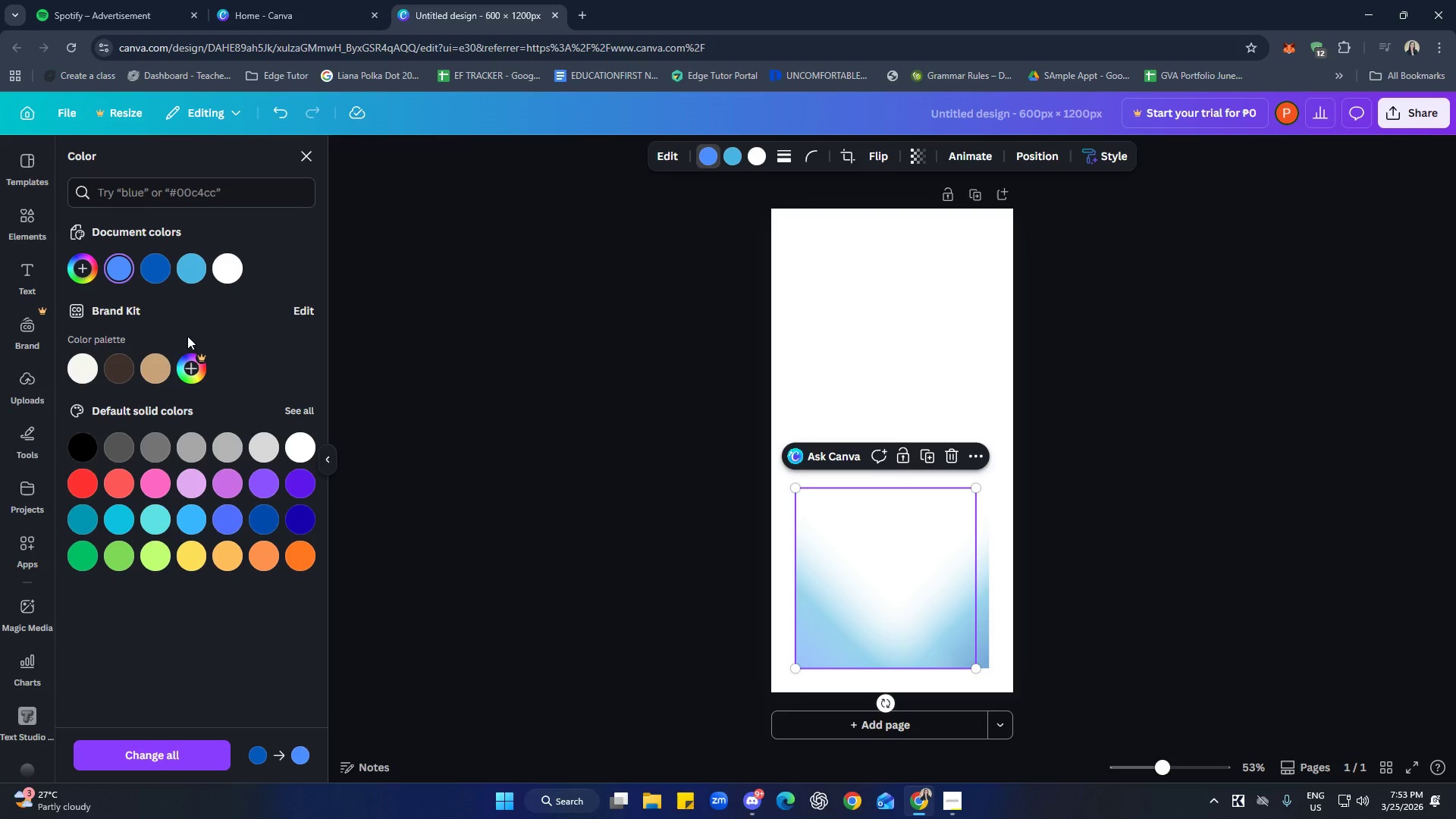 
left_click([84, 271])
 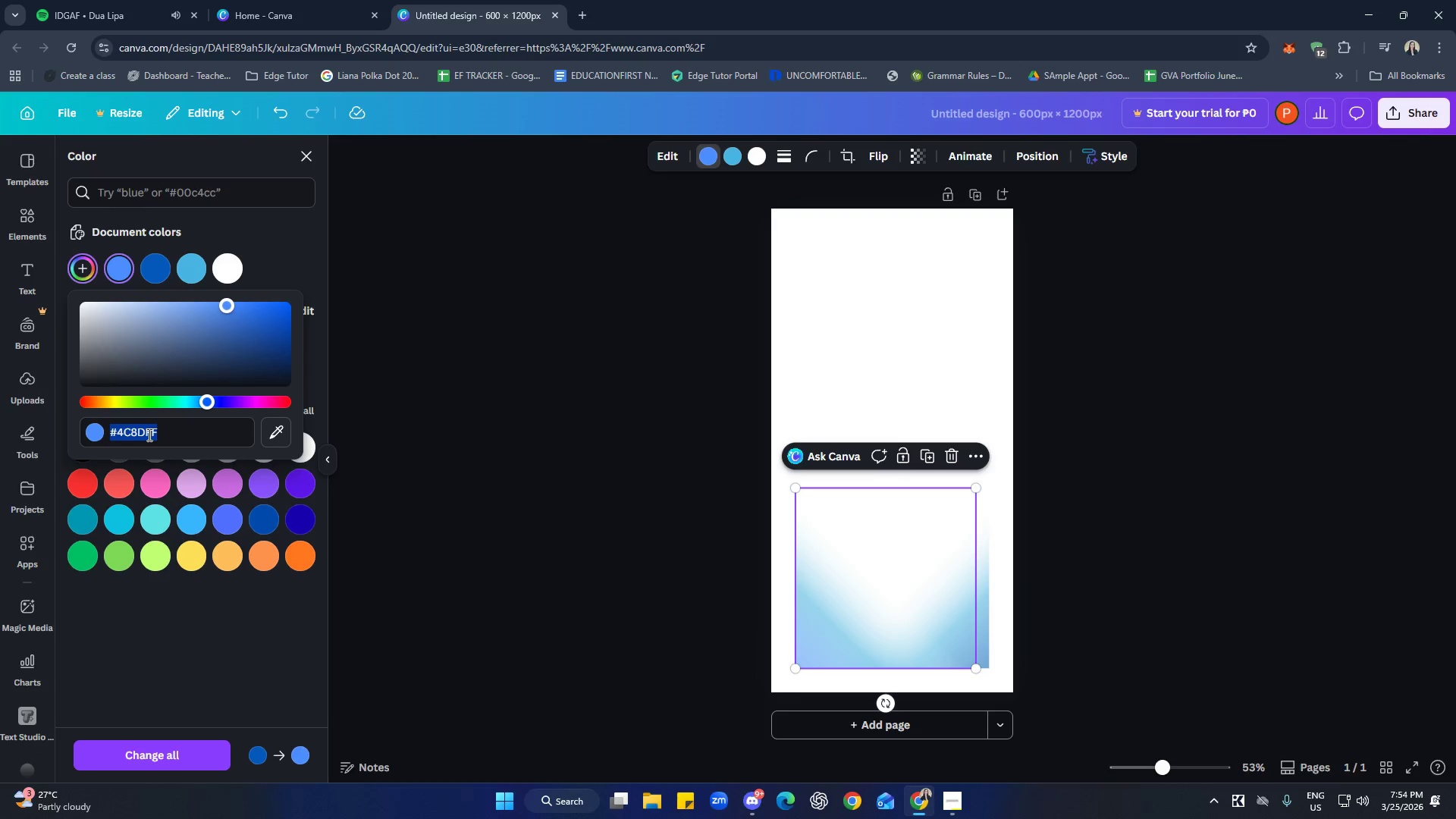 
type(c6b8ff)
 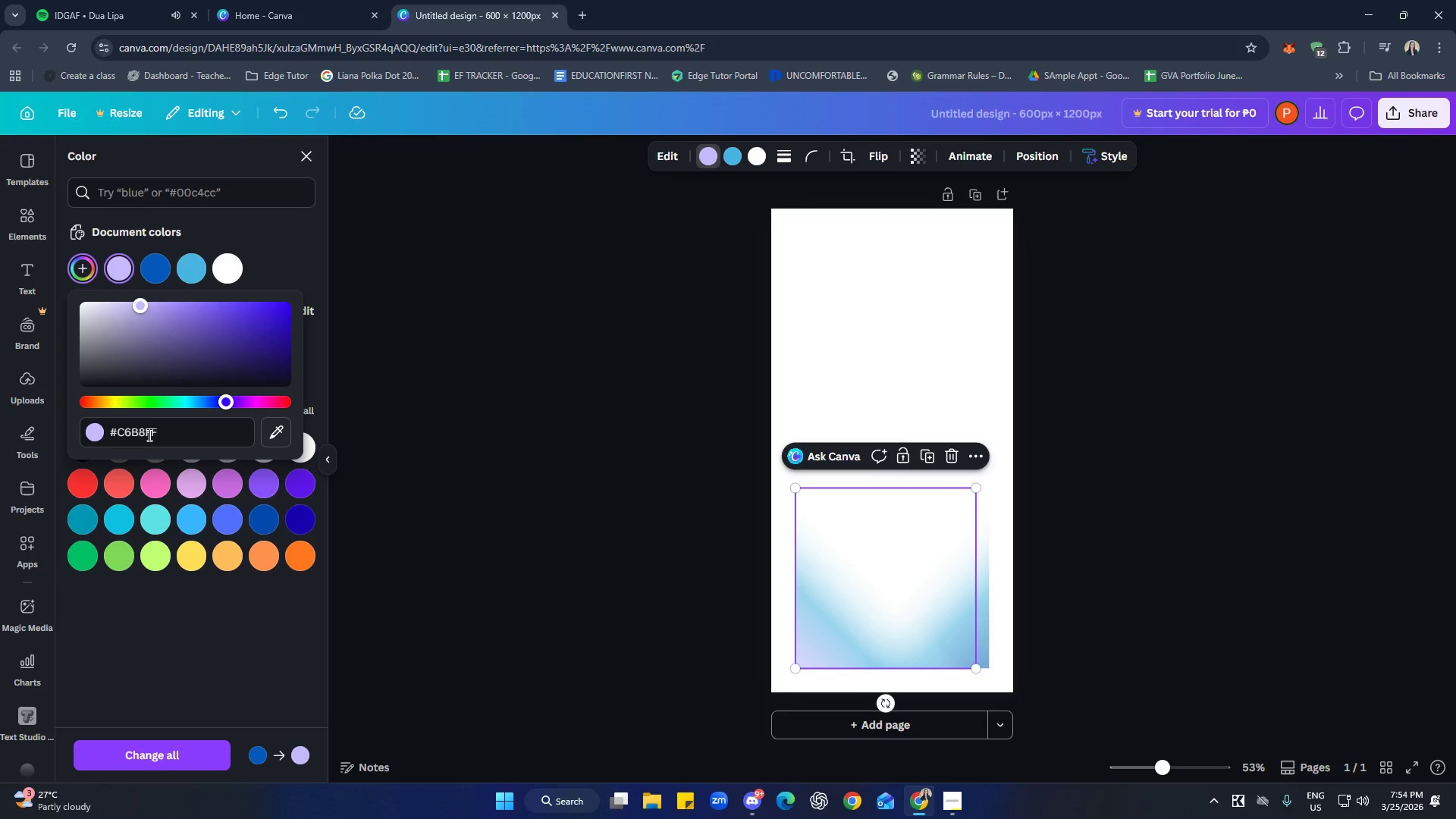 
key(Enter)
 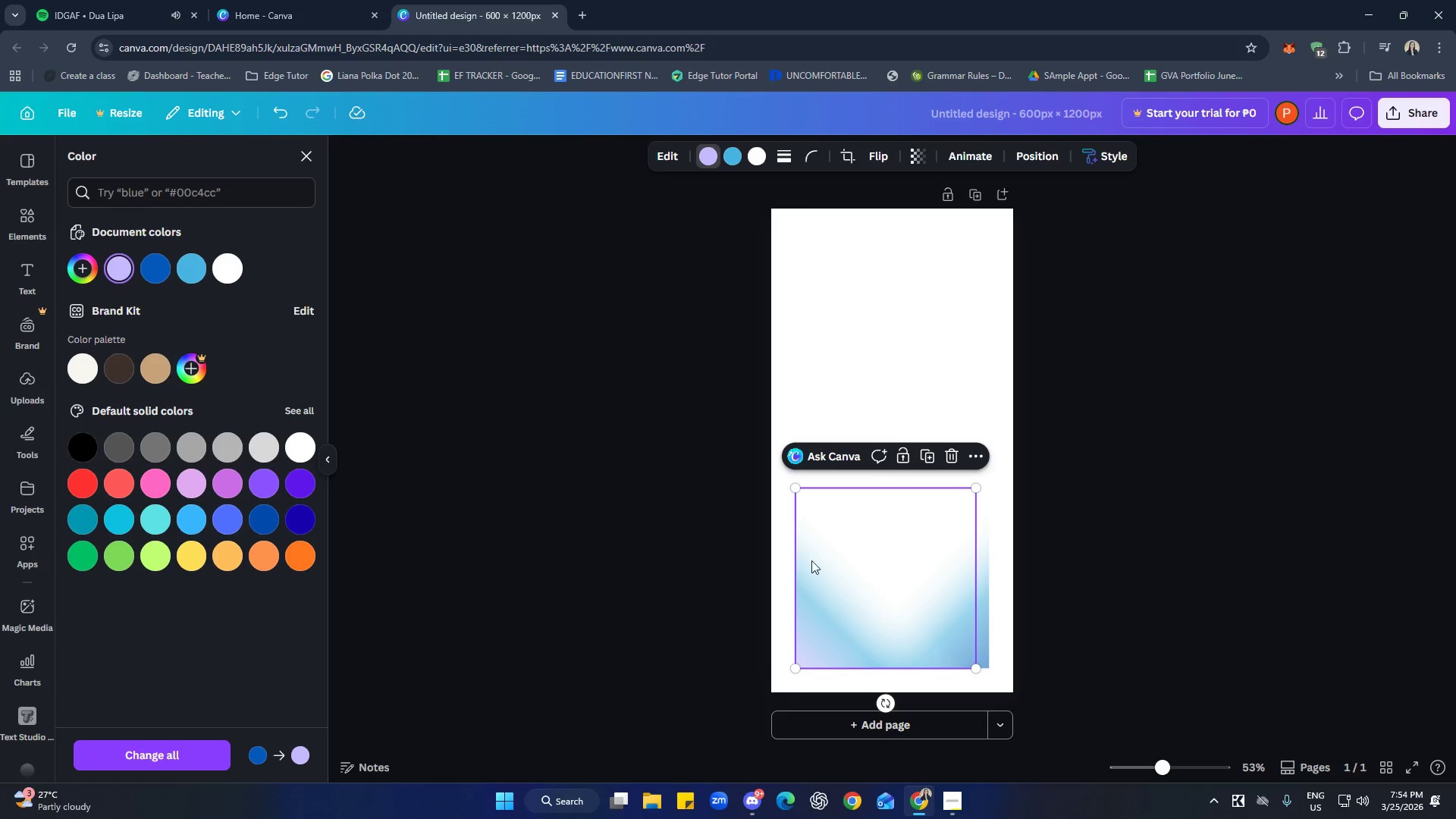 
left_click([874, 353])
 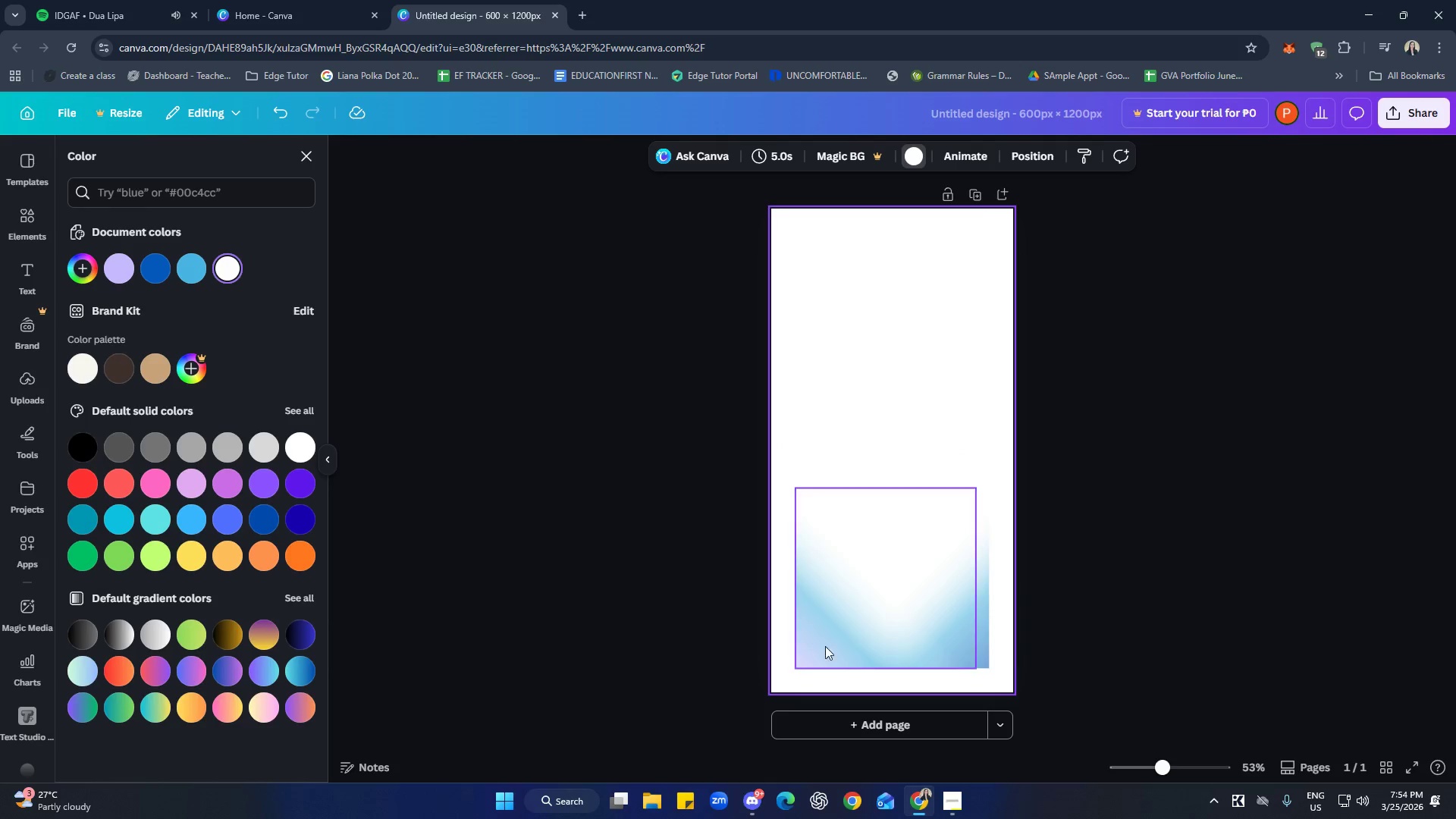 
left_click([826, 626])
 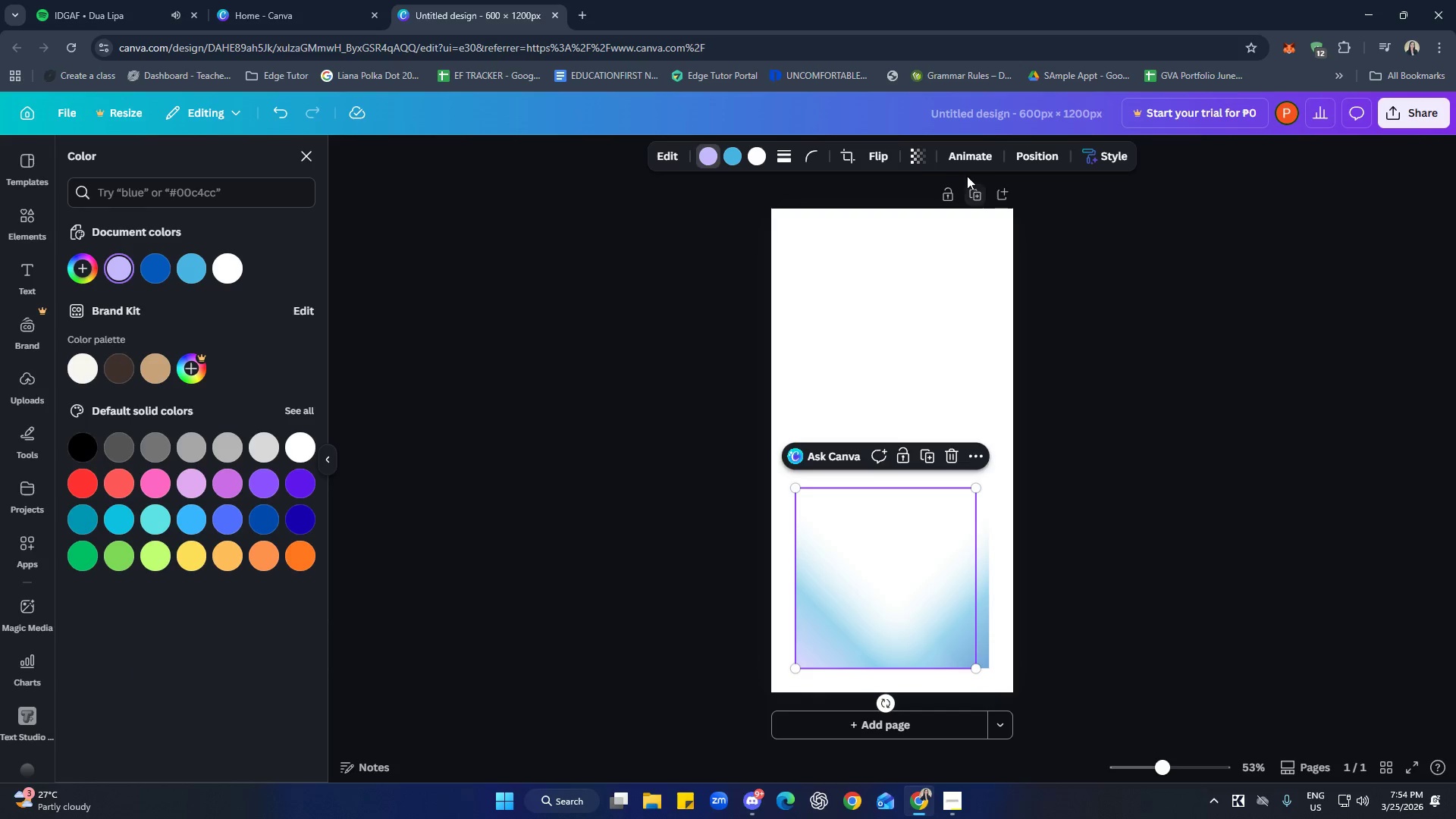 
left_click([913, 155])
 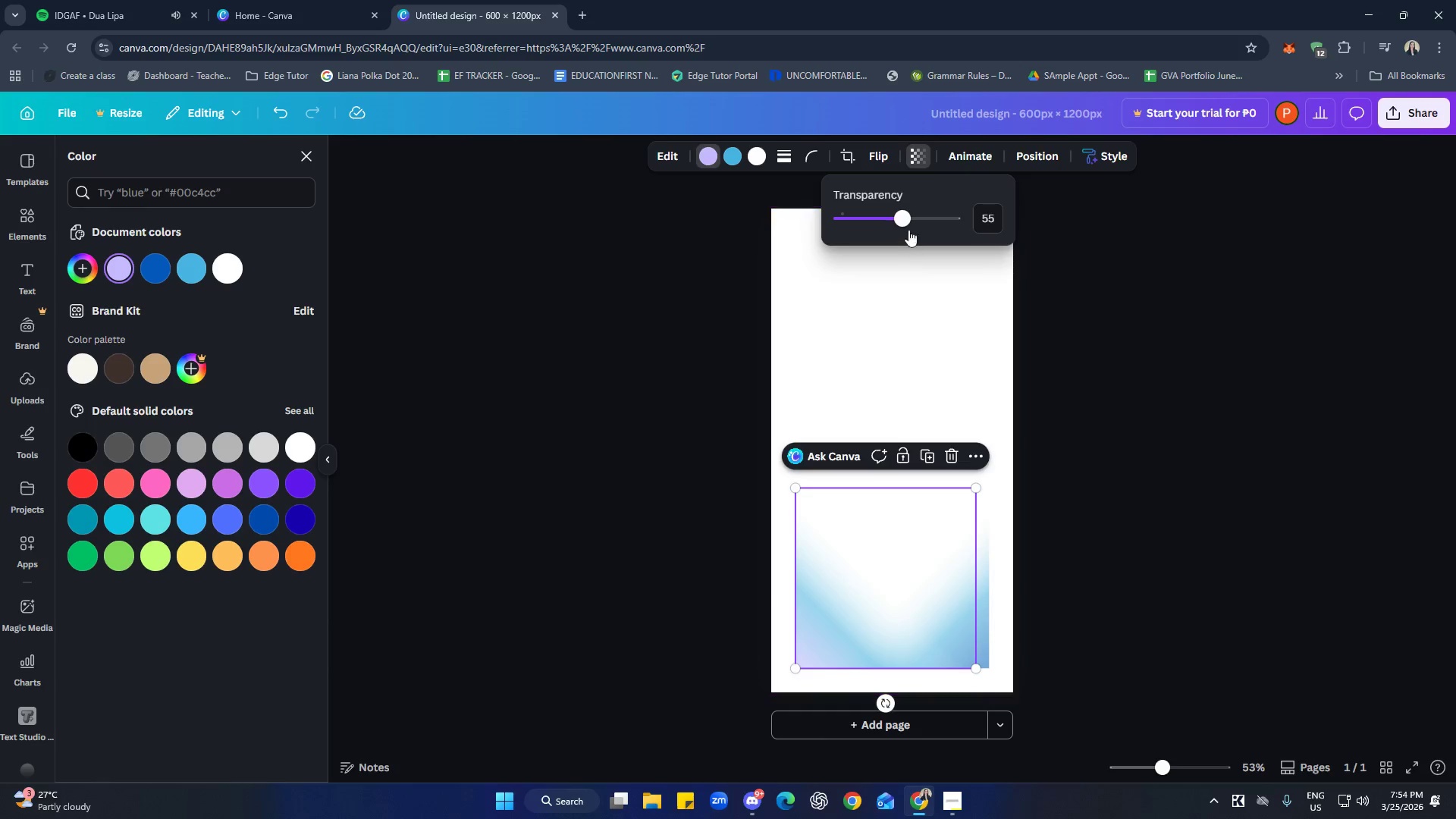 
left_click_drag(start_coordinate=[903, 221], to_coordinate=[937, 231])
 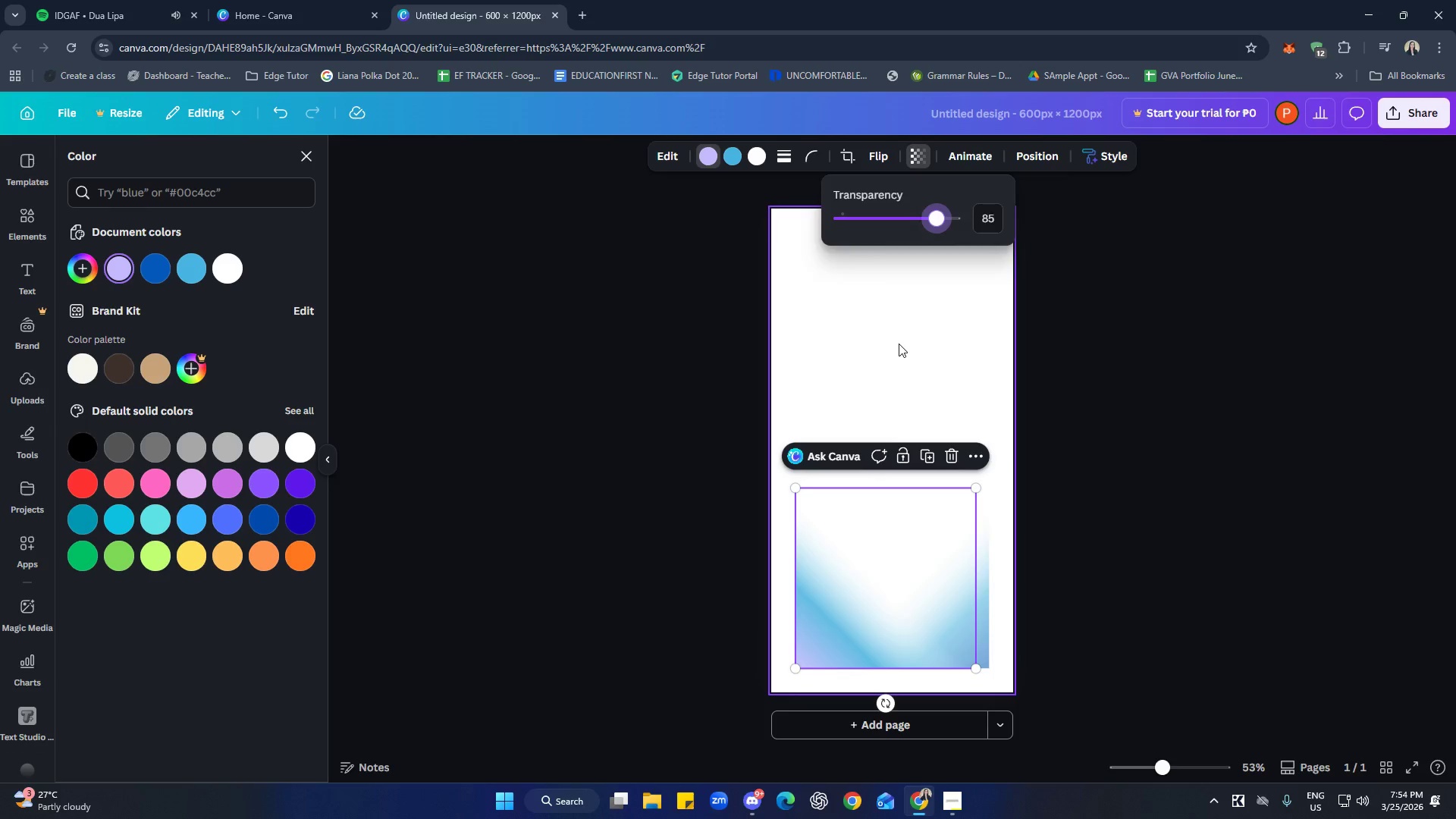 
left_click([899, 344])
 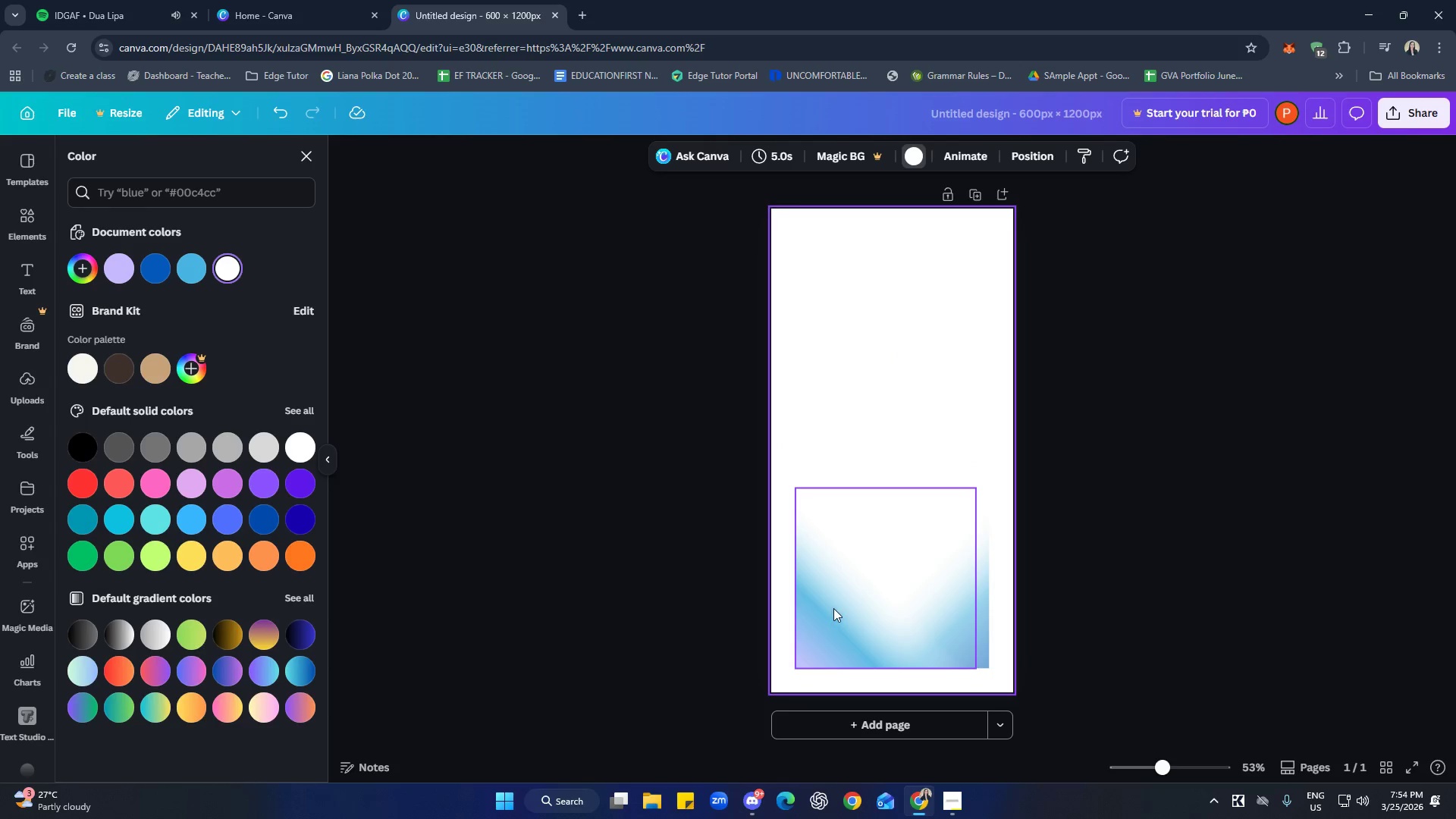 
left_click([838, 616])
 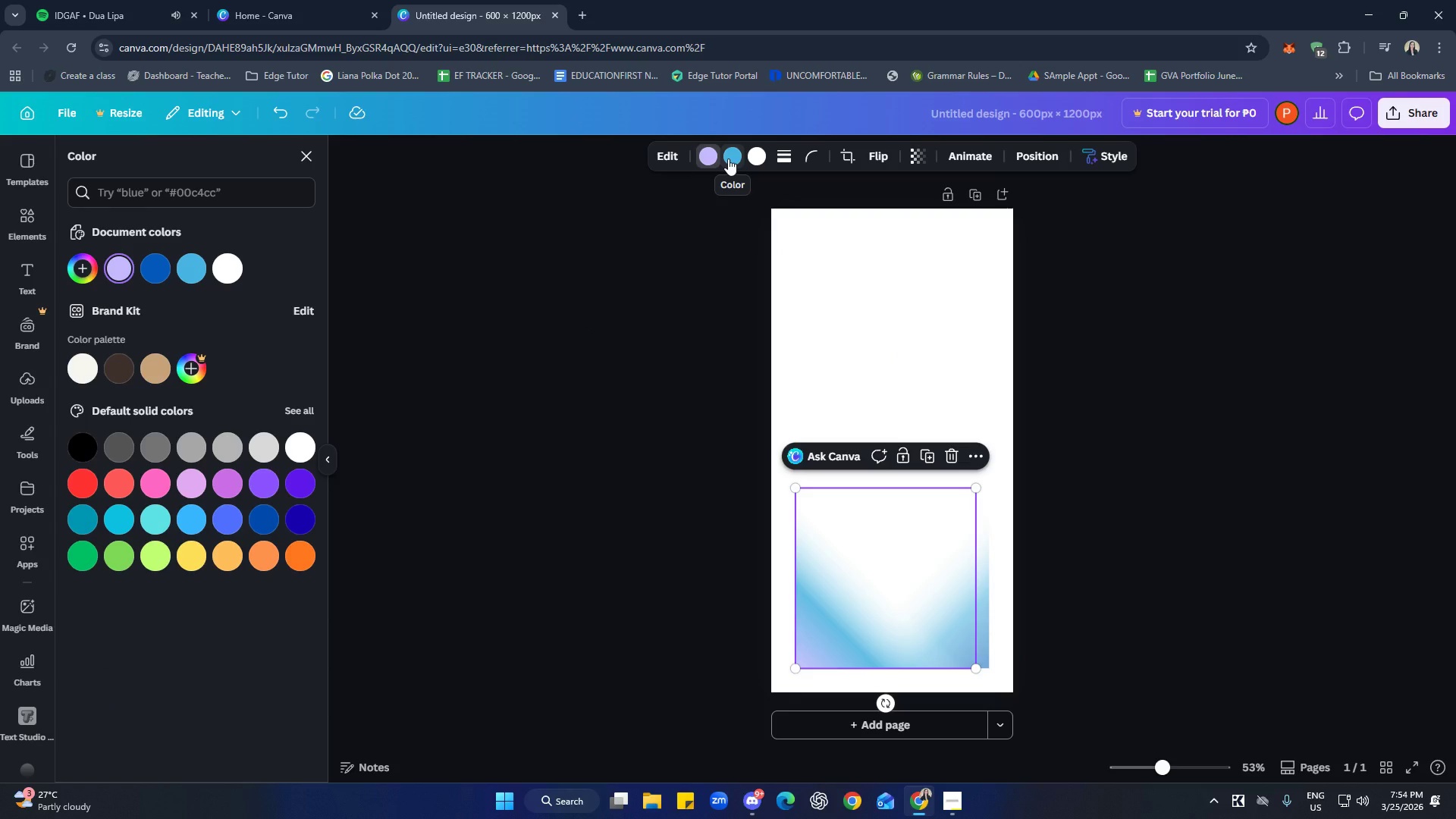 
left_click([753, 155])
 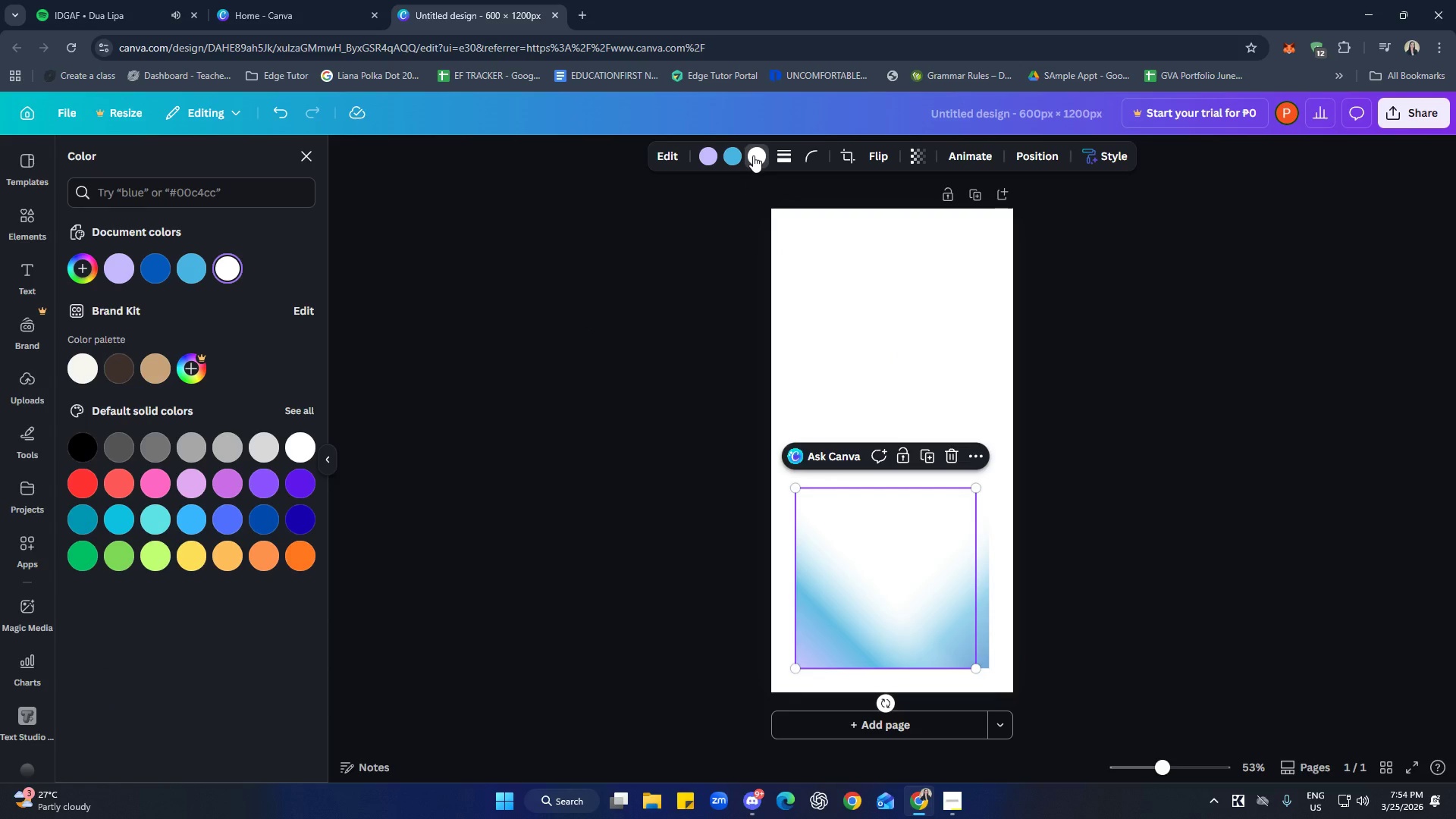 
left_click([753, 155])
 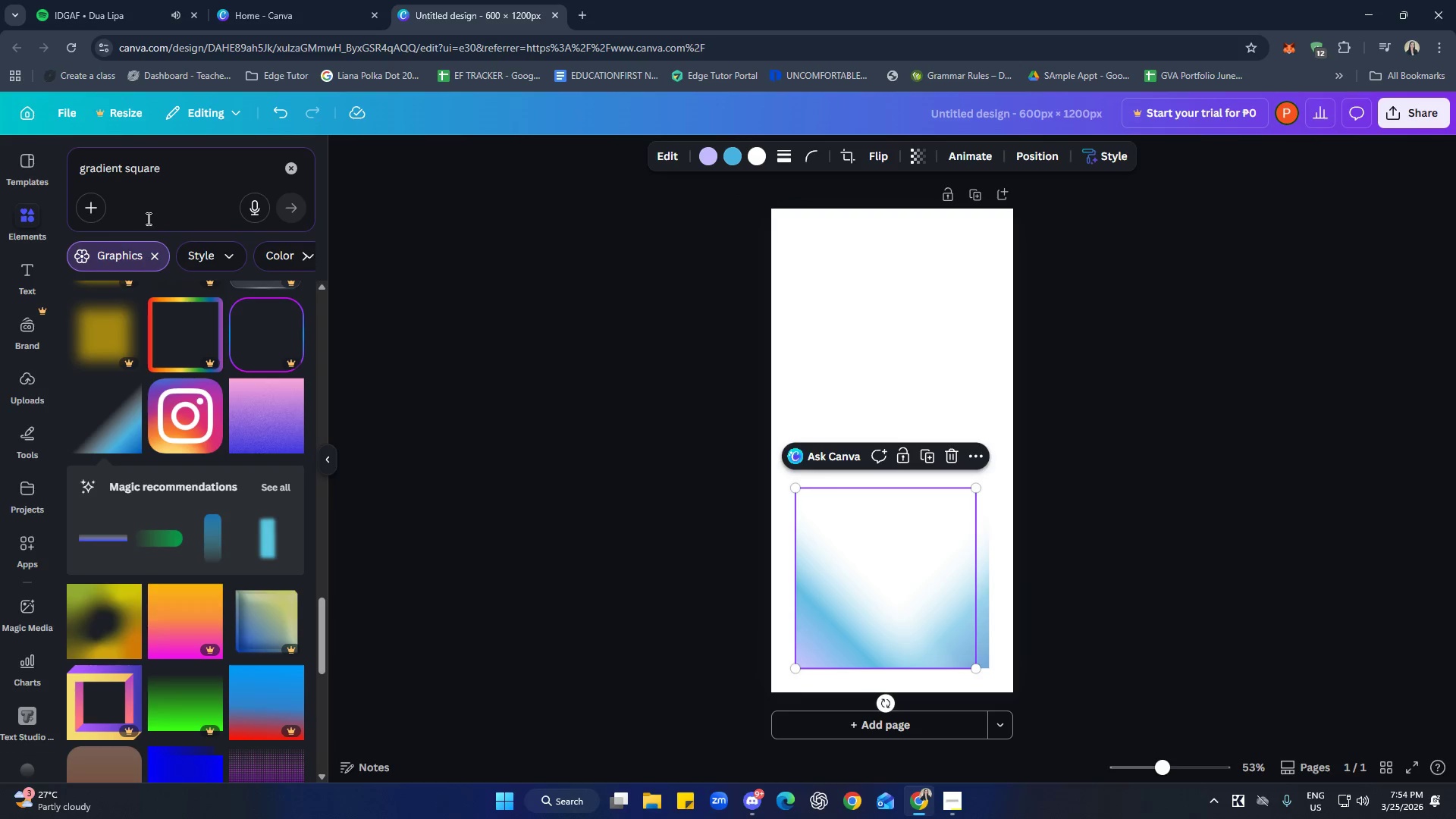 
left_click([759, 164])
 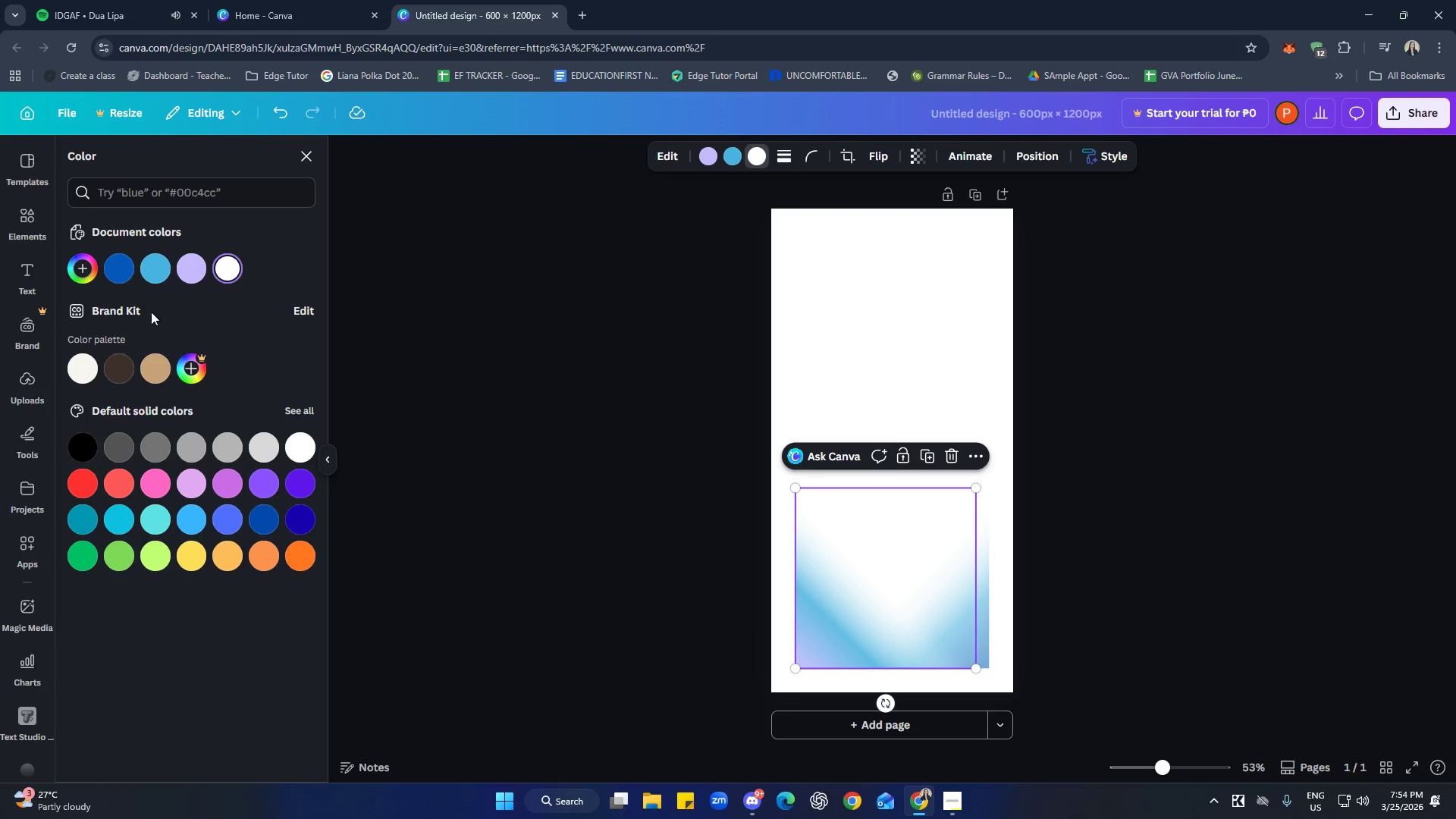 
left_click([83, 271])
 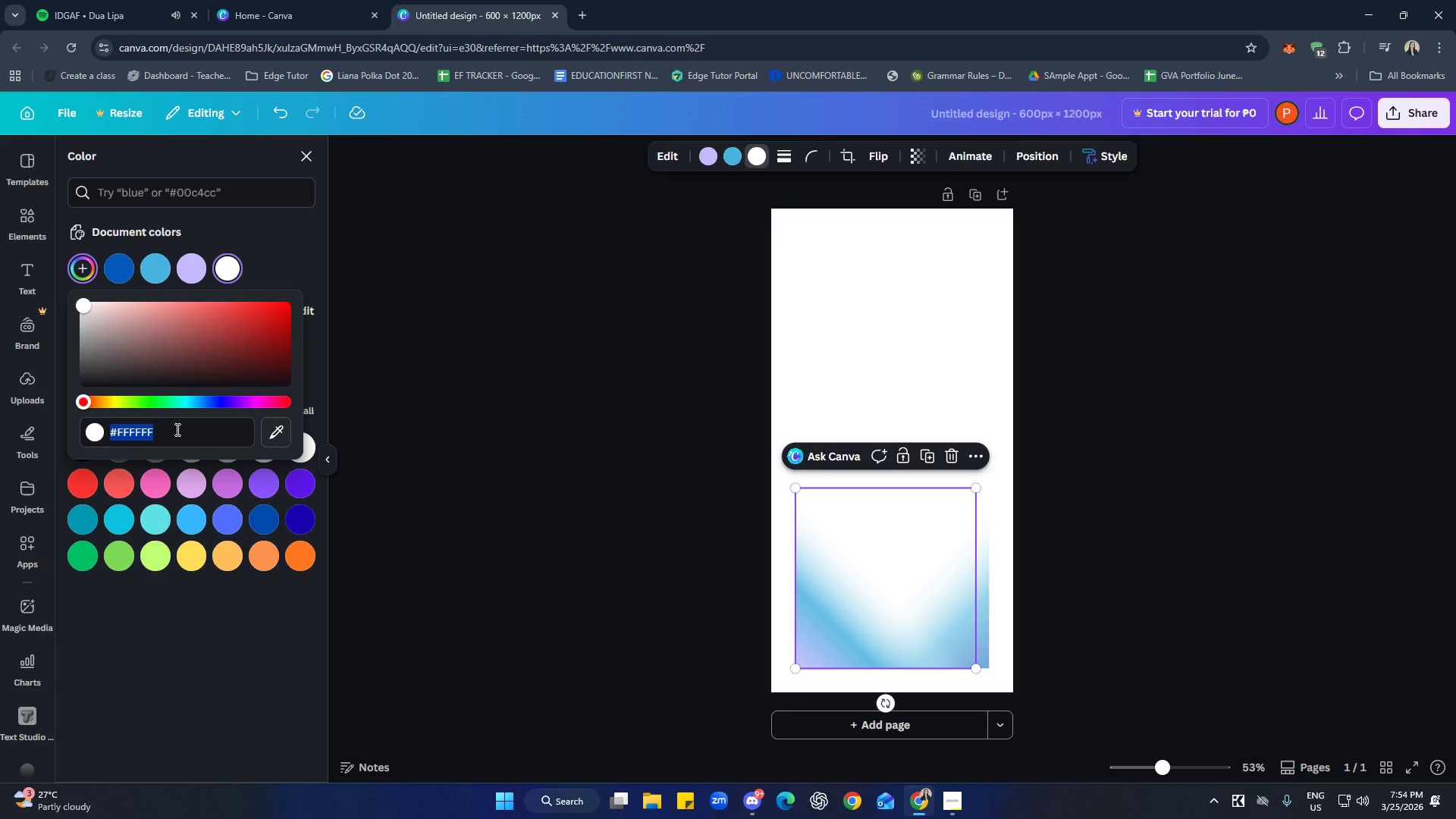 
type(ff7a)
 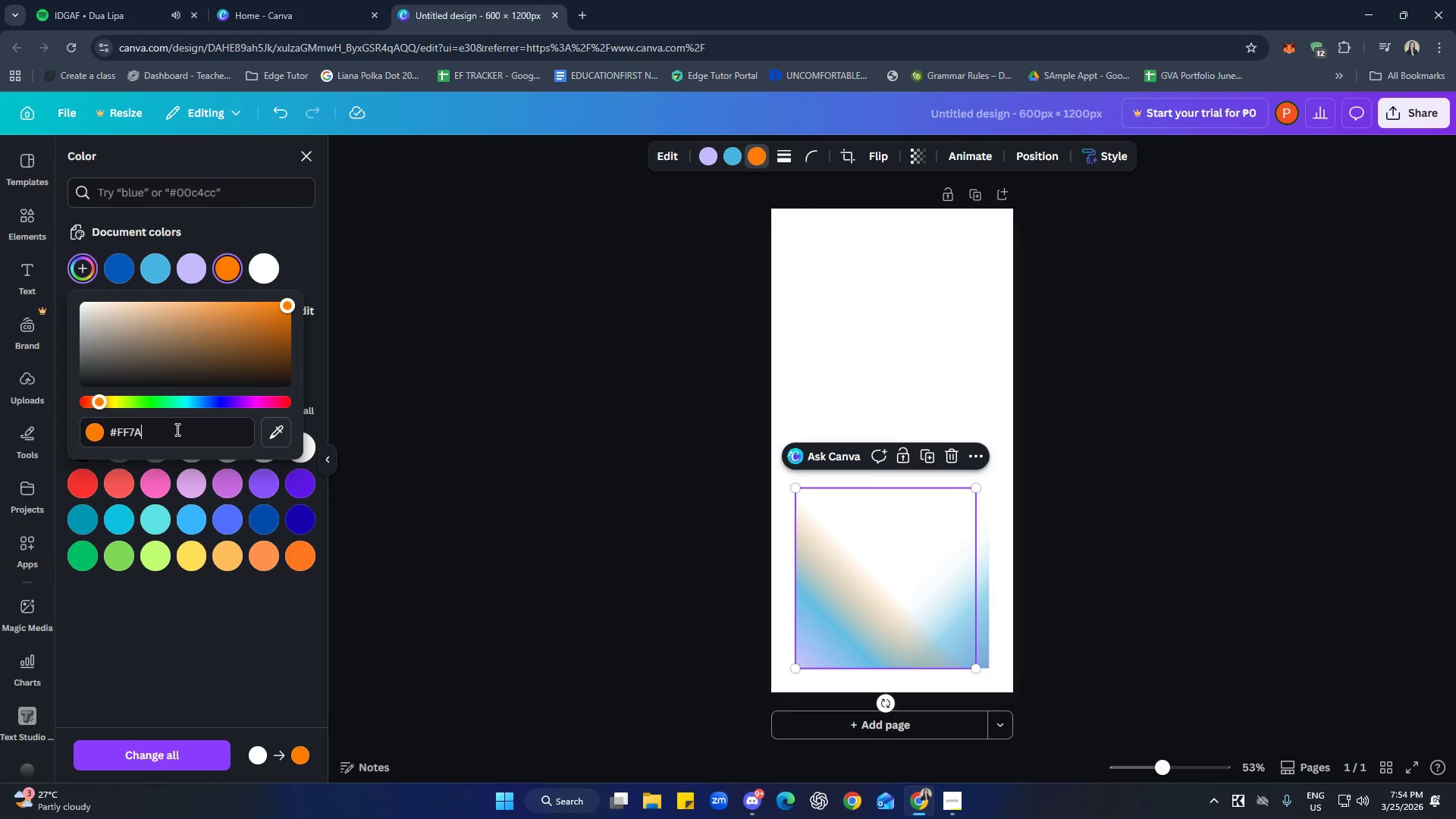 
type(7a)
 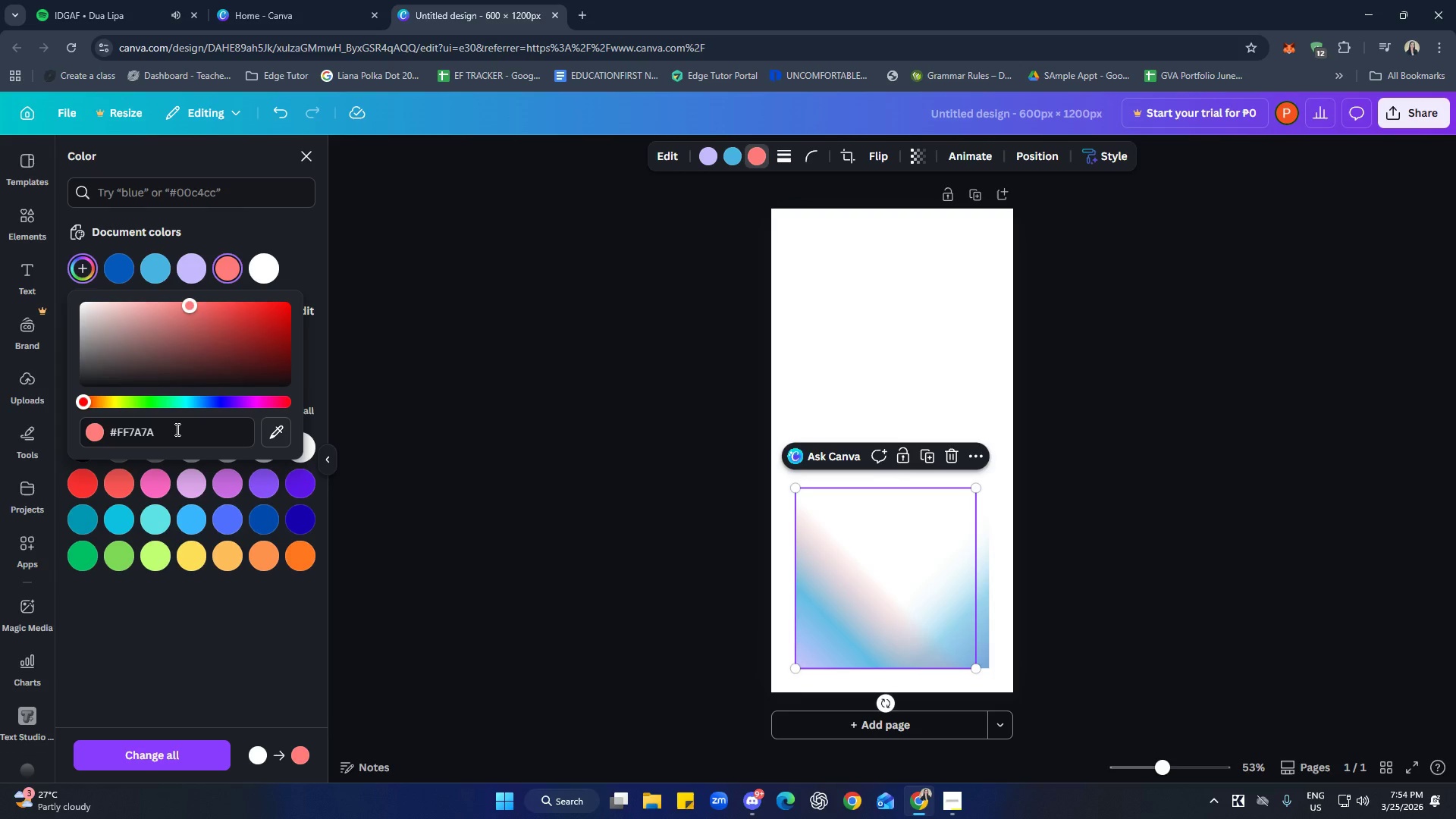 
key(Enter)
 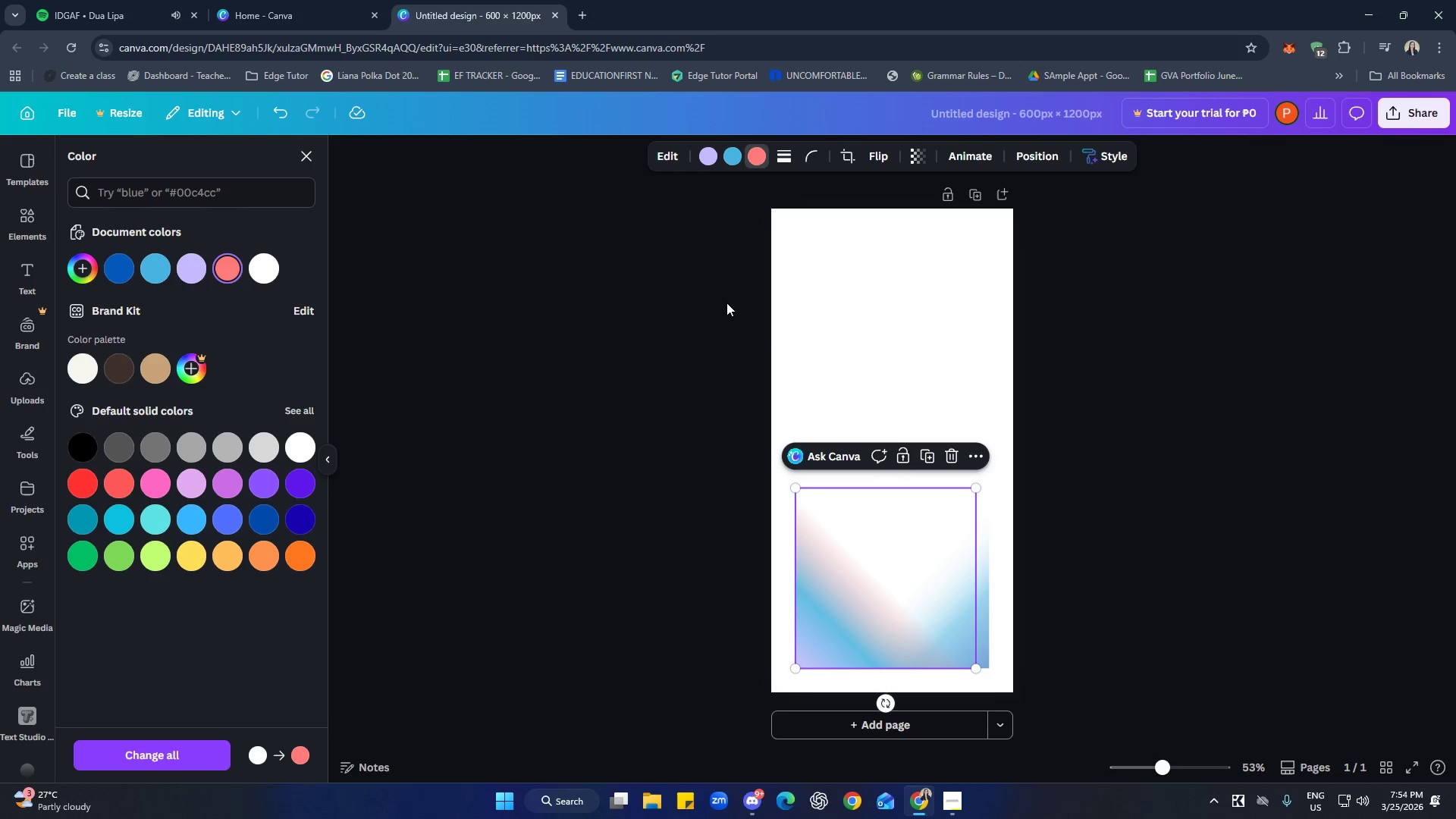 
left_click([708, 153])
 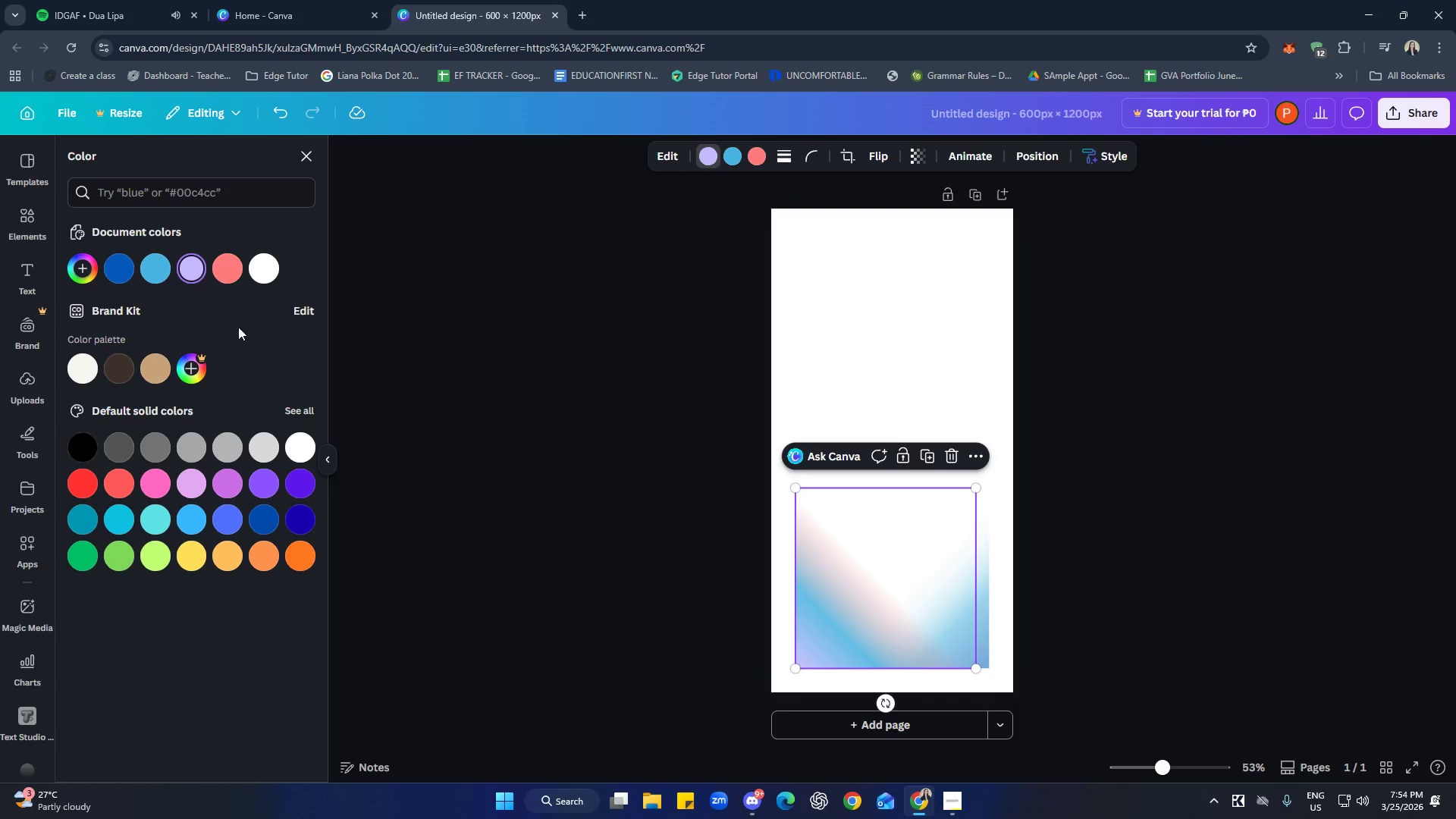 
left_click([116, 270])
 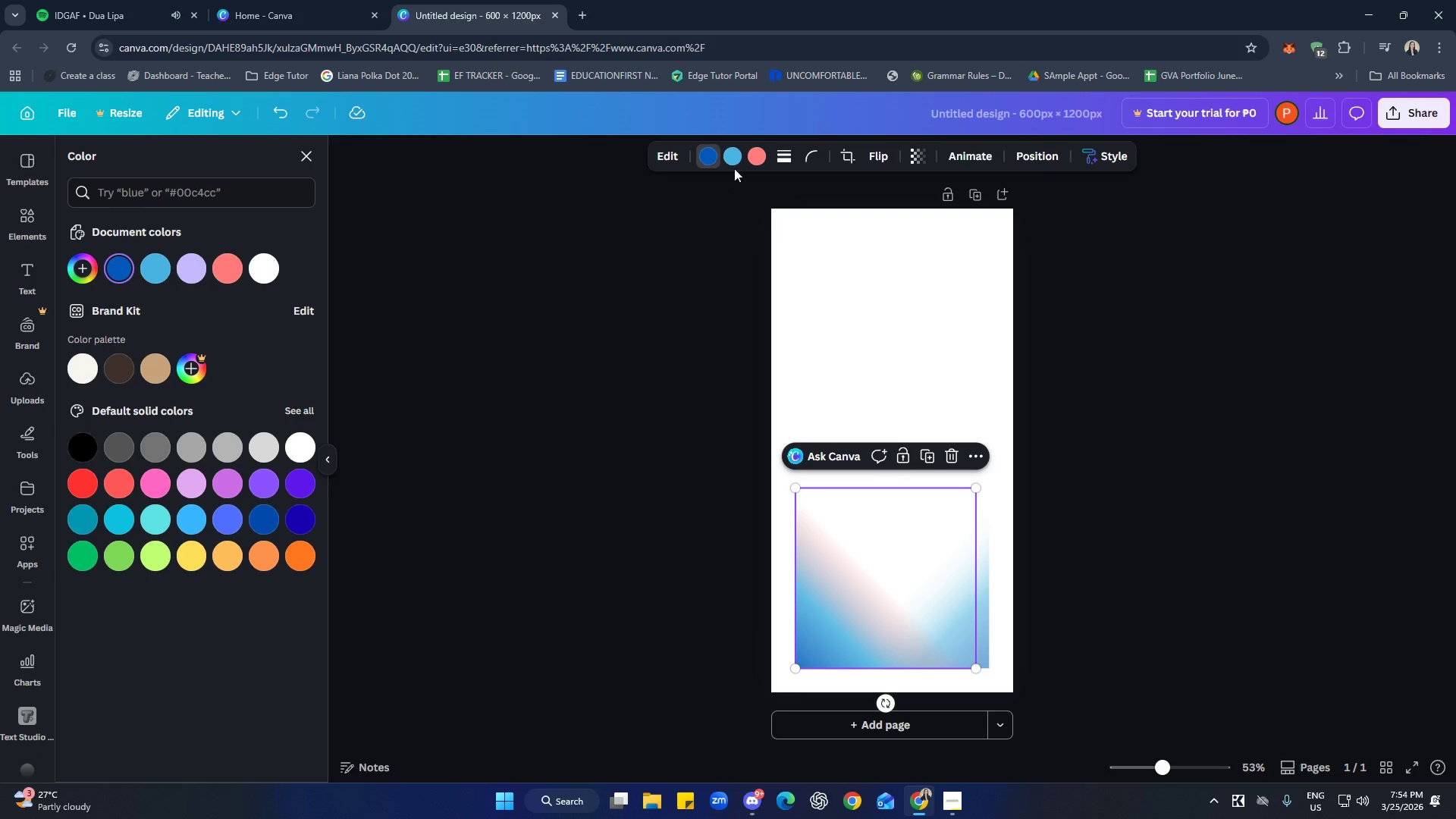 
left_click([730, 155])
 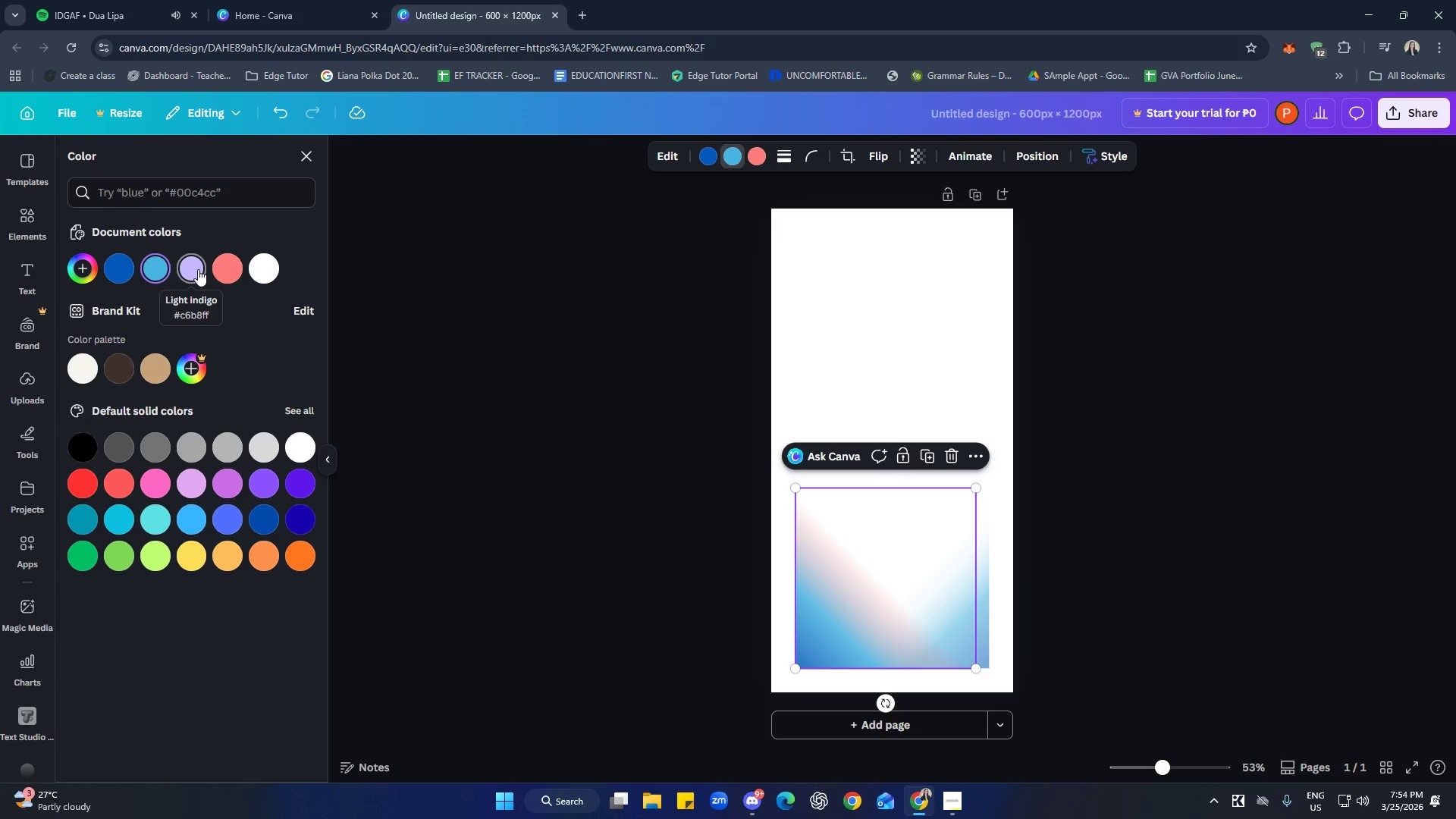 
left_click([198, 269])
 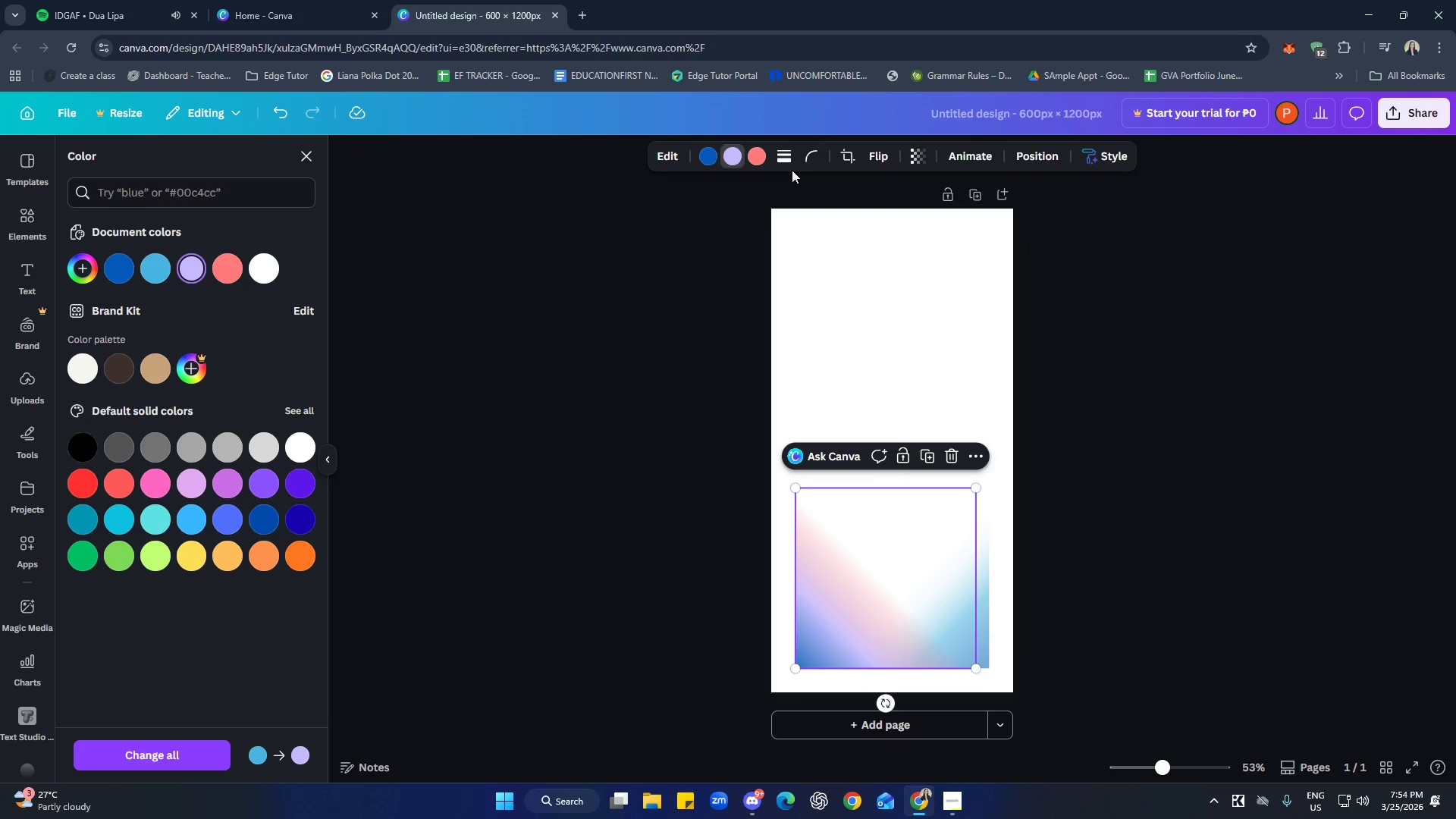 
left_click([755, 156])
 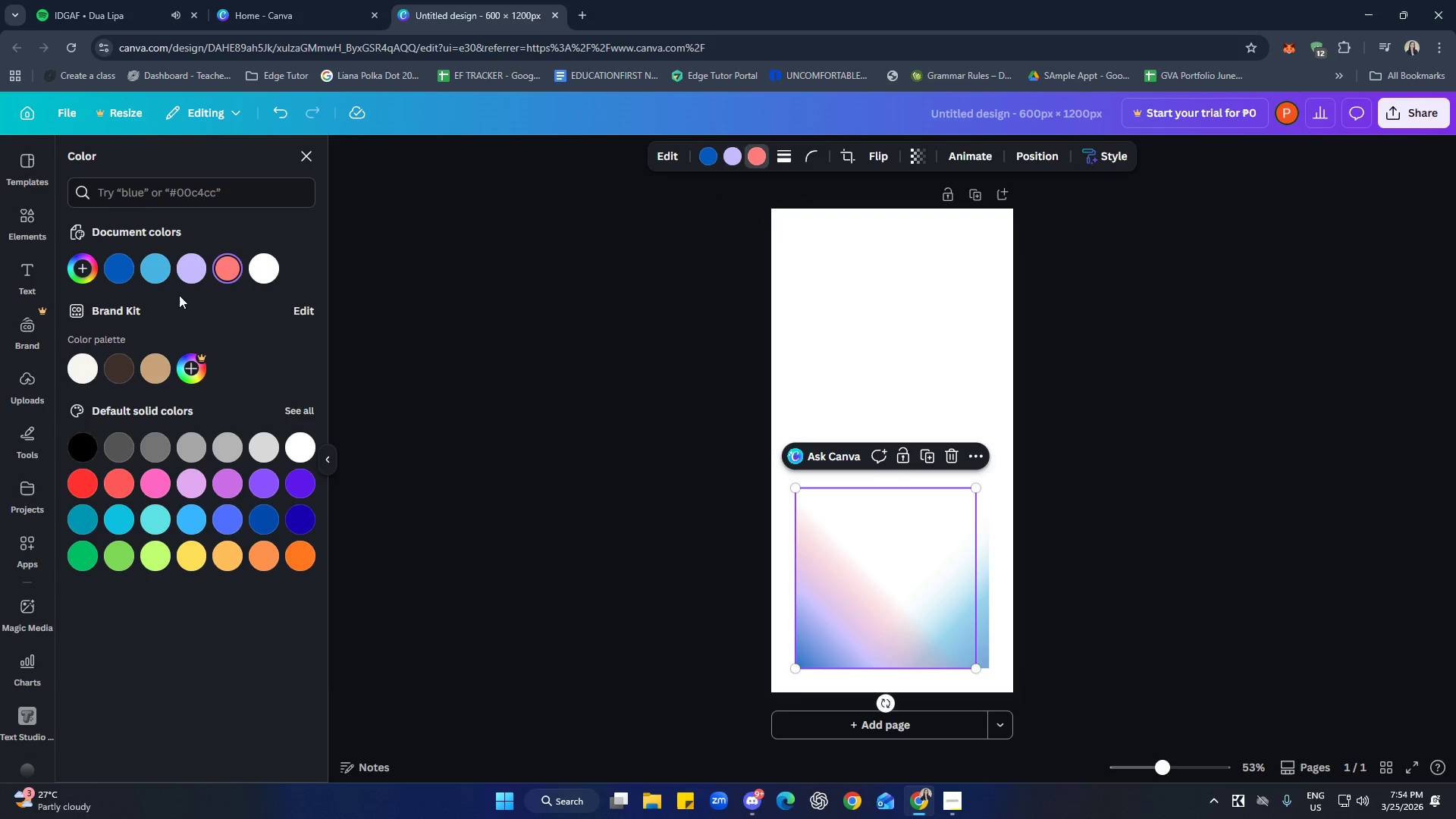 
left_click([229, 270])
 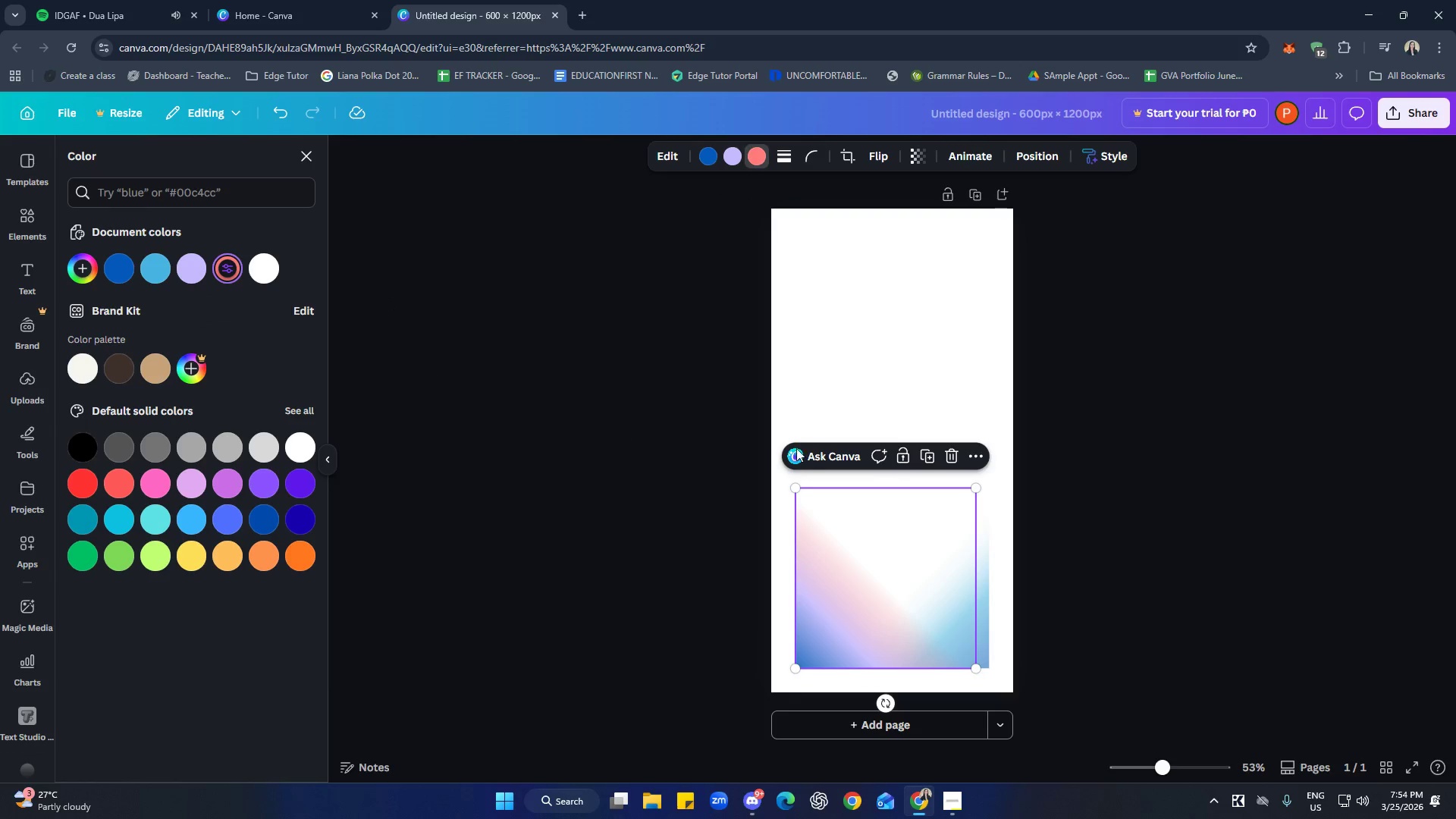 
left_click([907, 355])
 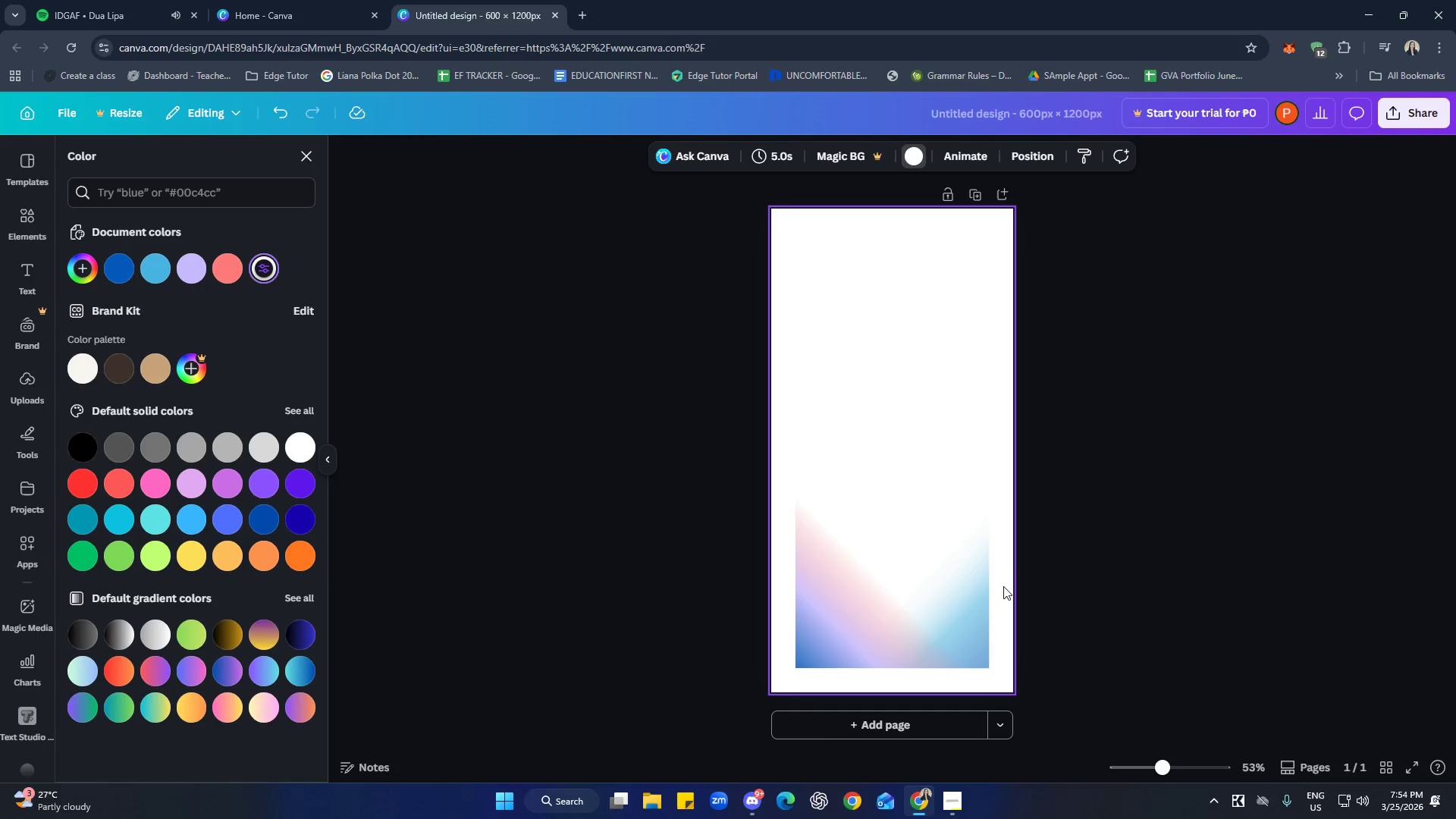 
left_click([978, 573])
 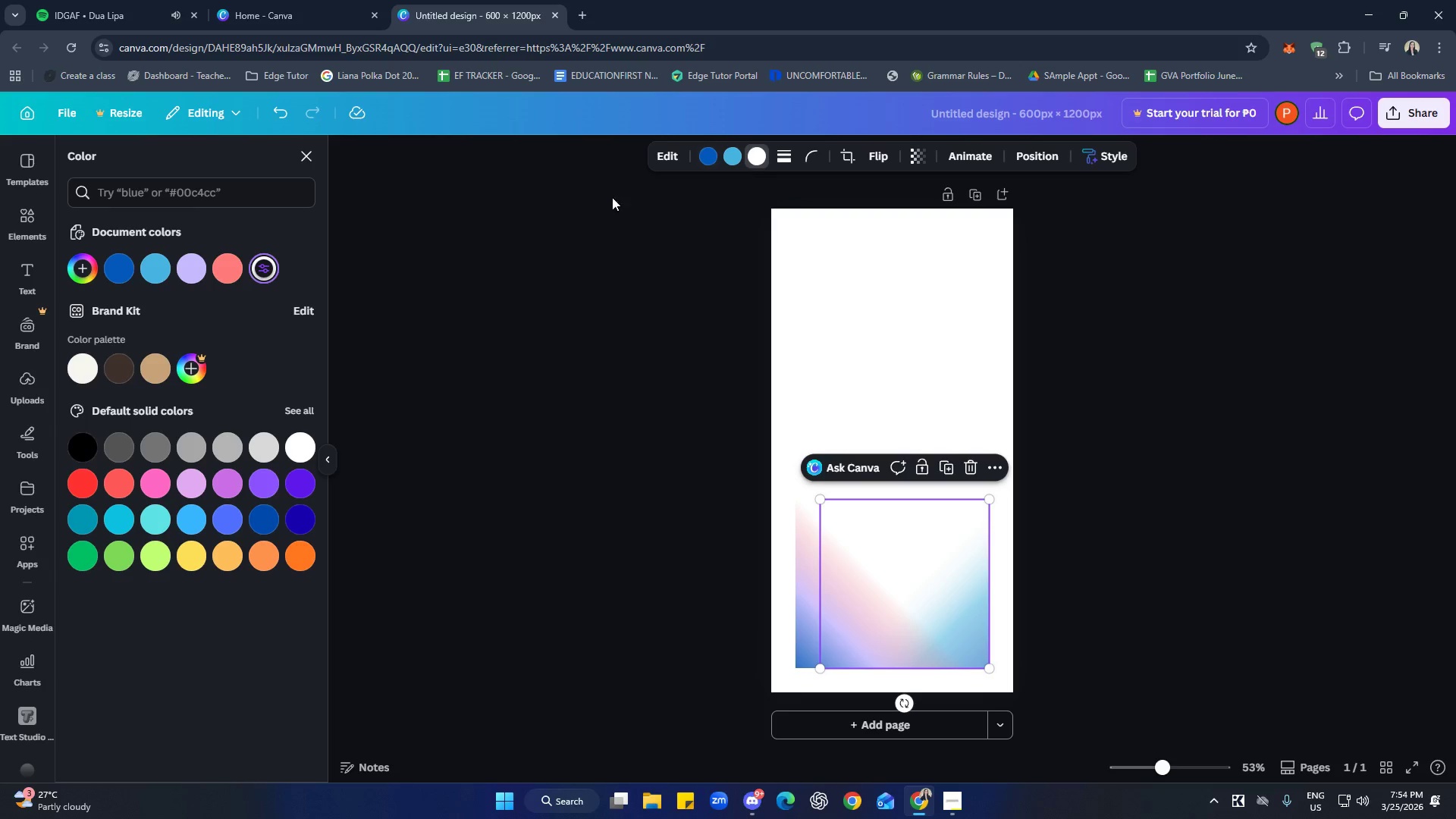 
left_click([709, 164])
 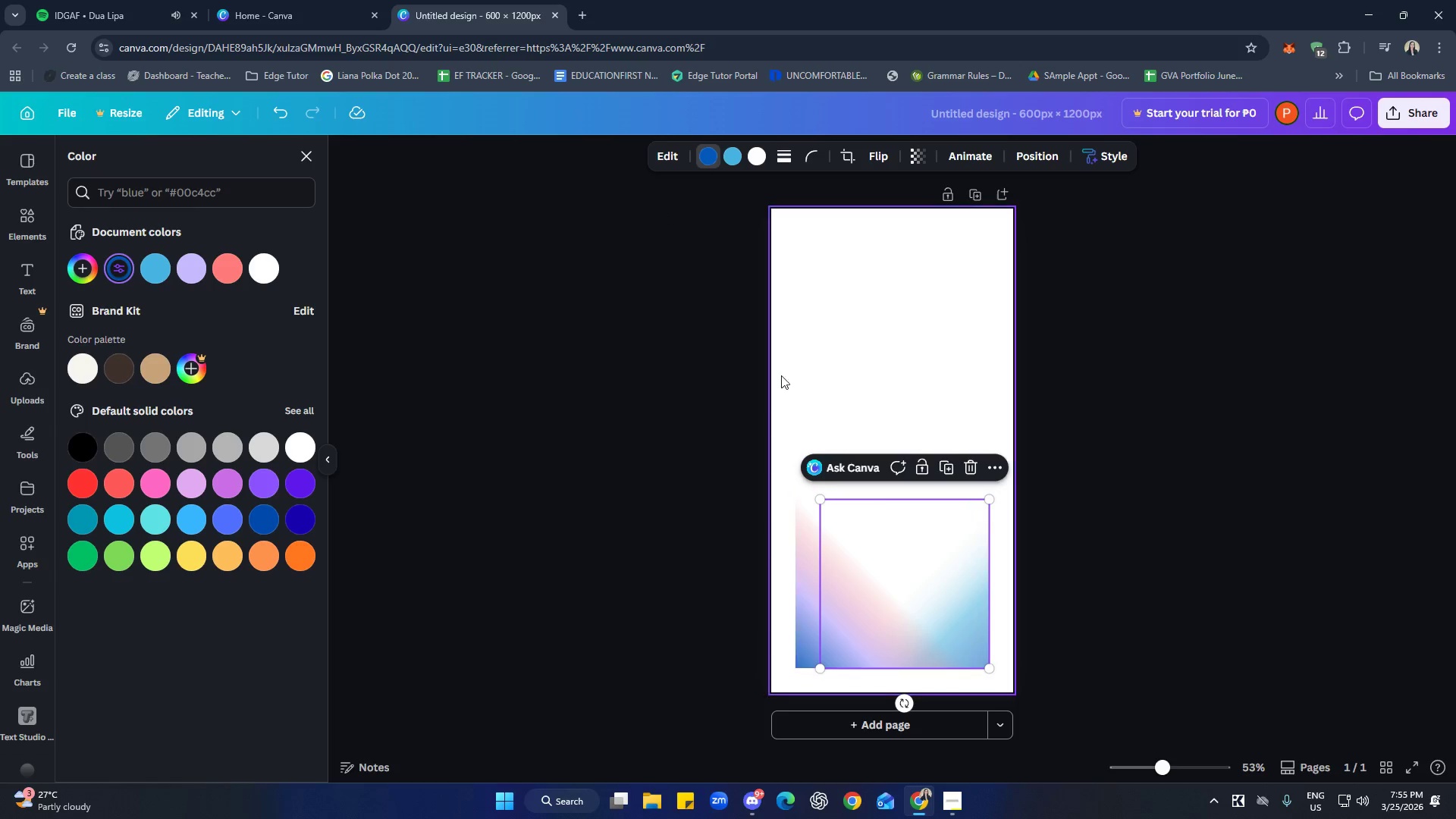 
left_click([985, 581])
 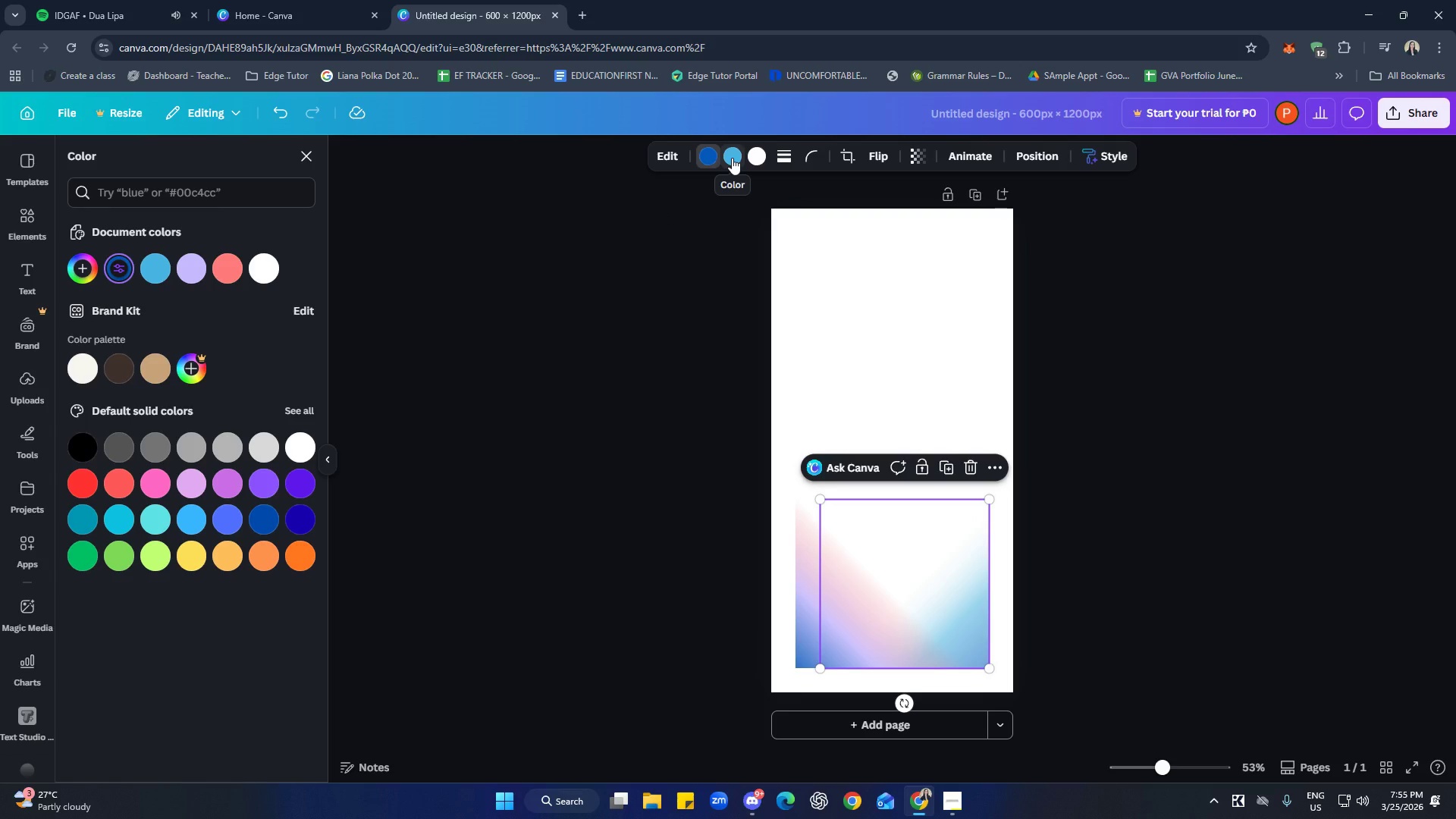 
left_click([732, 158])
 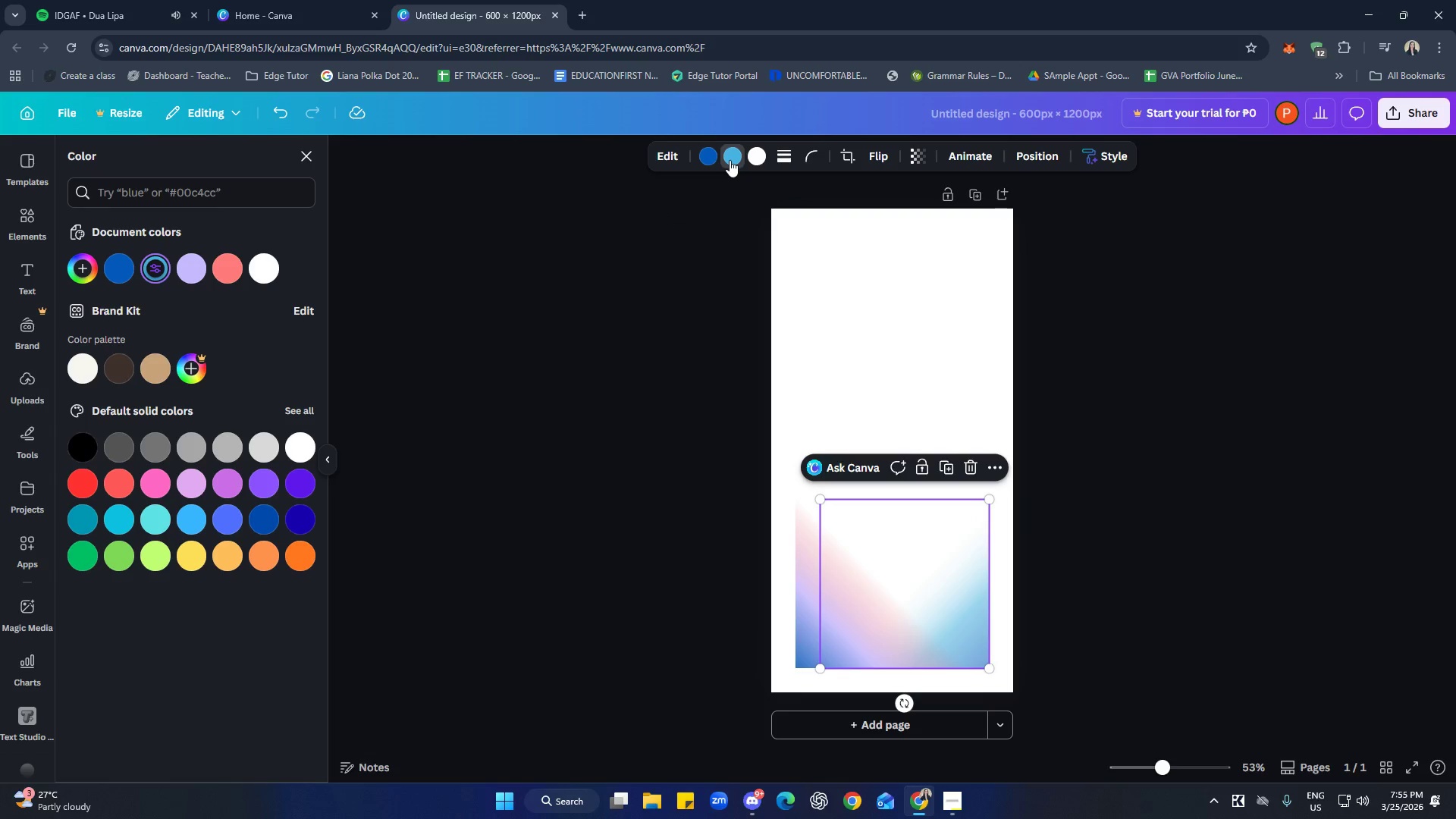 
left_click([198, 275])
 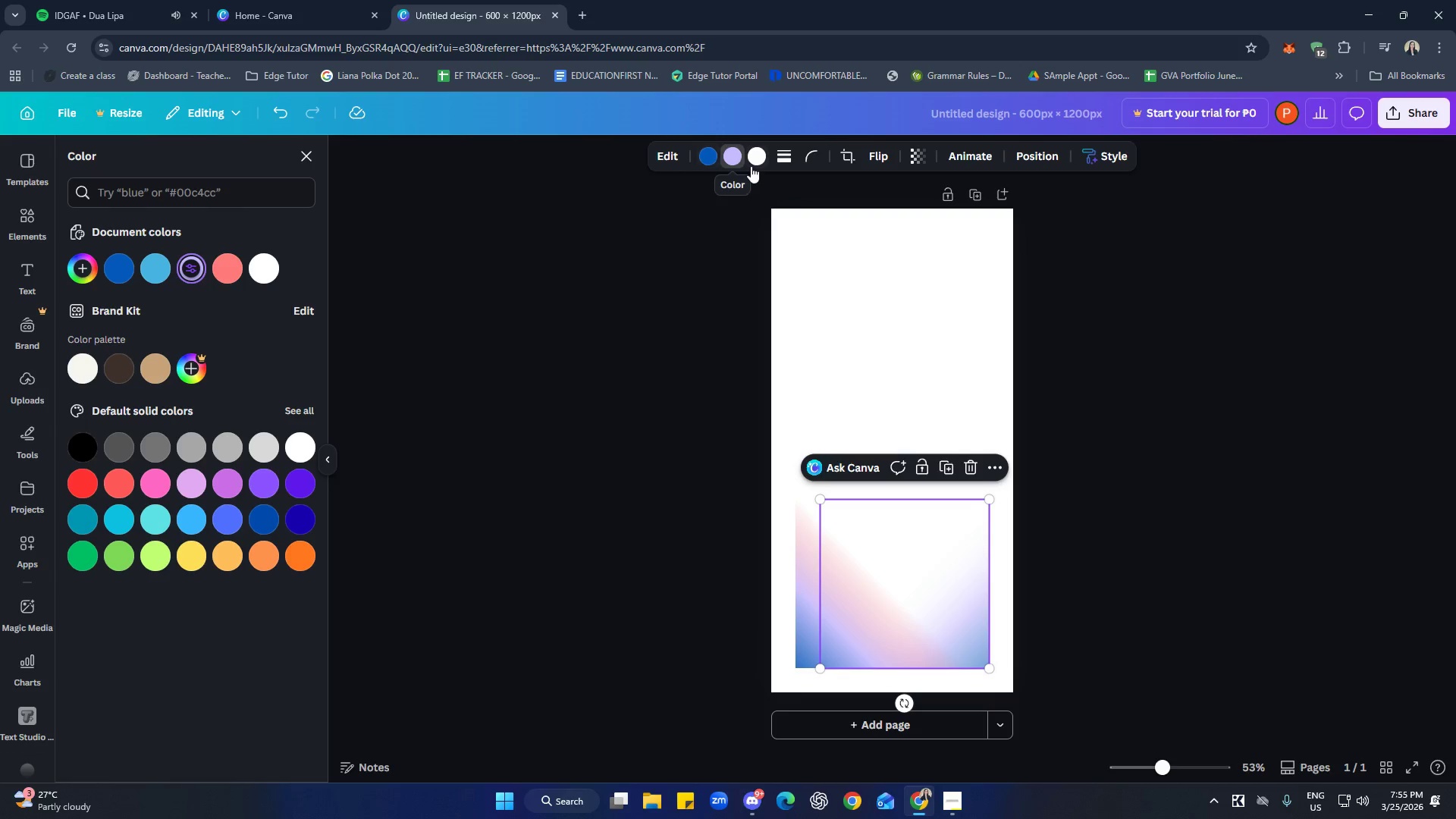 
left_click([762, 158])
 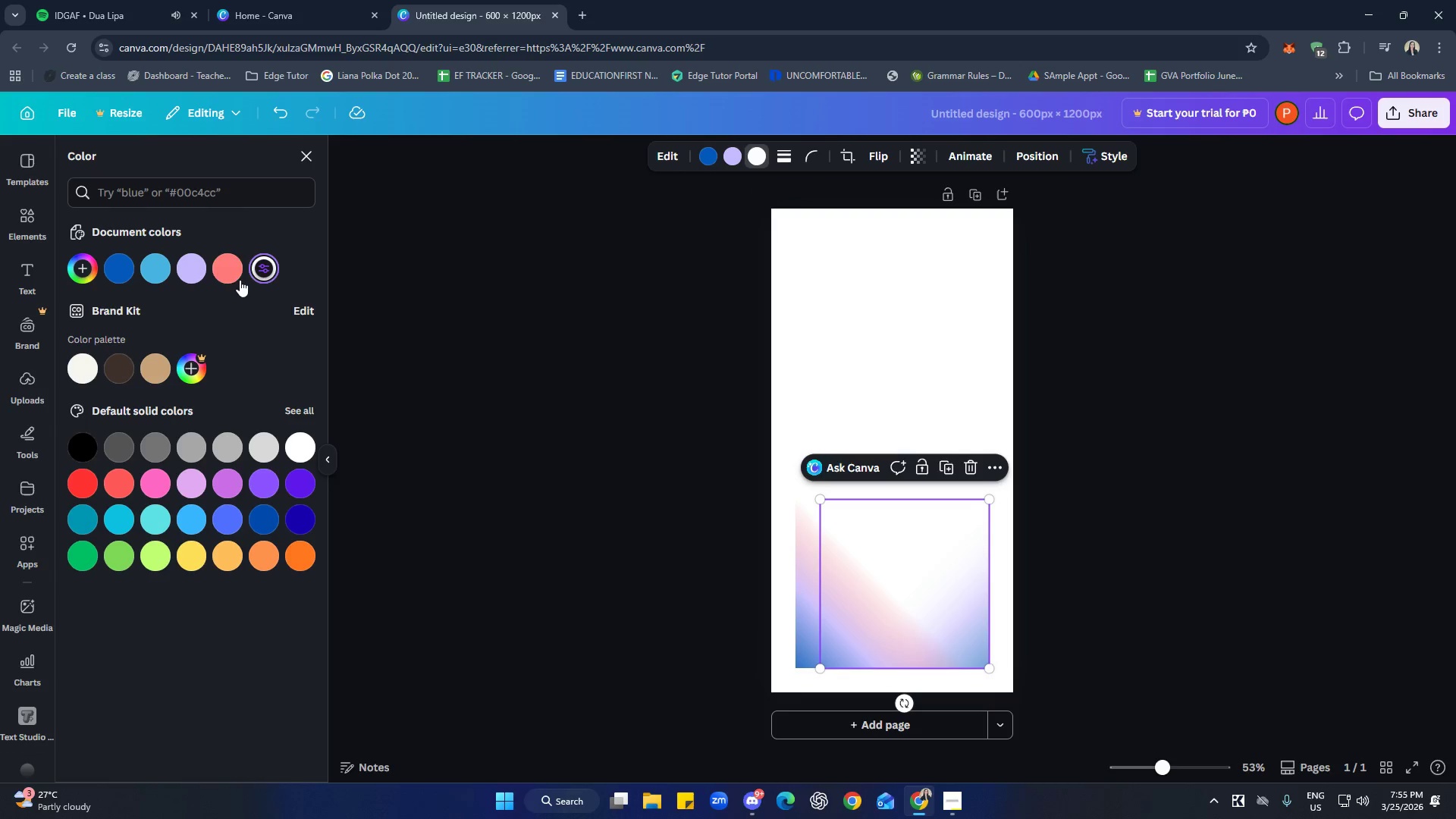 
left_click([233, 270])
 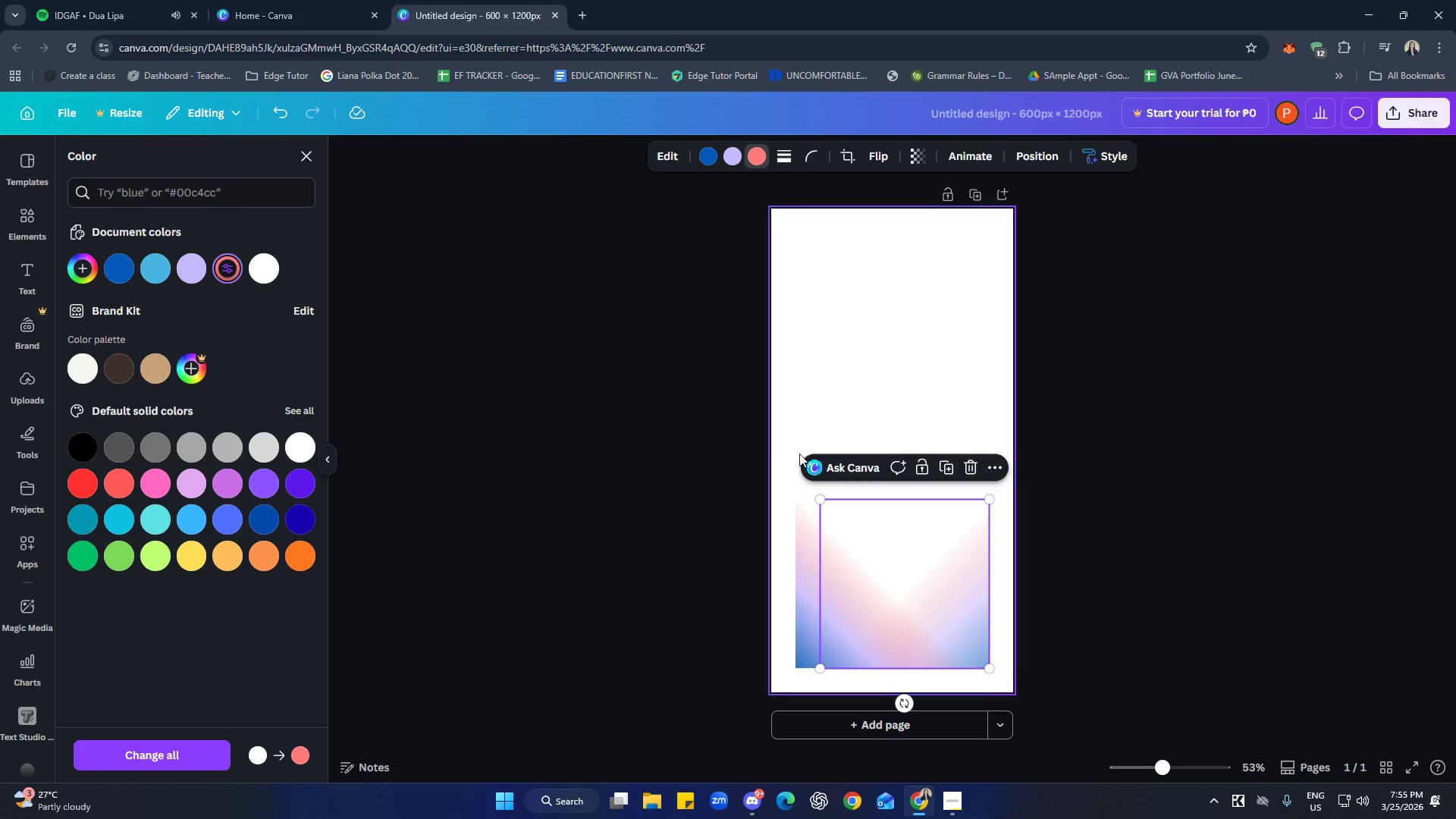 
left_click([893, 340])
 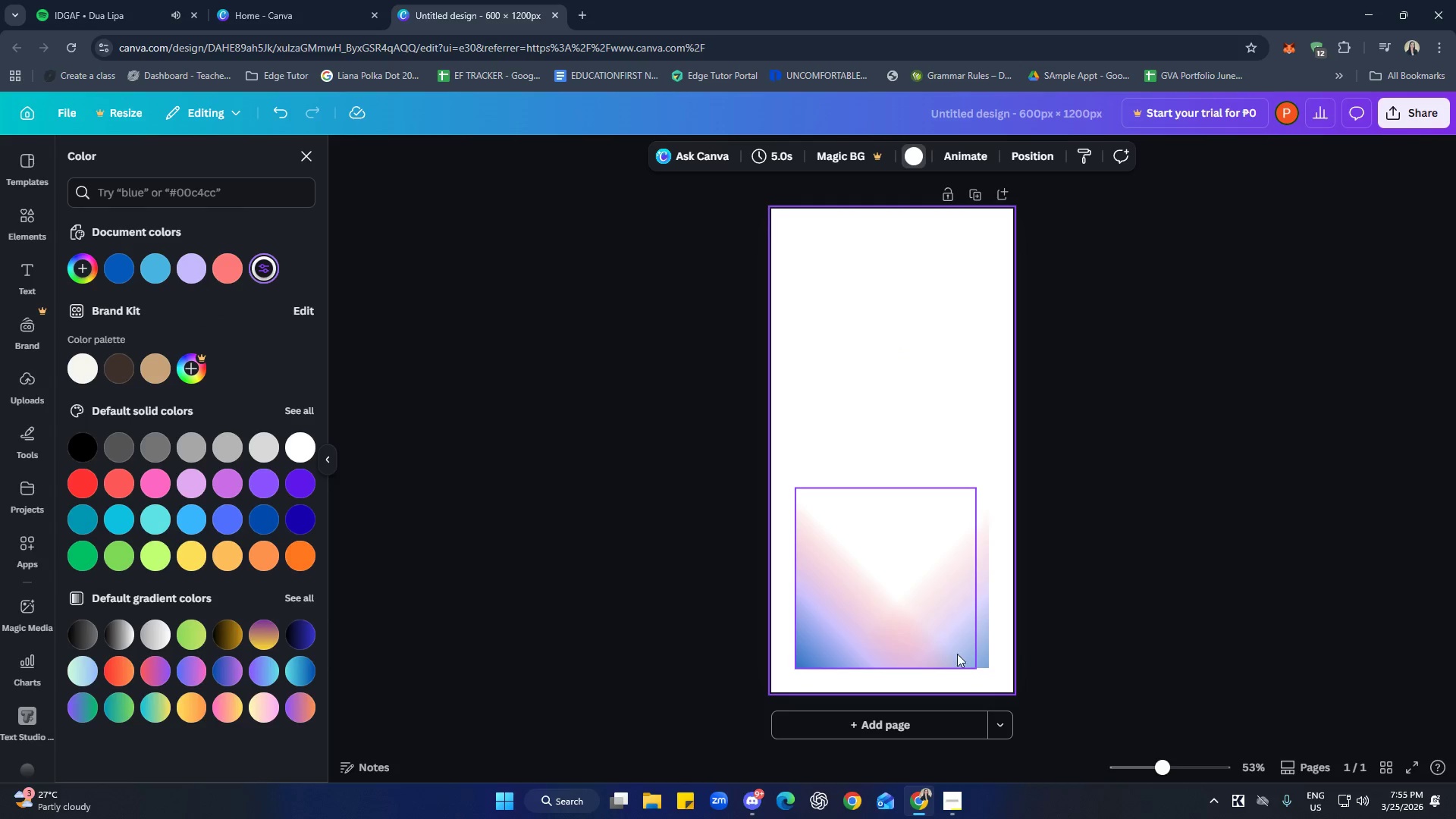 
left_click([964, 628])
 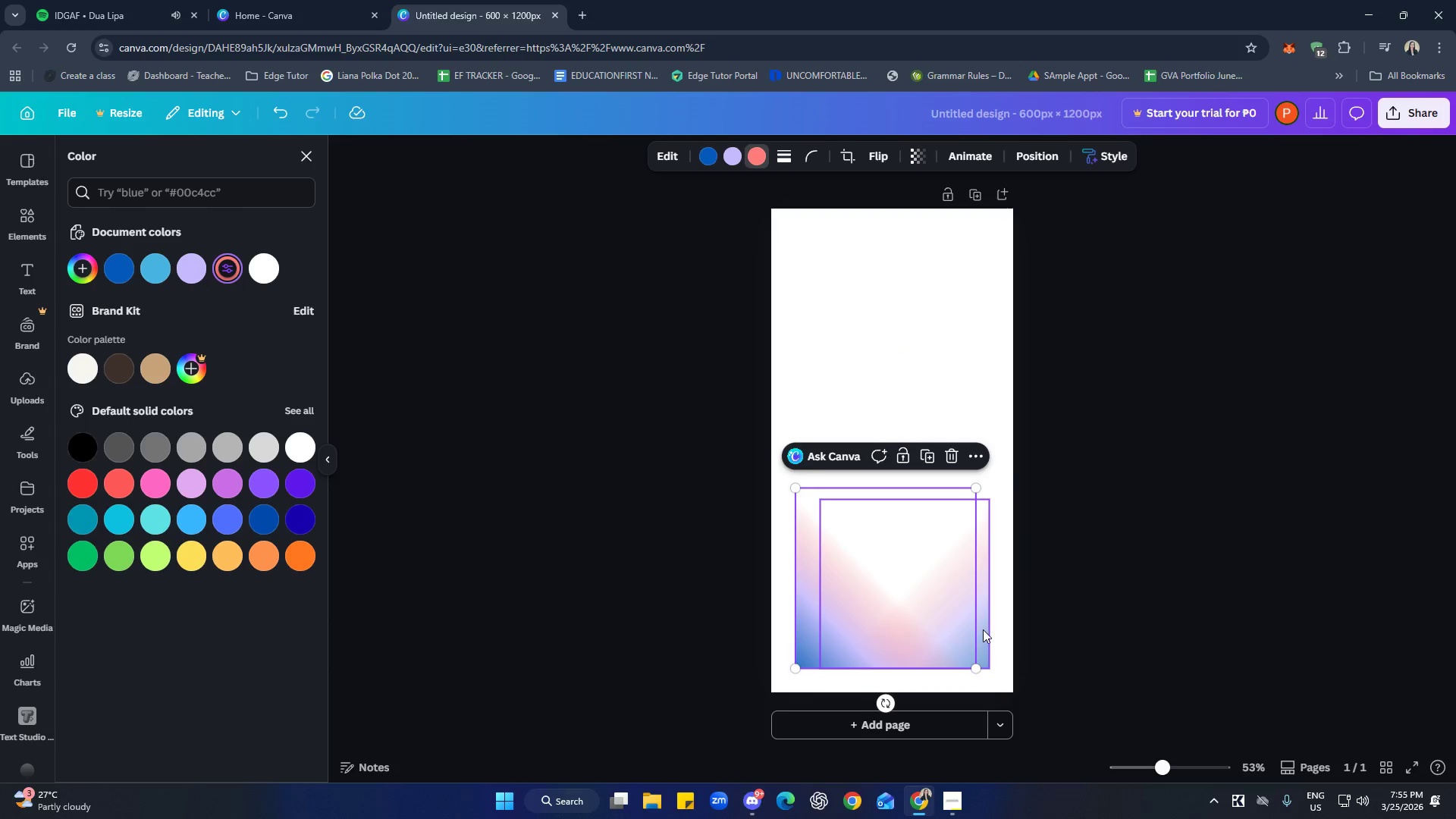 
left_click([983, 629])
 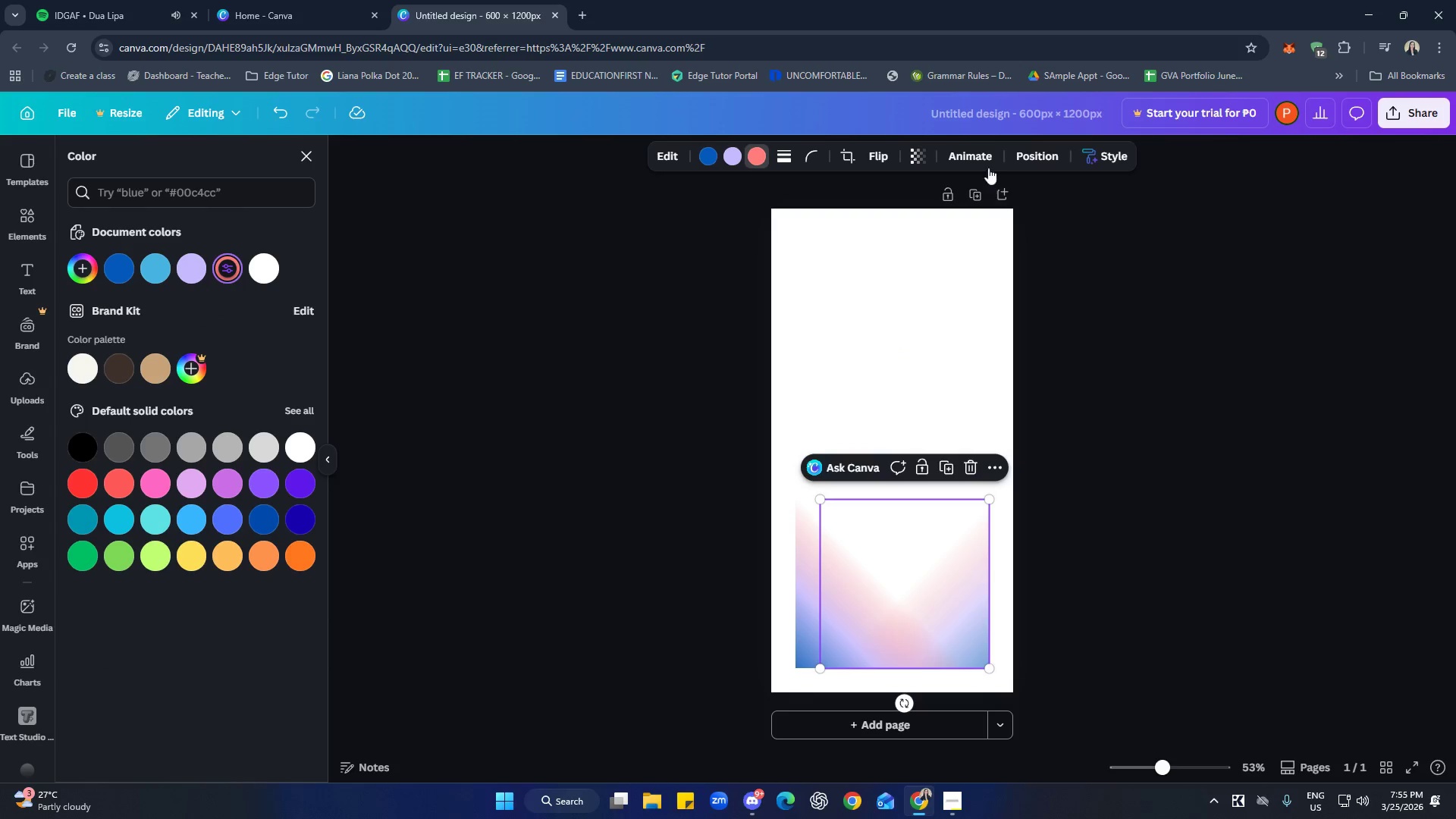 
left_click([914, 156])
 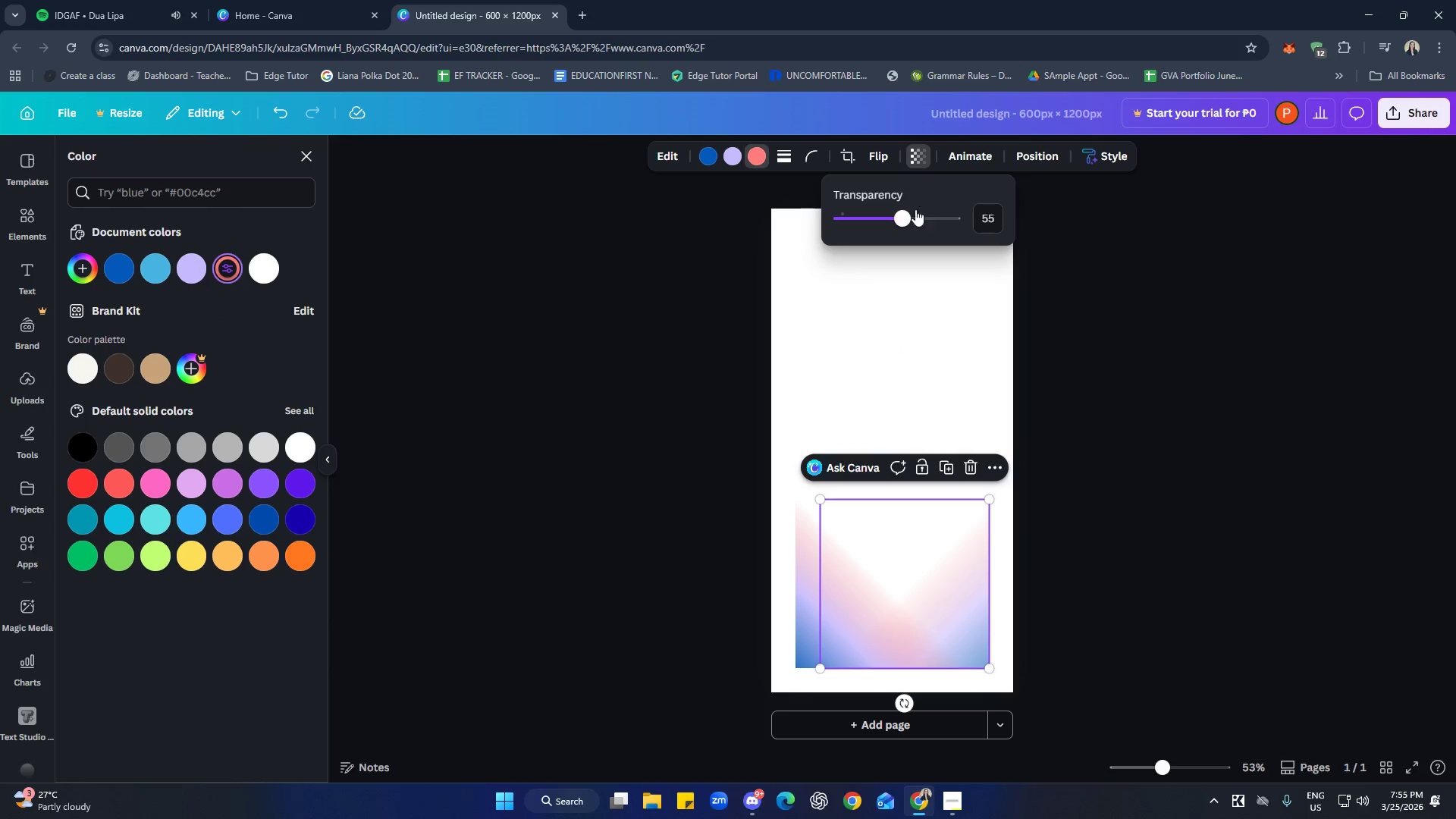 
left_click_drag(start_coordinate=[900, 219], to_coordinate=[937, 223])
 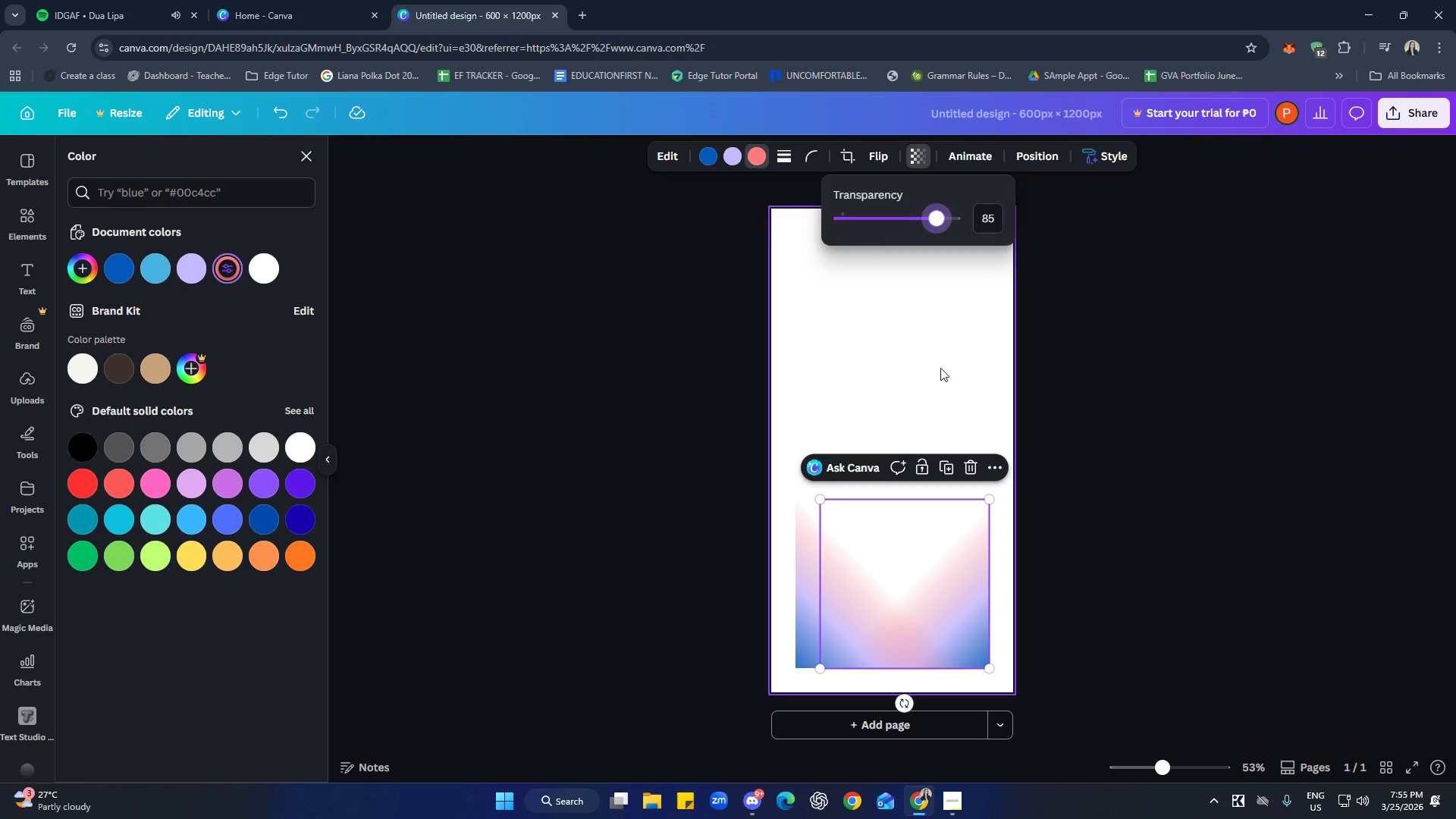 
left_click([931, 364])
 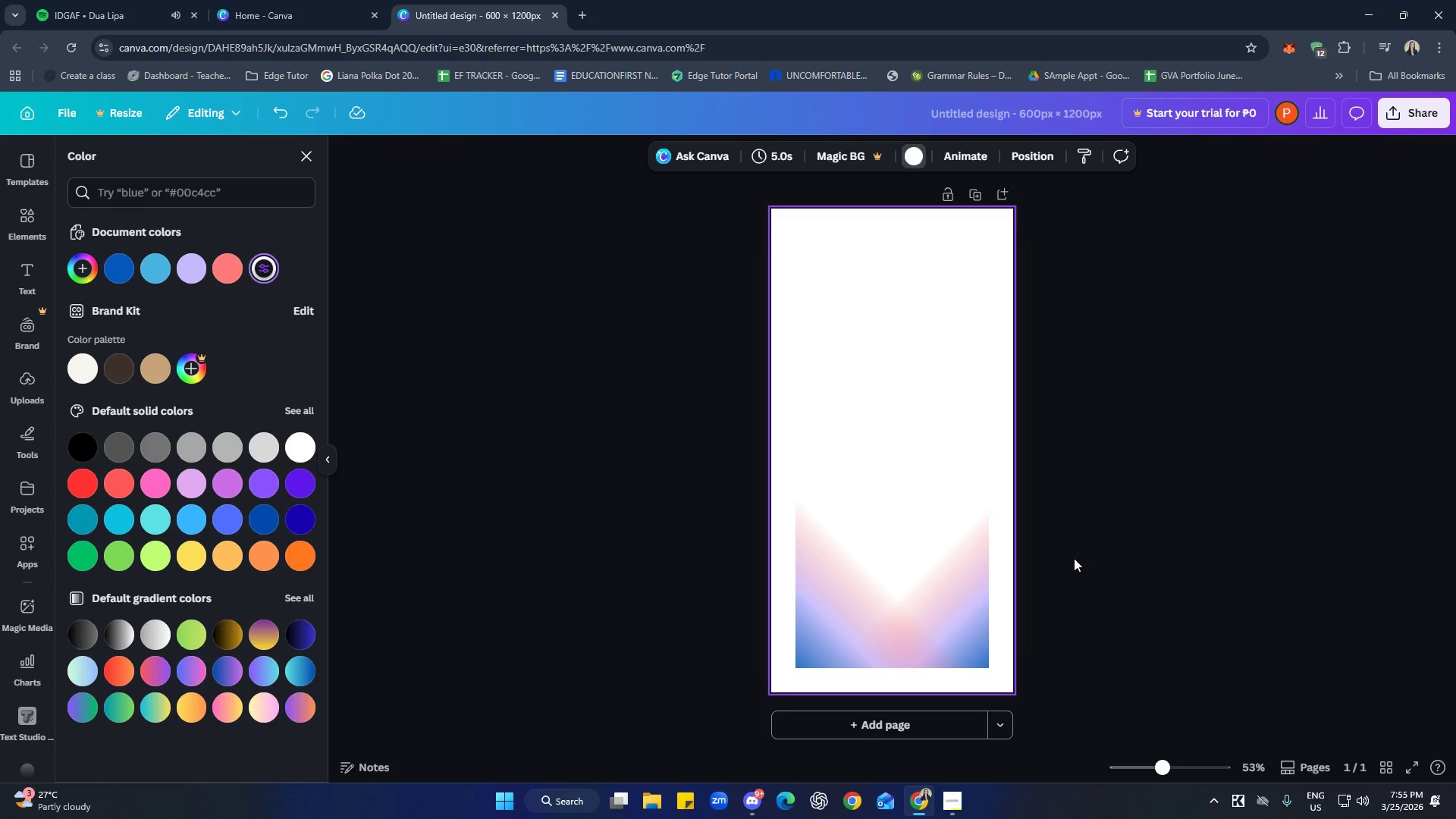 
left_click([933, 632])
 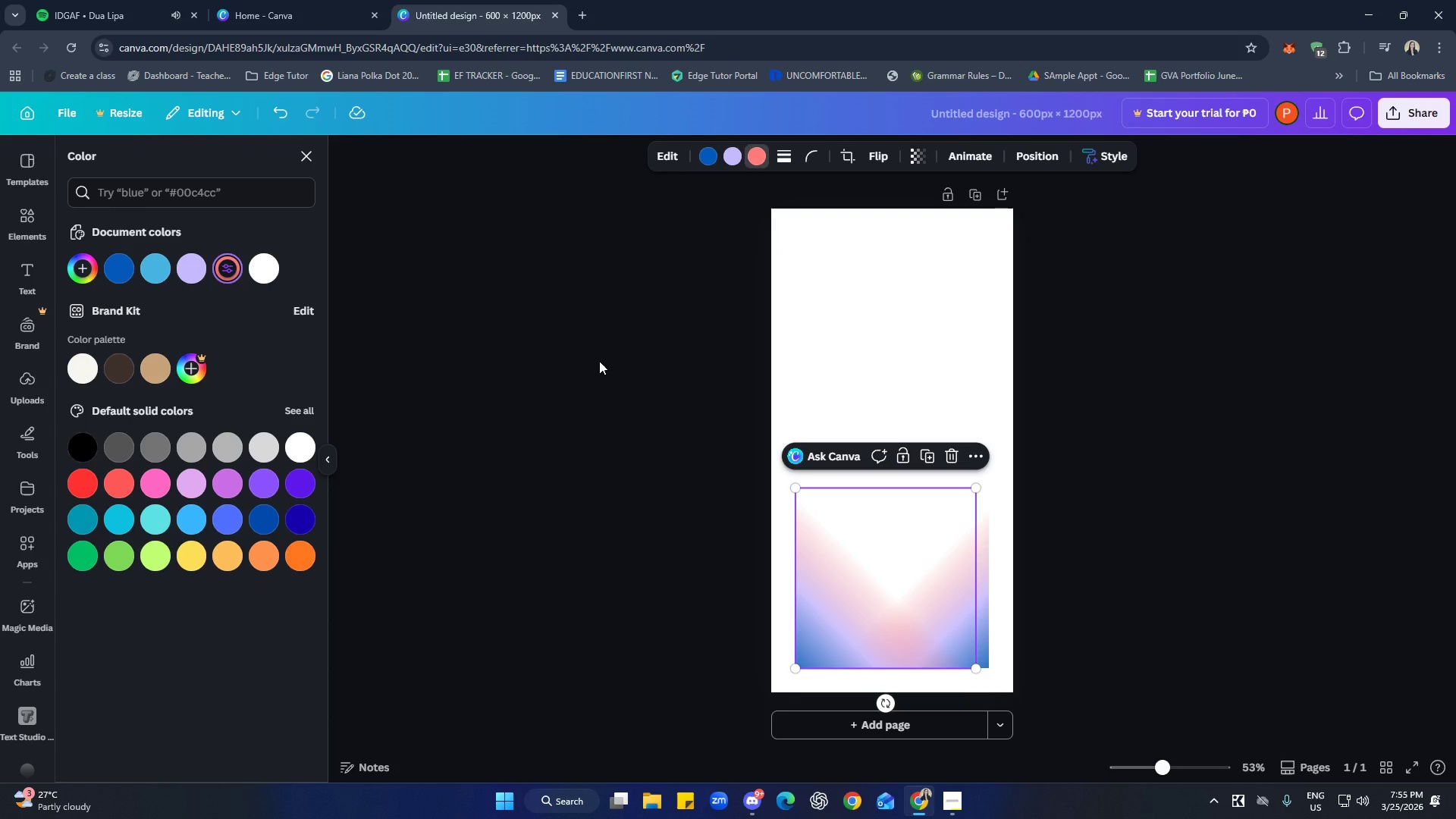 
wait(11.09)
 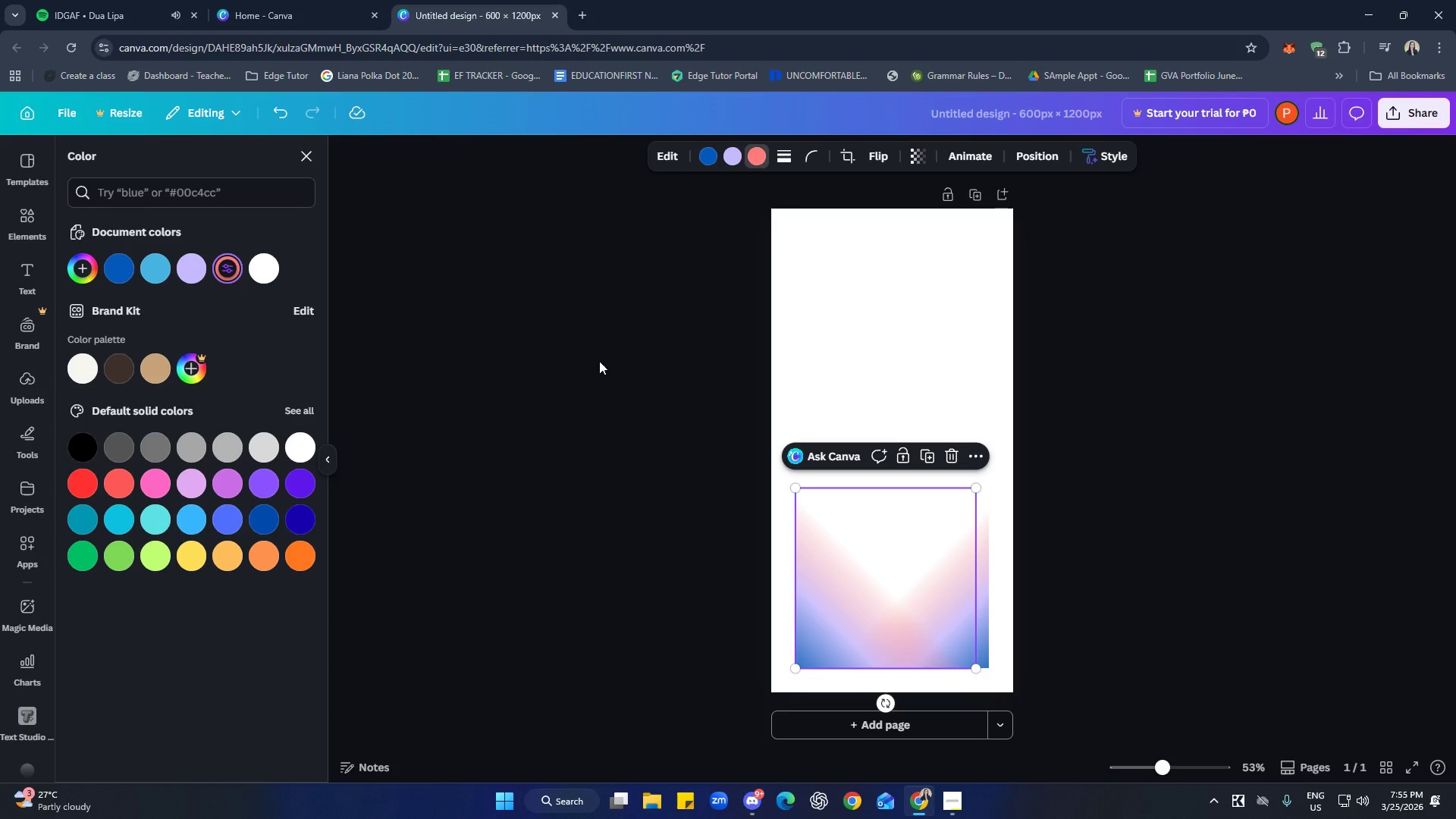 
left_click([209, 300])
 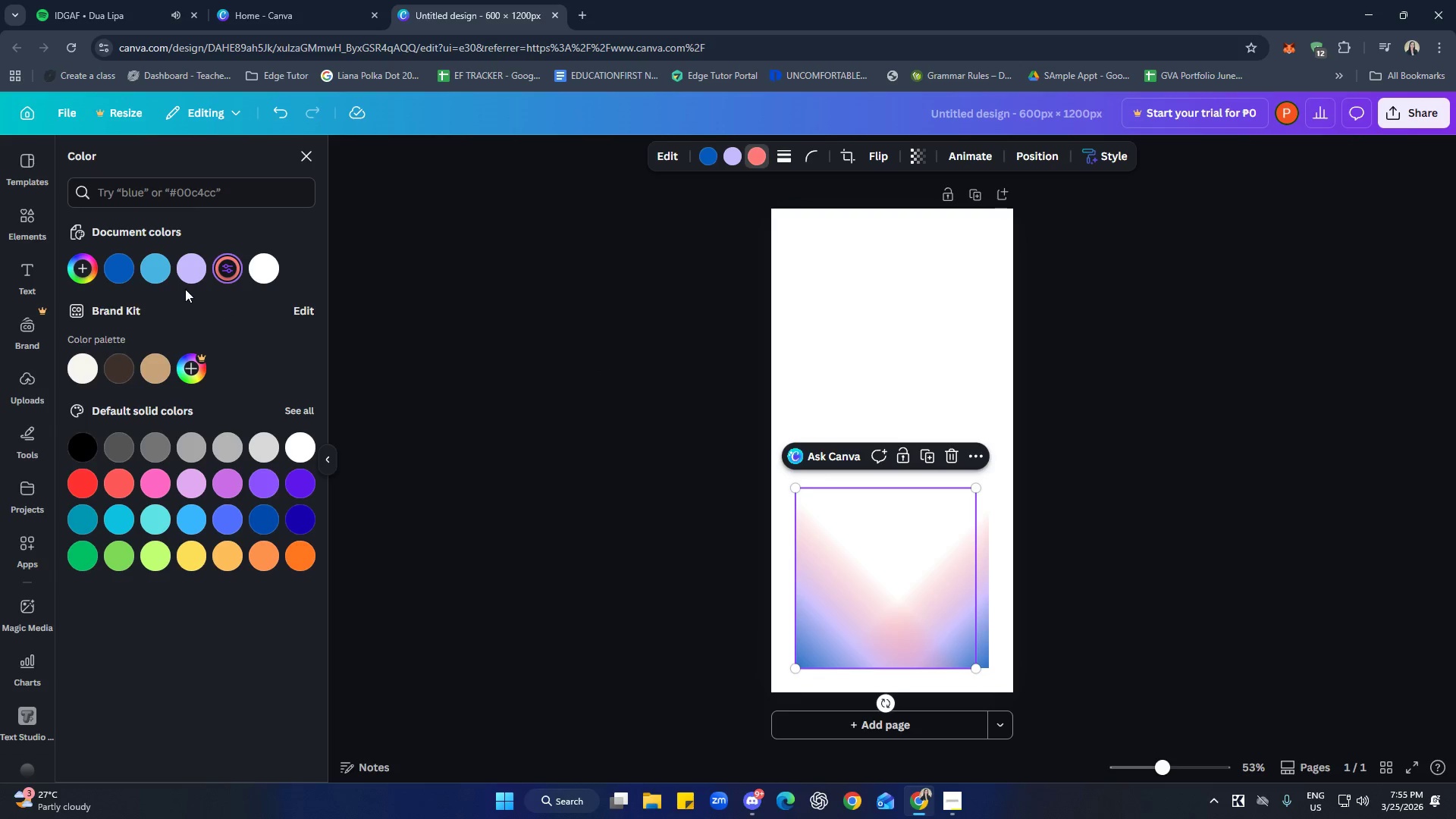 
double_click([230, 226])
 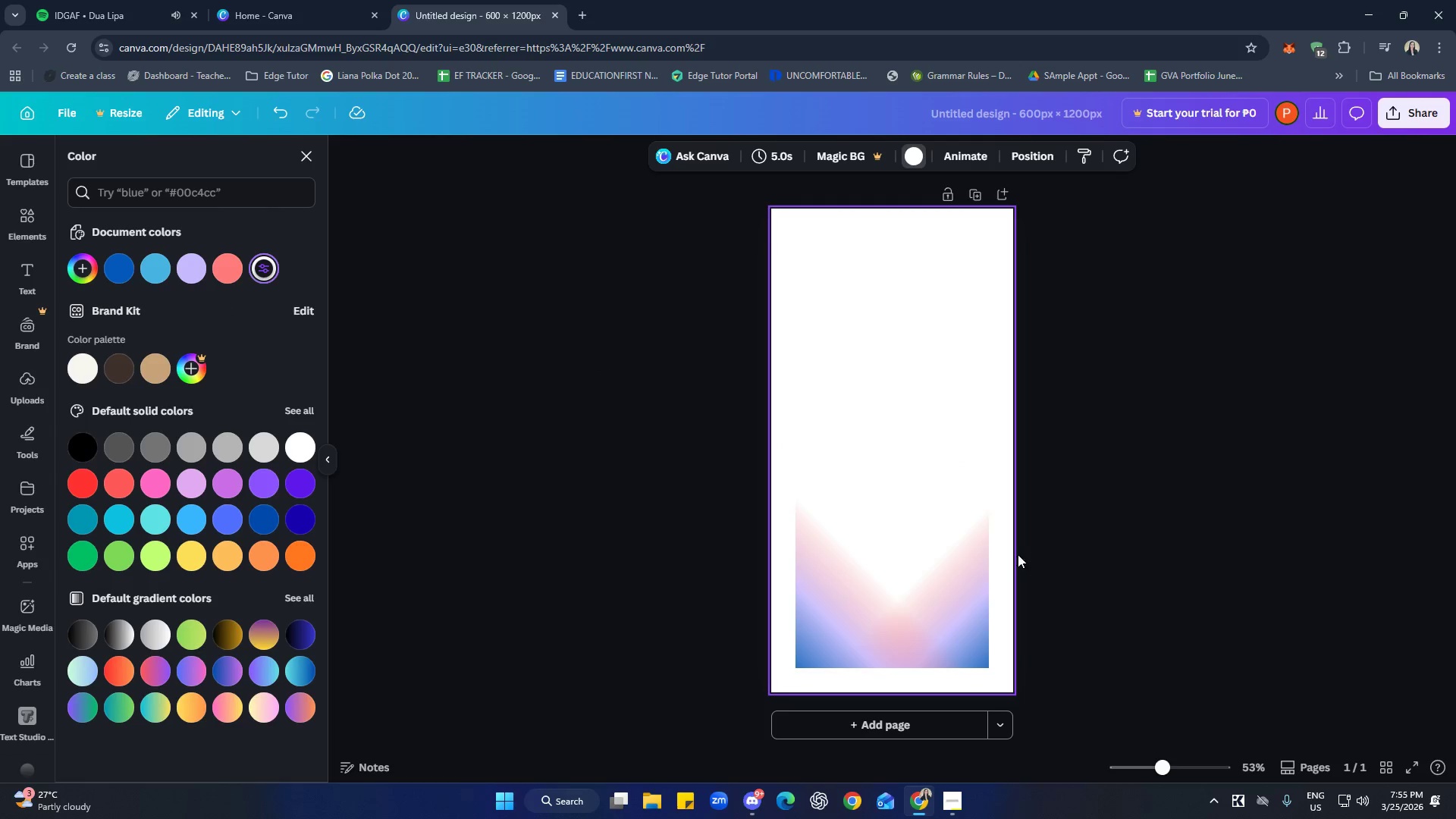 
left_click([969, 548])
 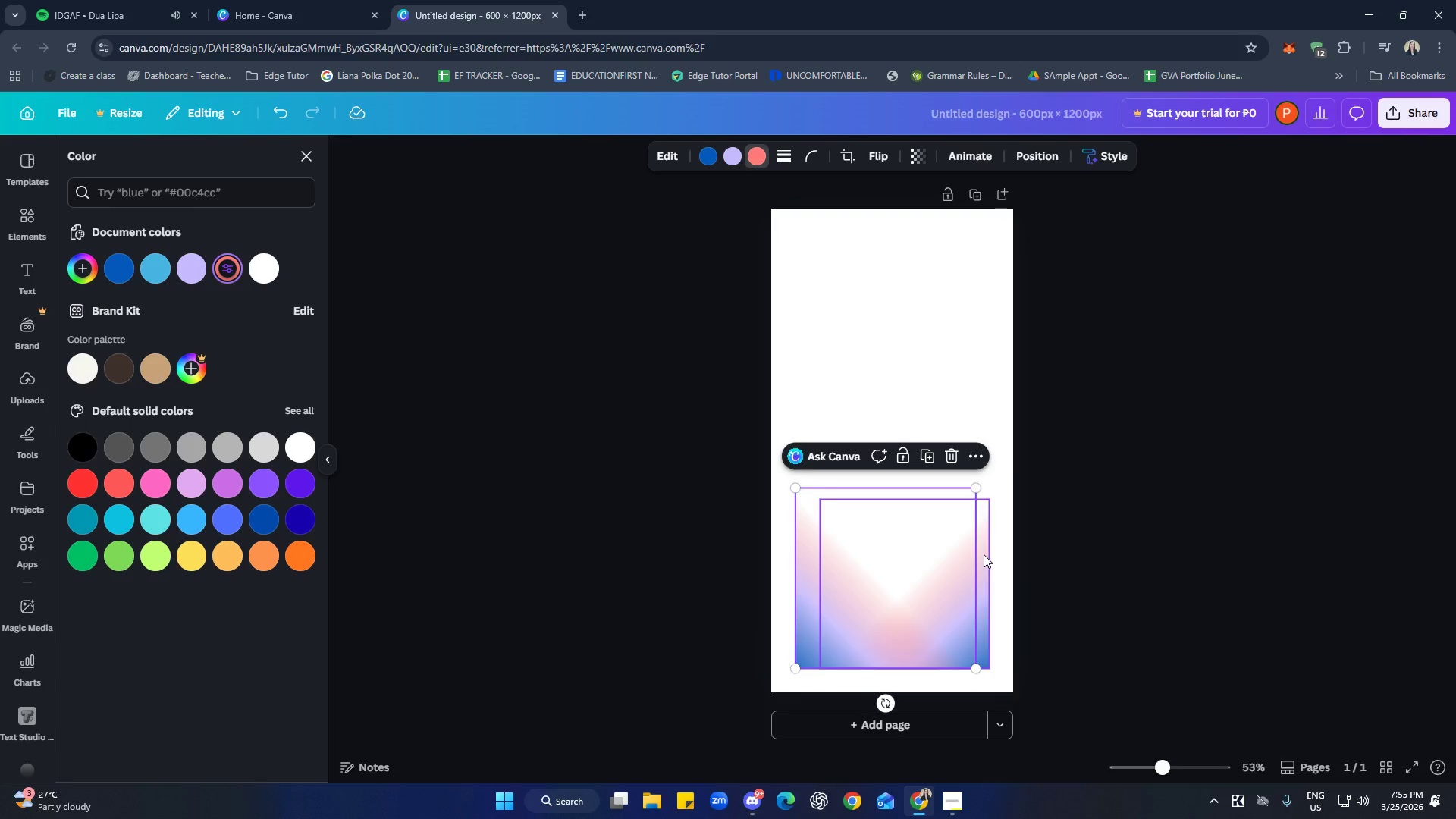 
left_click([984, 554])
 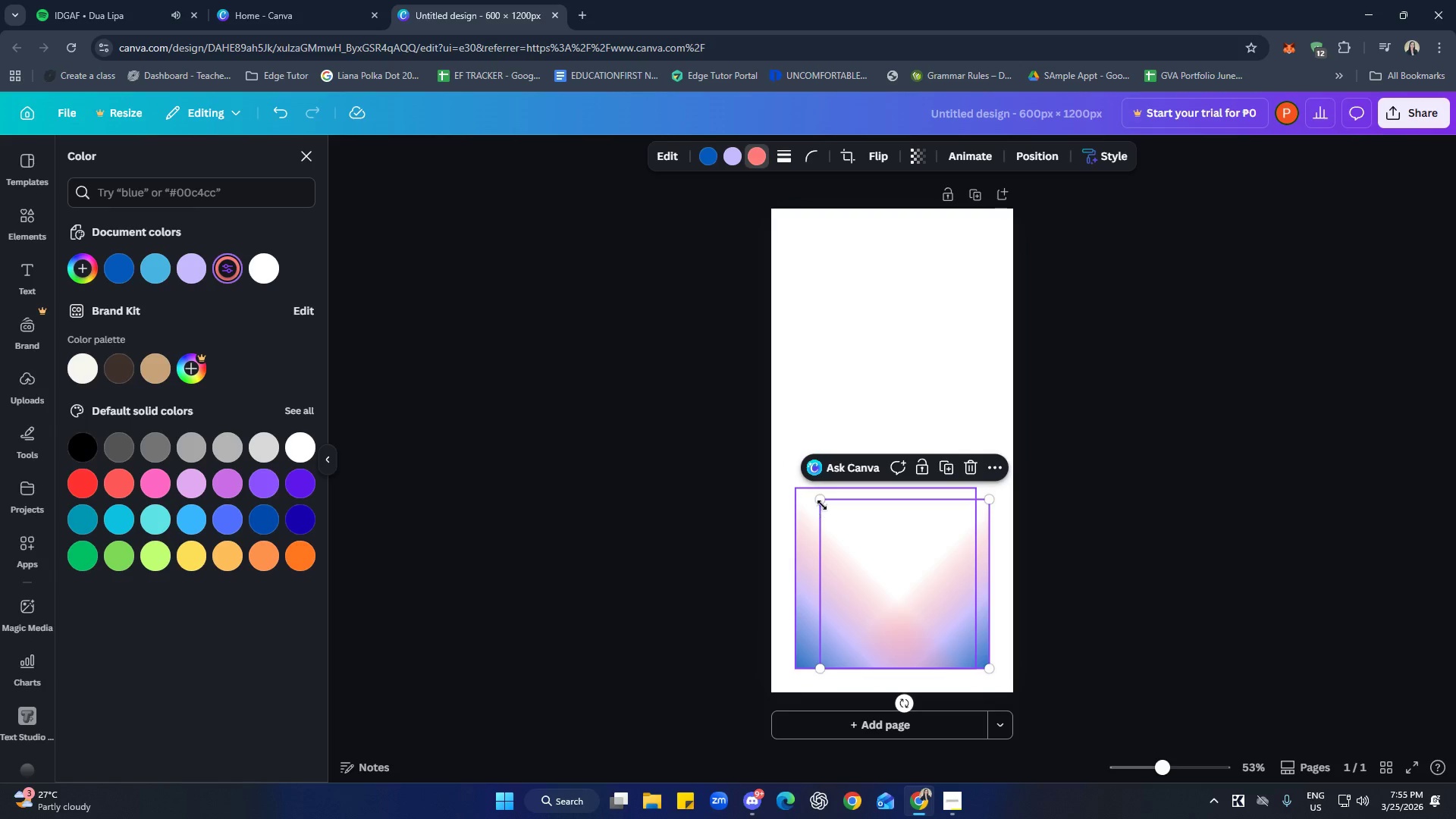 
left_click_drag(start_coordinate=[819, 500], to_coordinate=[807, 494])
 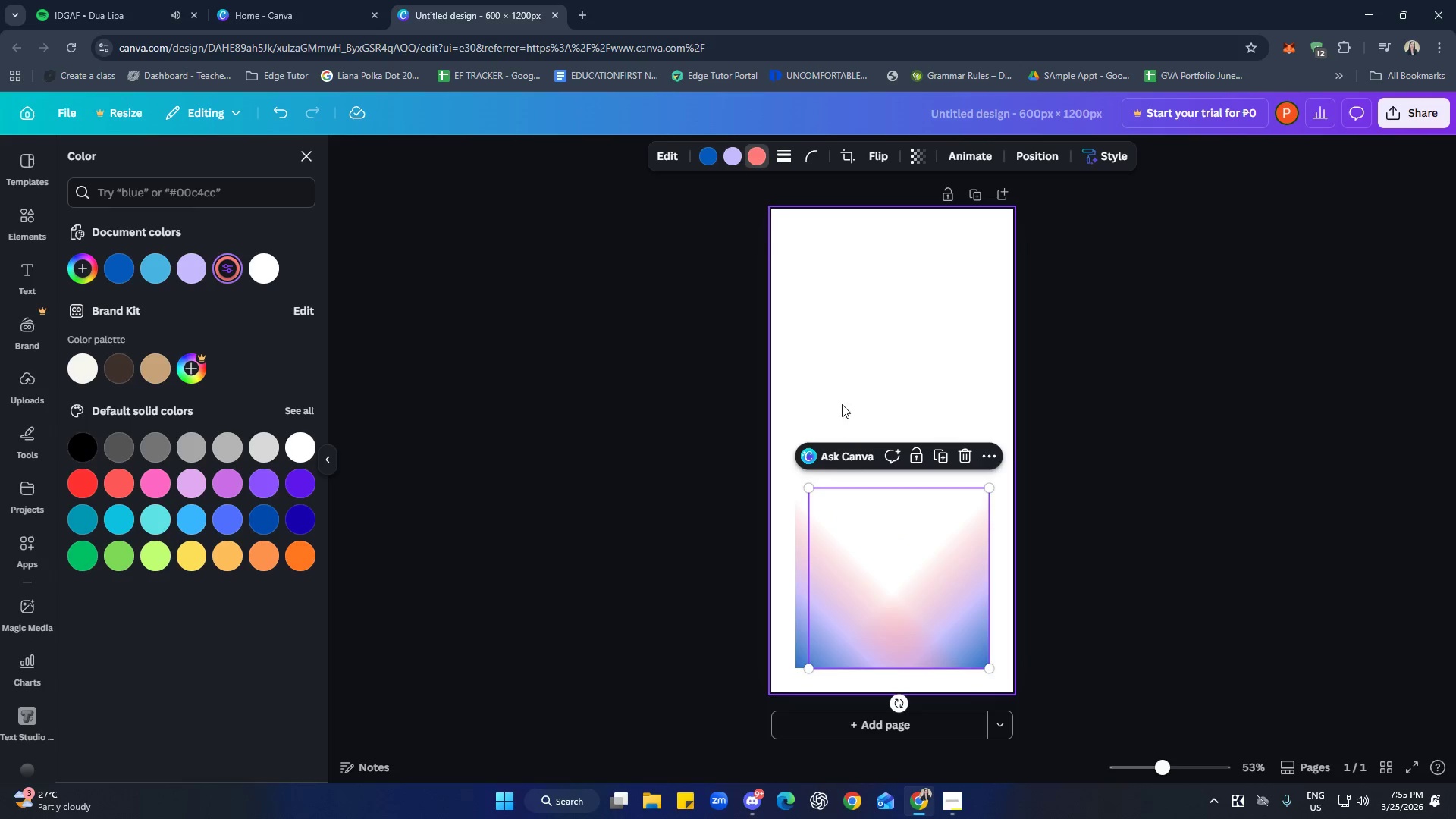 
left_click([855, 367])
 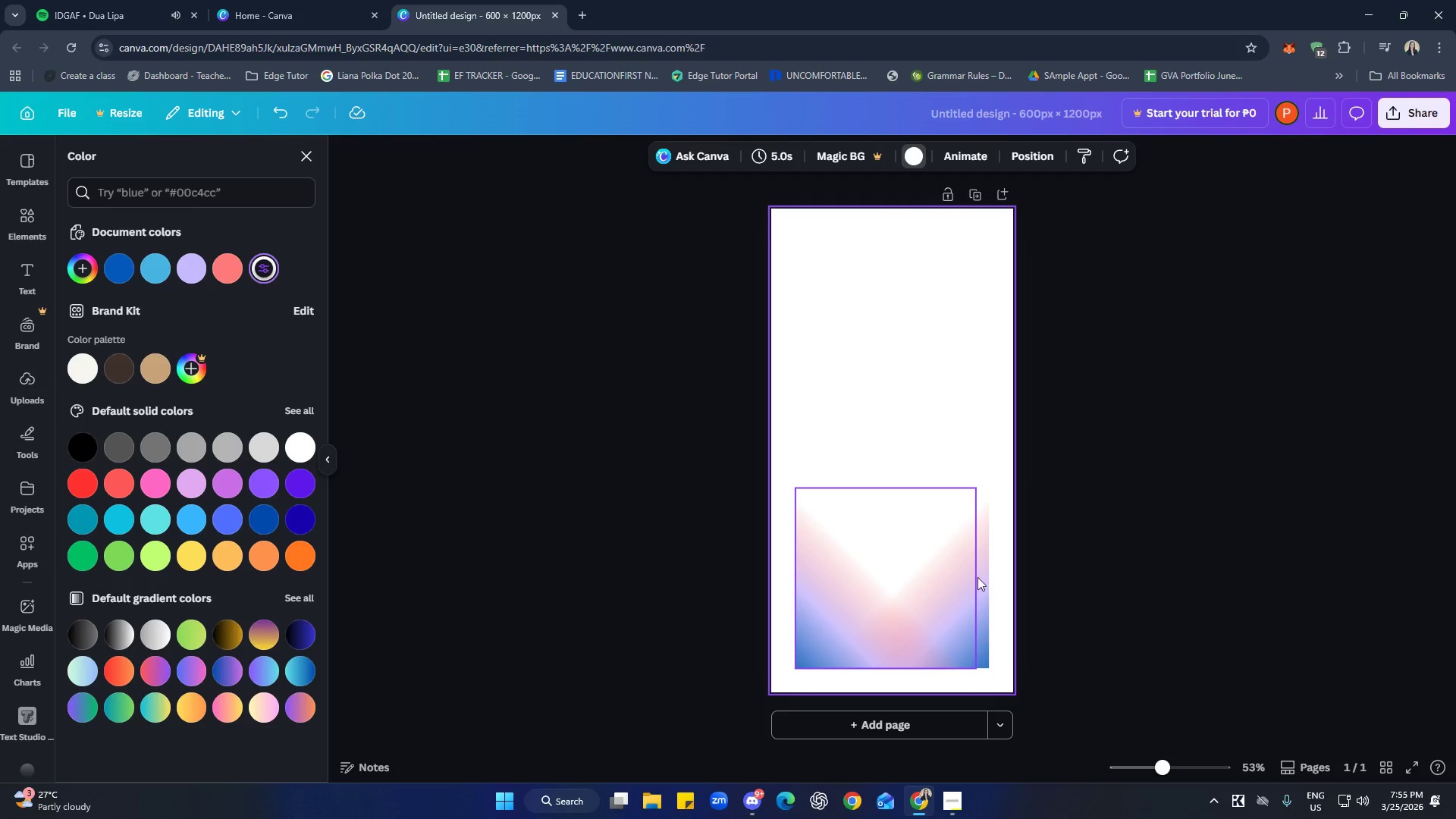 
left_click([983, 360])
 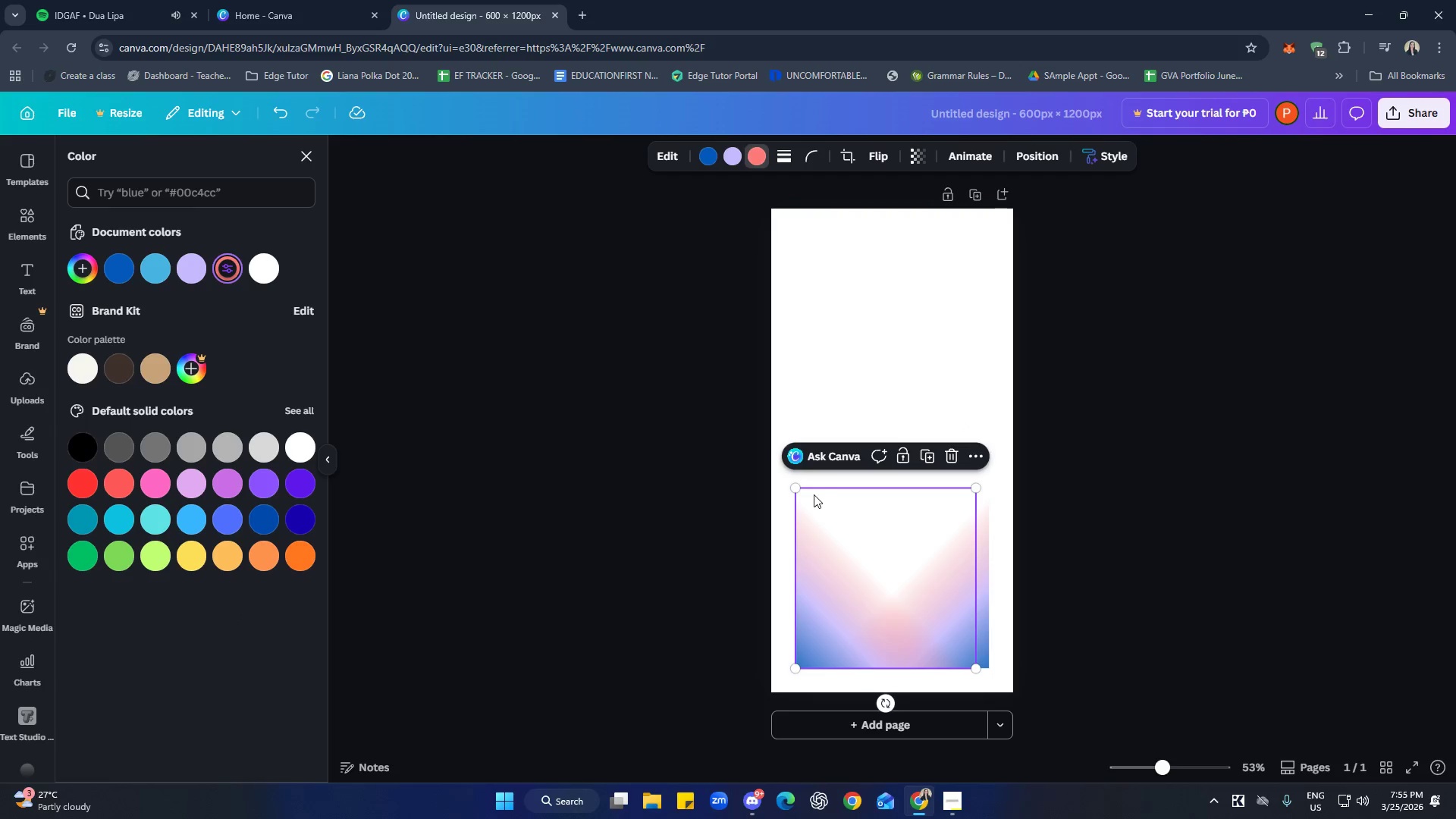 
wait(6.88)
 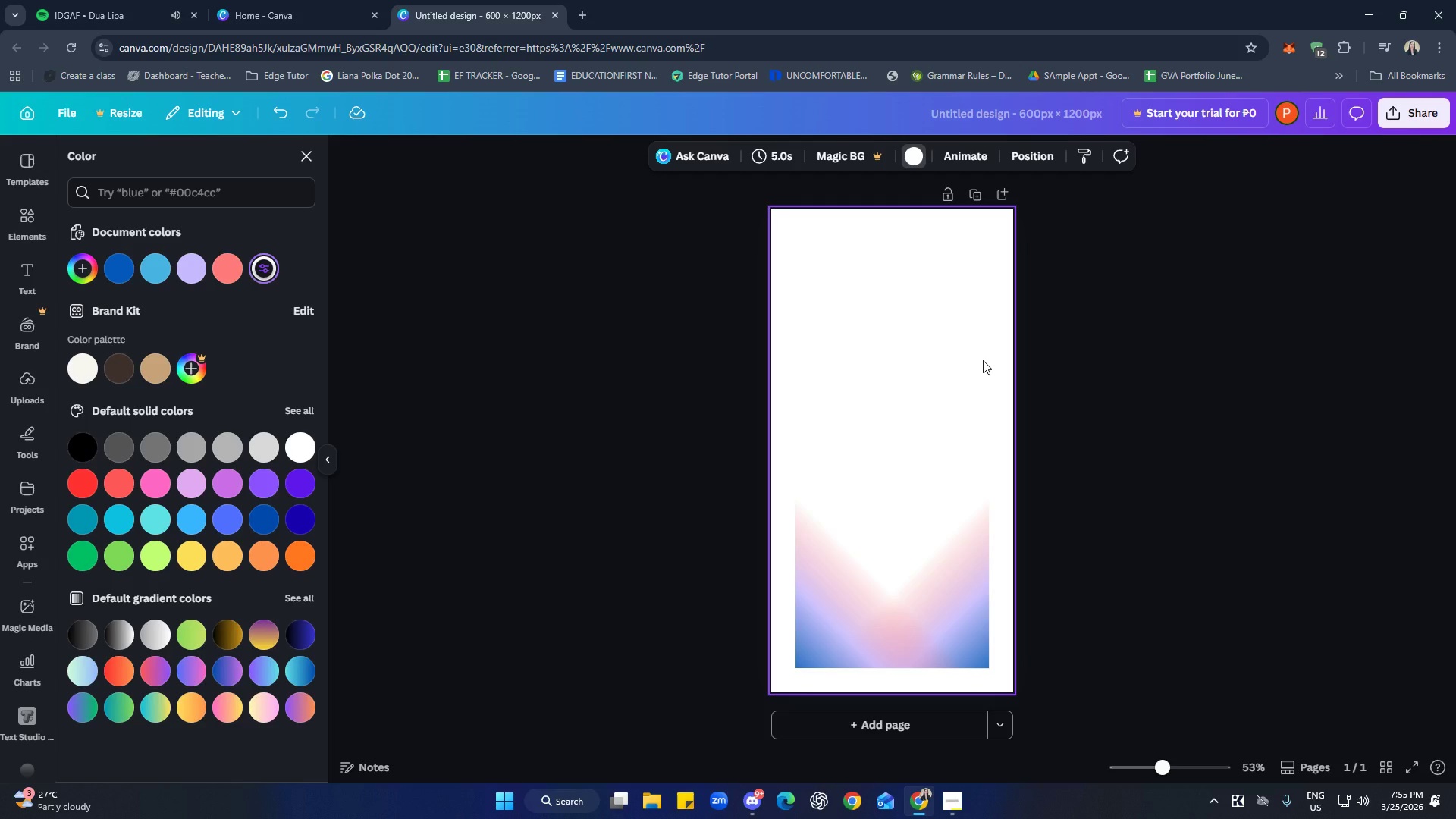 
left_click_drag(start_coordinate=[977, 490], to_coordinate=[916, 526])
 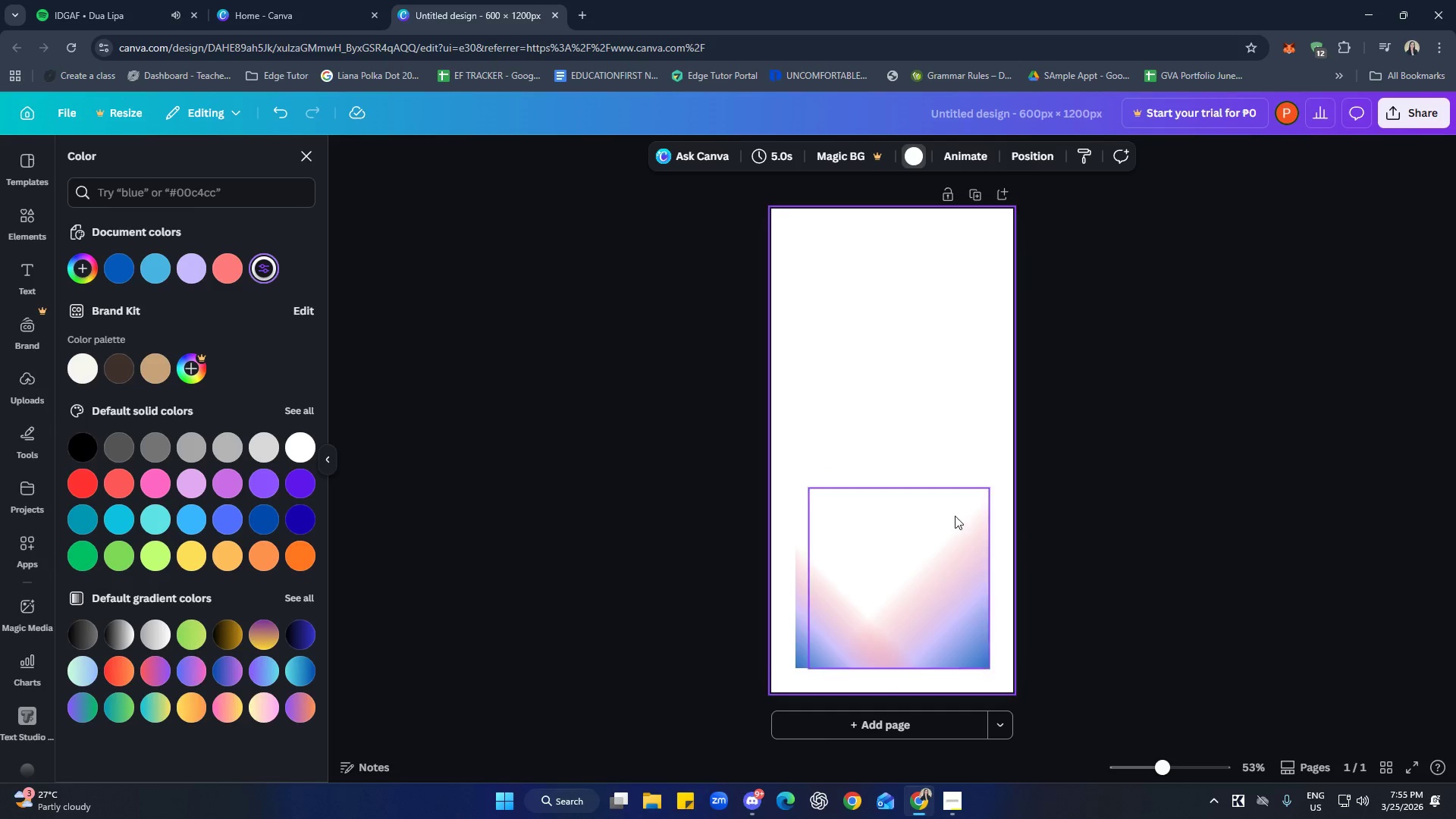 
double_click([960, 594])
 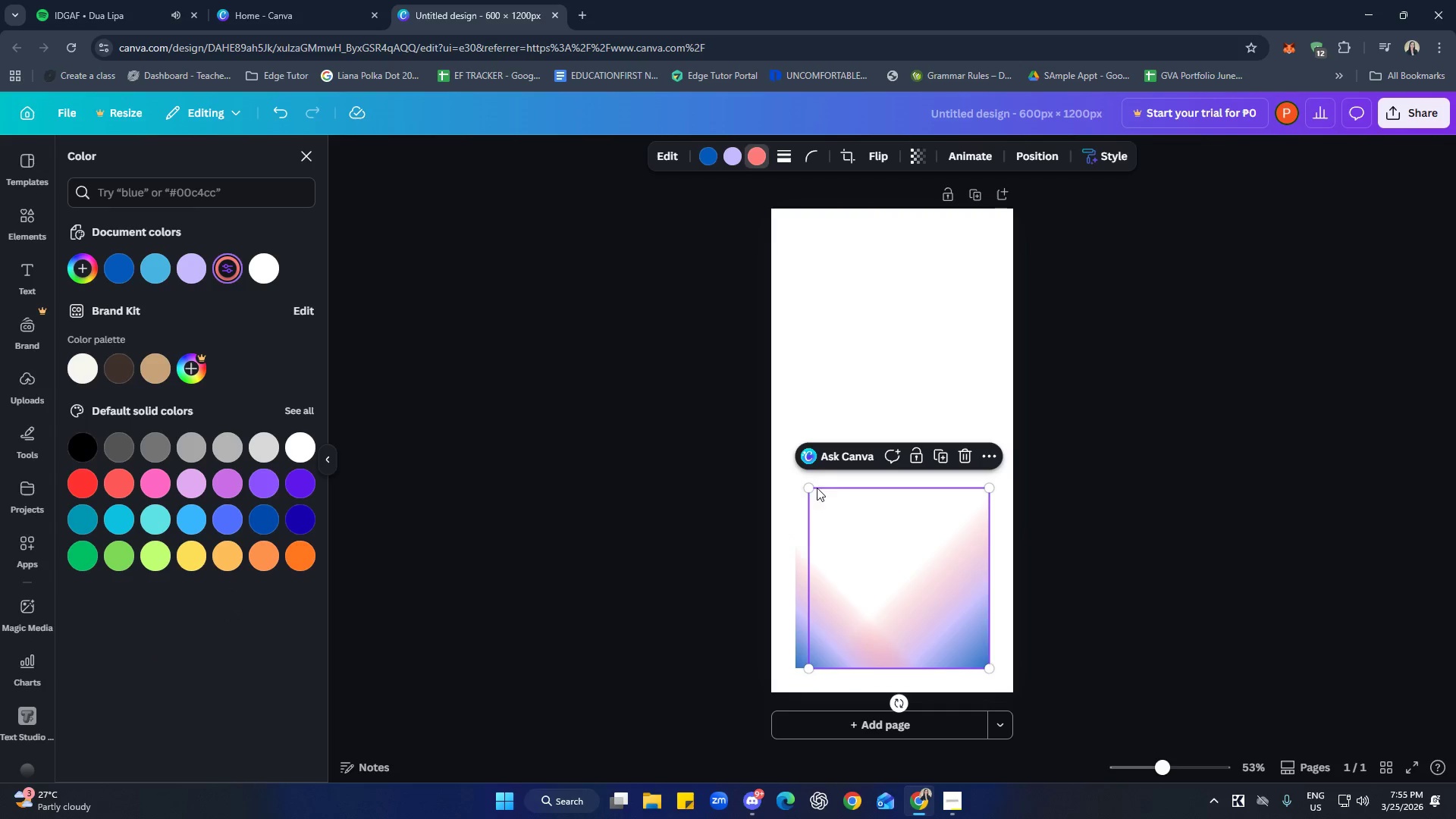 
left_click_drag(start_coordinate=[808, 485], to_coordinate=[880, 521])
 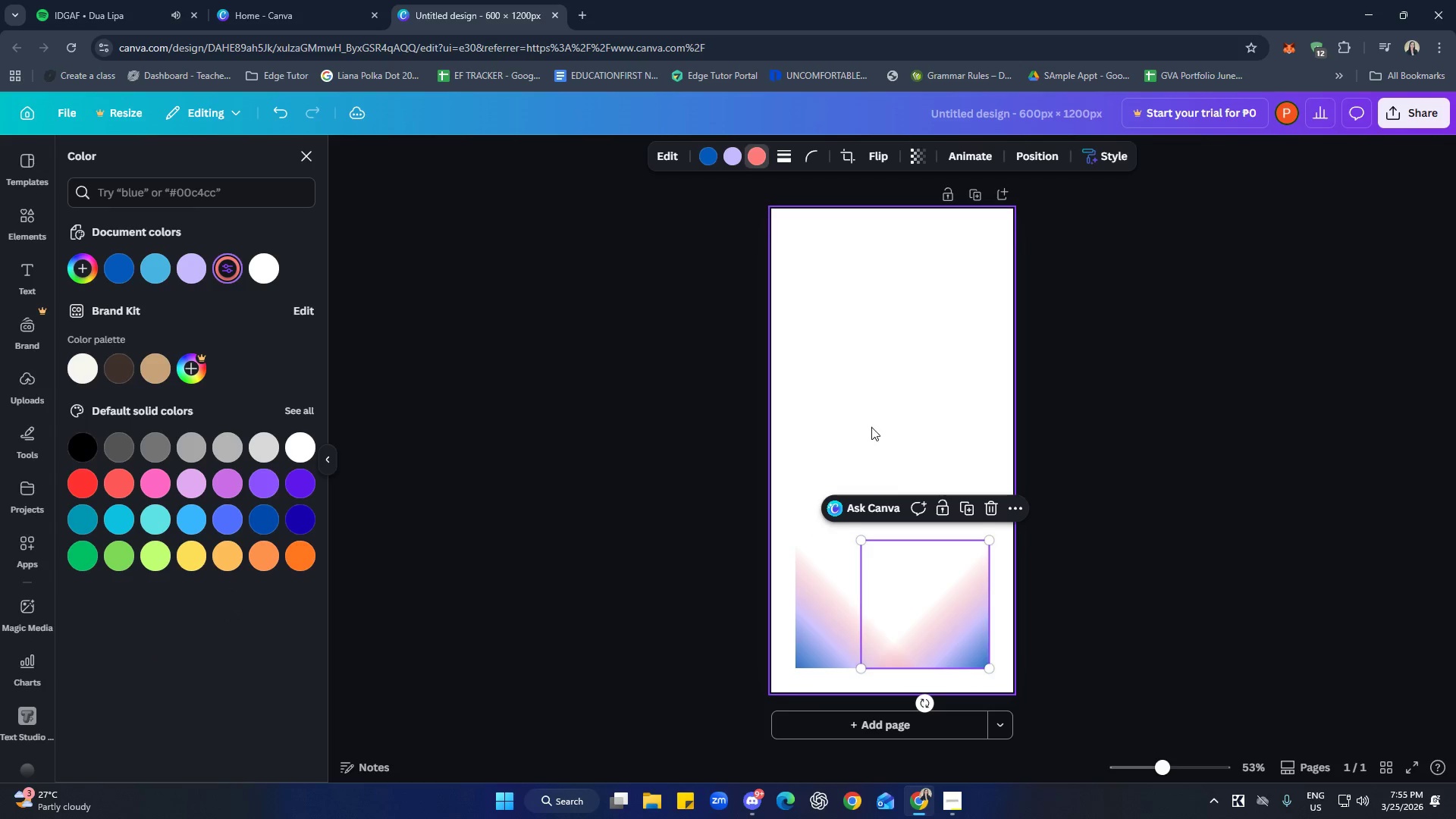 
left_click([868, 423])
 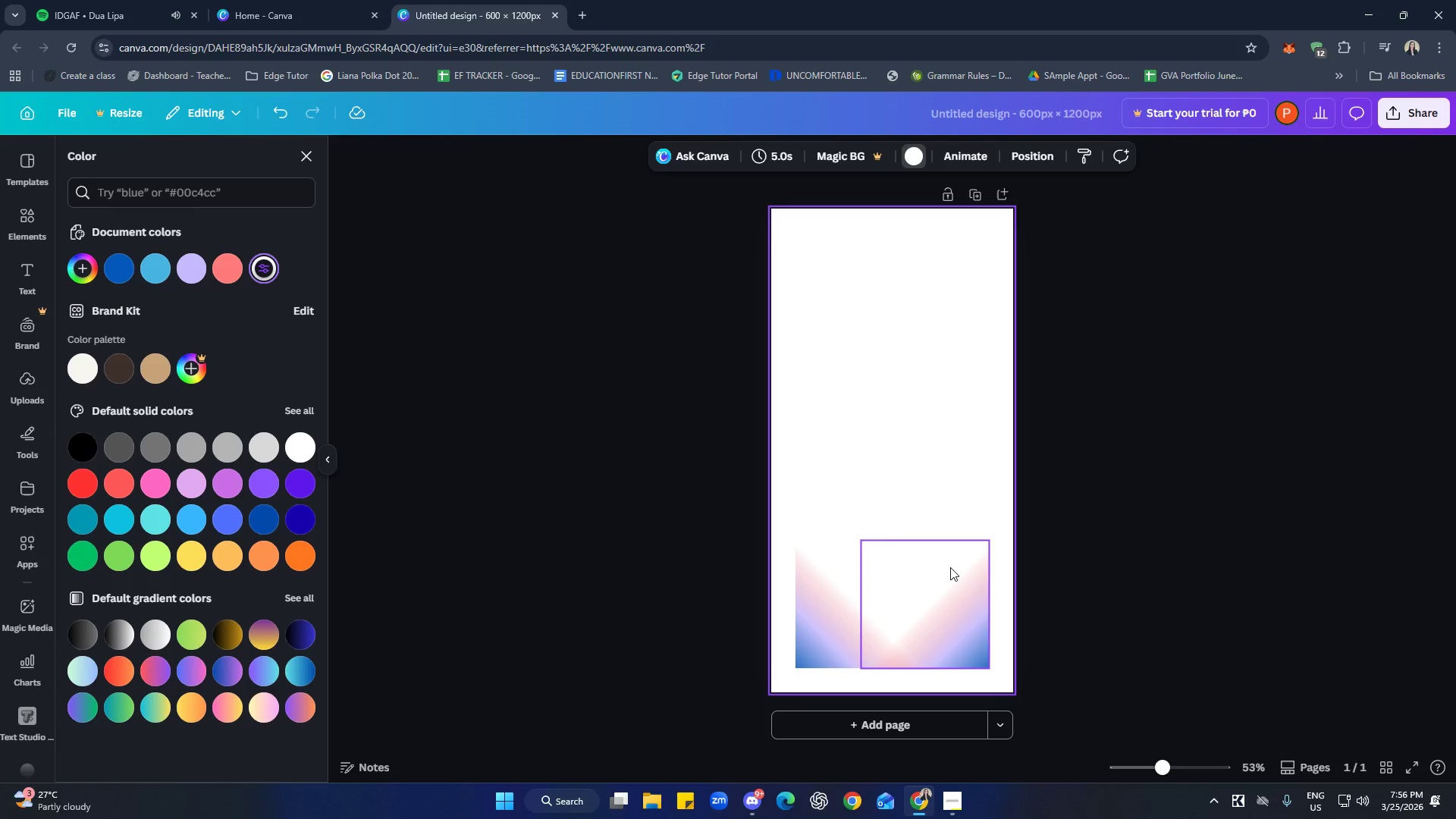 
wait(21.62)
 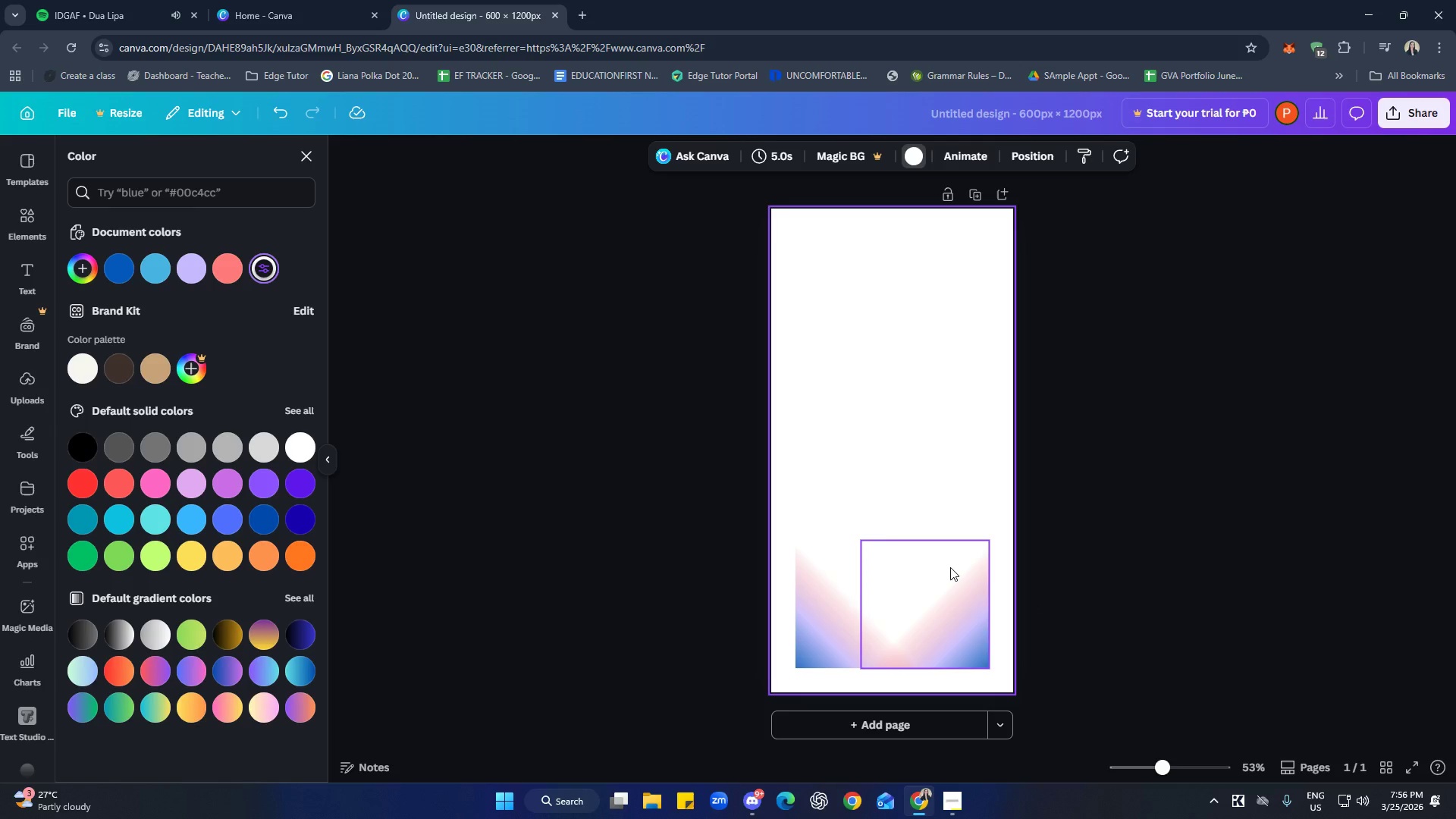 
left_click([306, 154])
 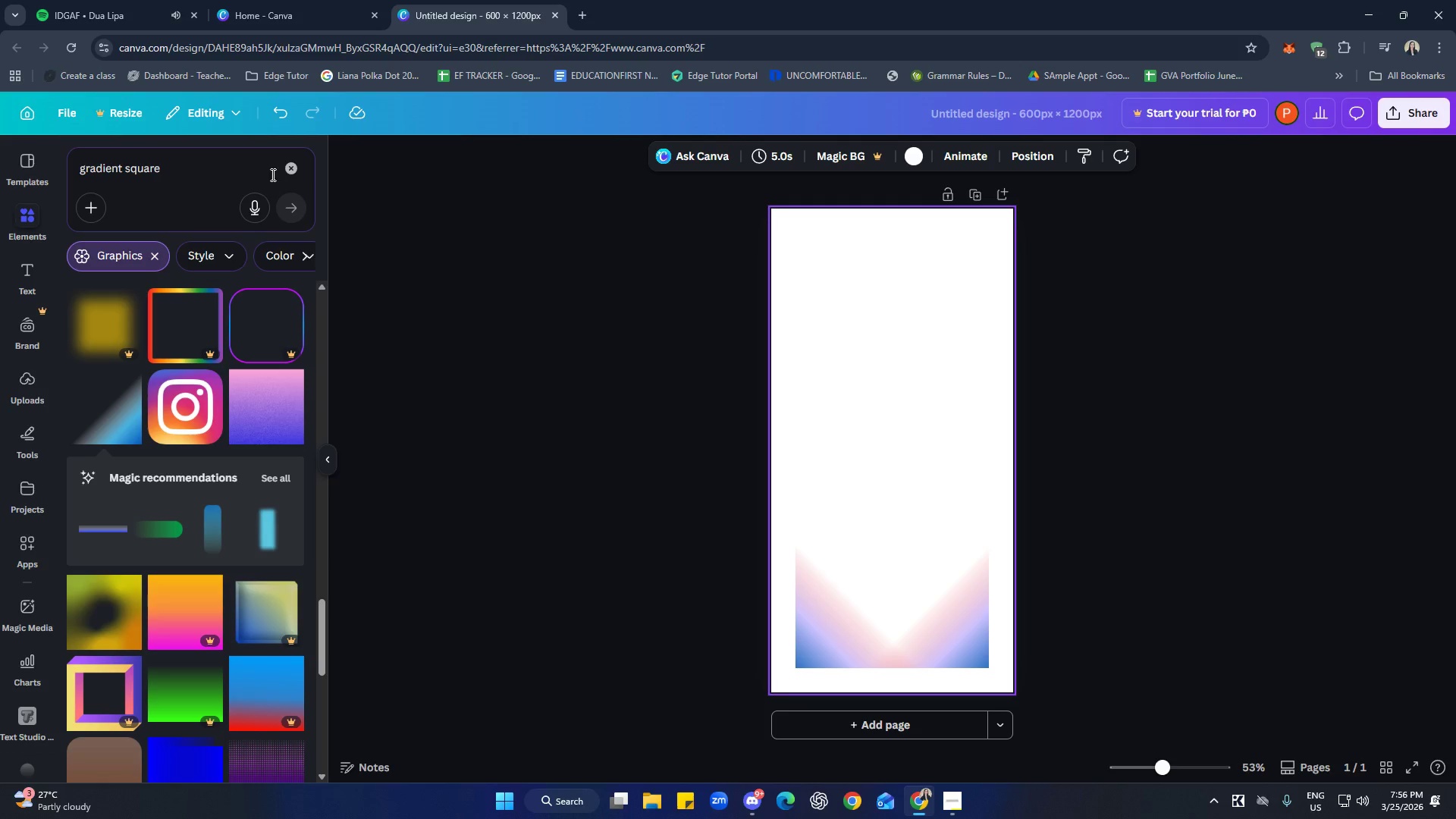 
left_click([297, 170])
 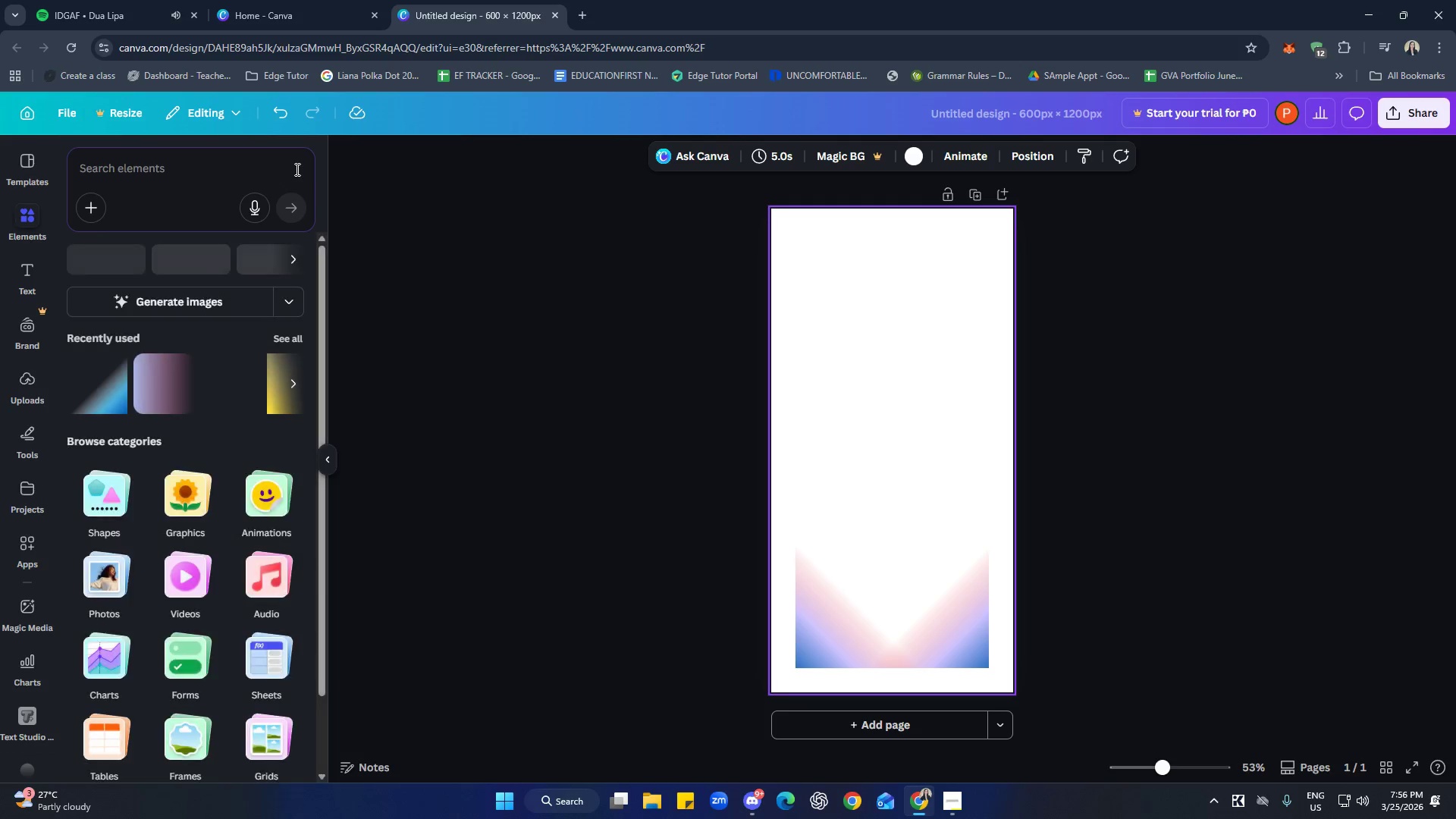 
type(soft bl;)
 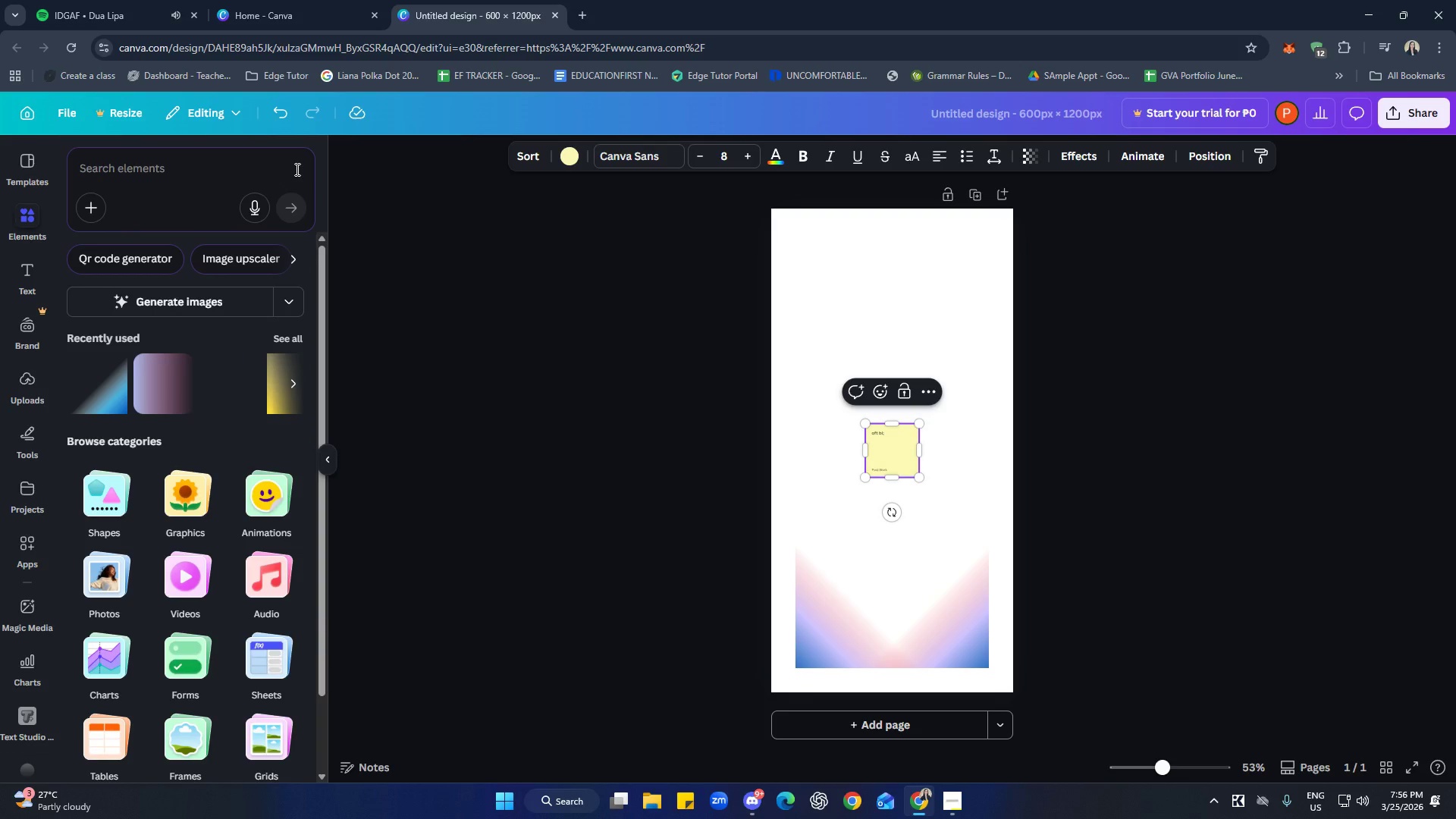 
key(Control+Z)
 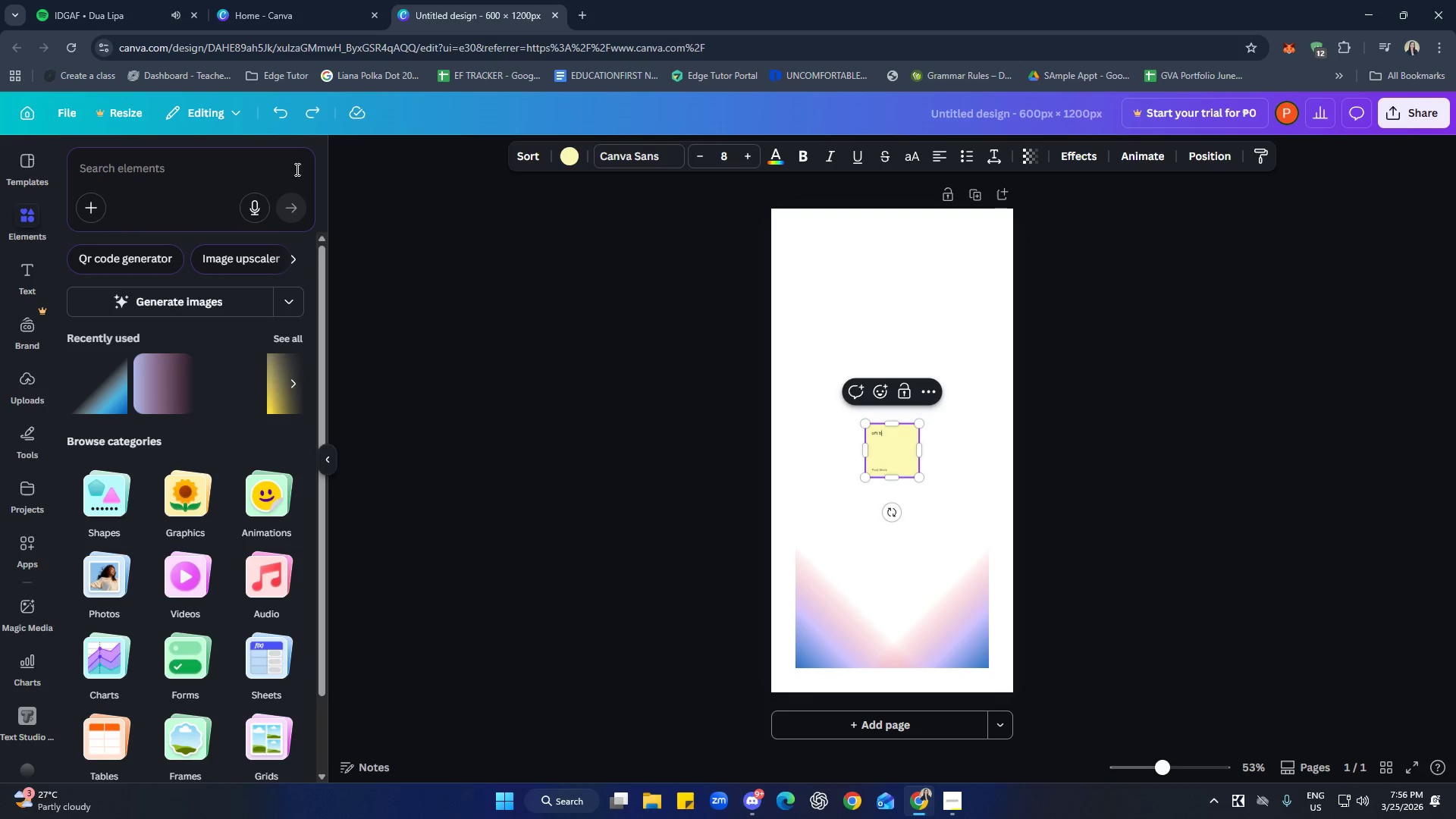 
key(Control+Z)
 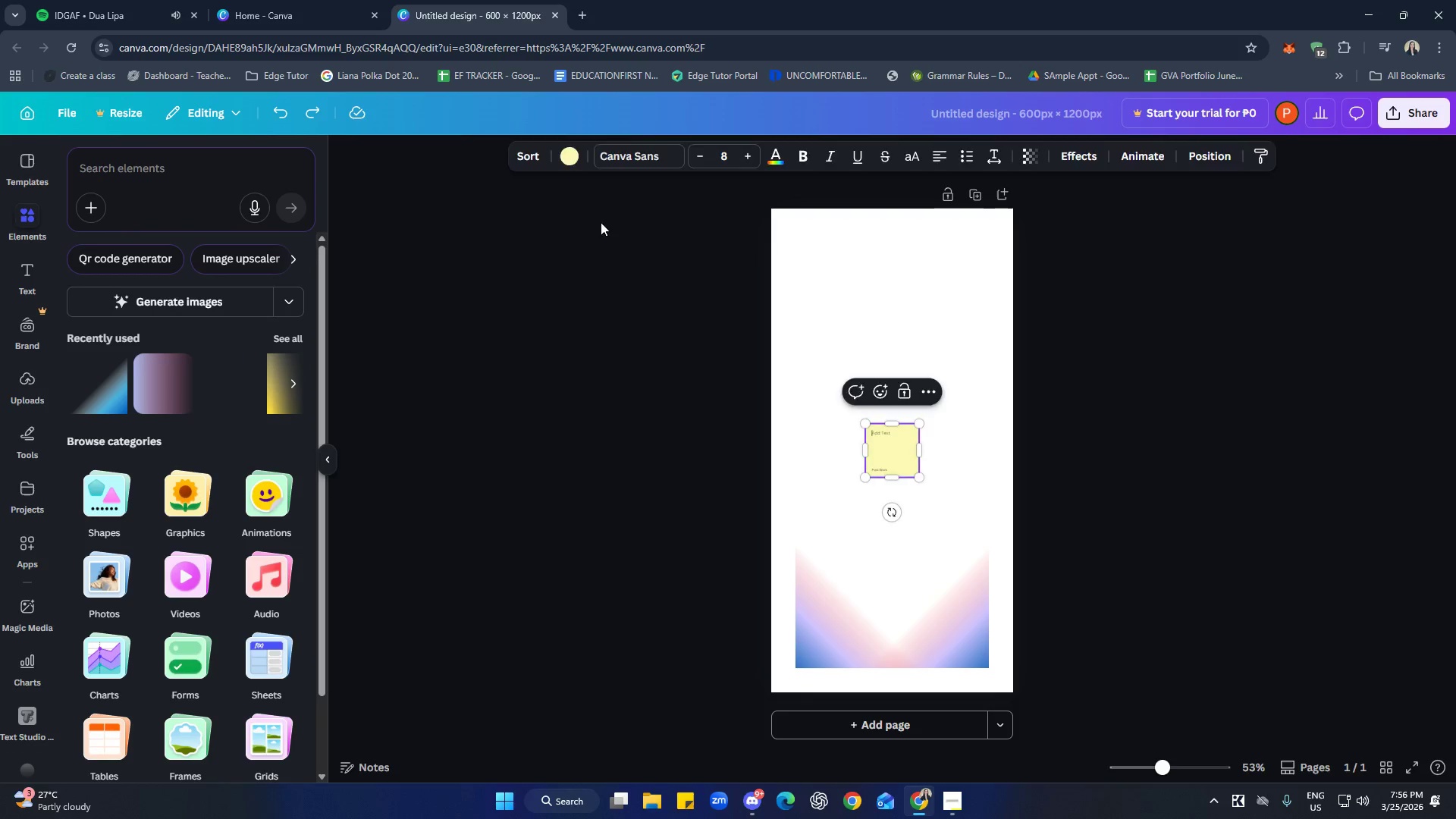 
key(Control+Z)
 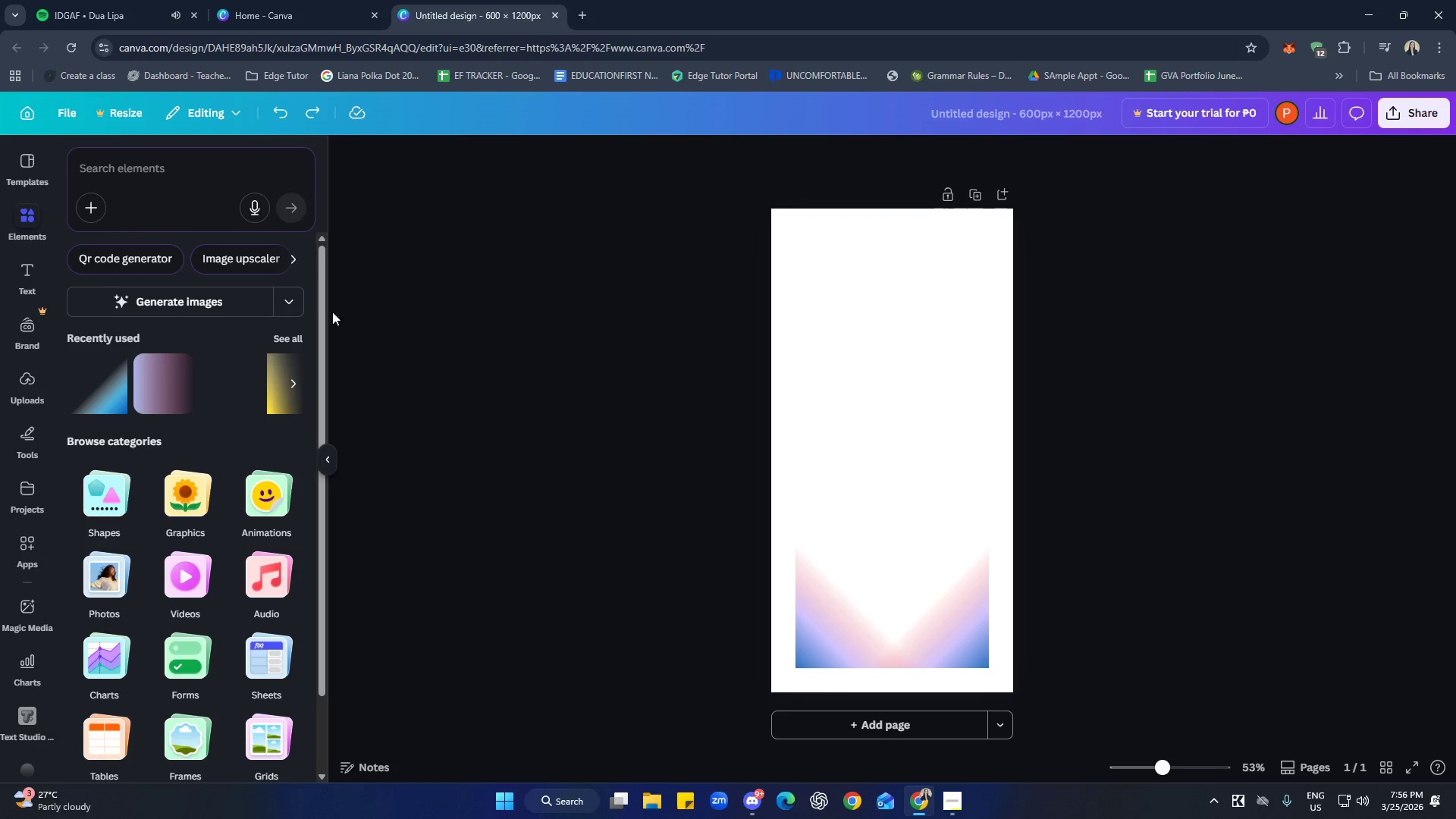 
left_click([177, 186])
 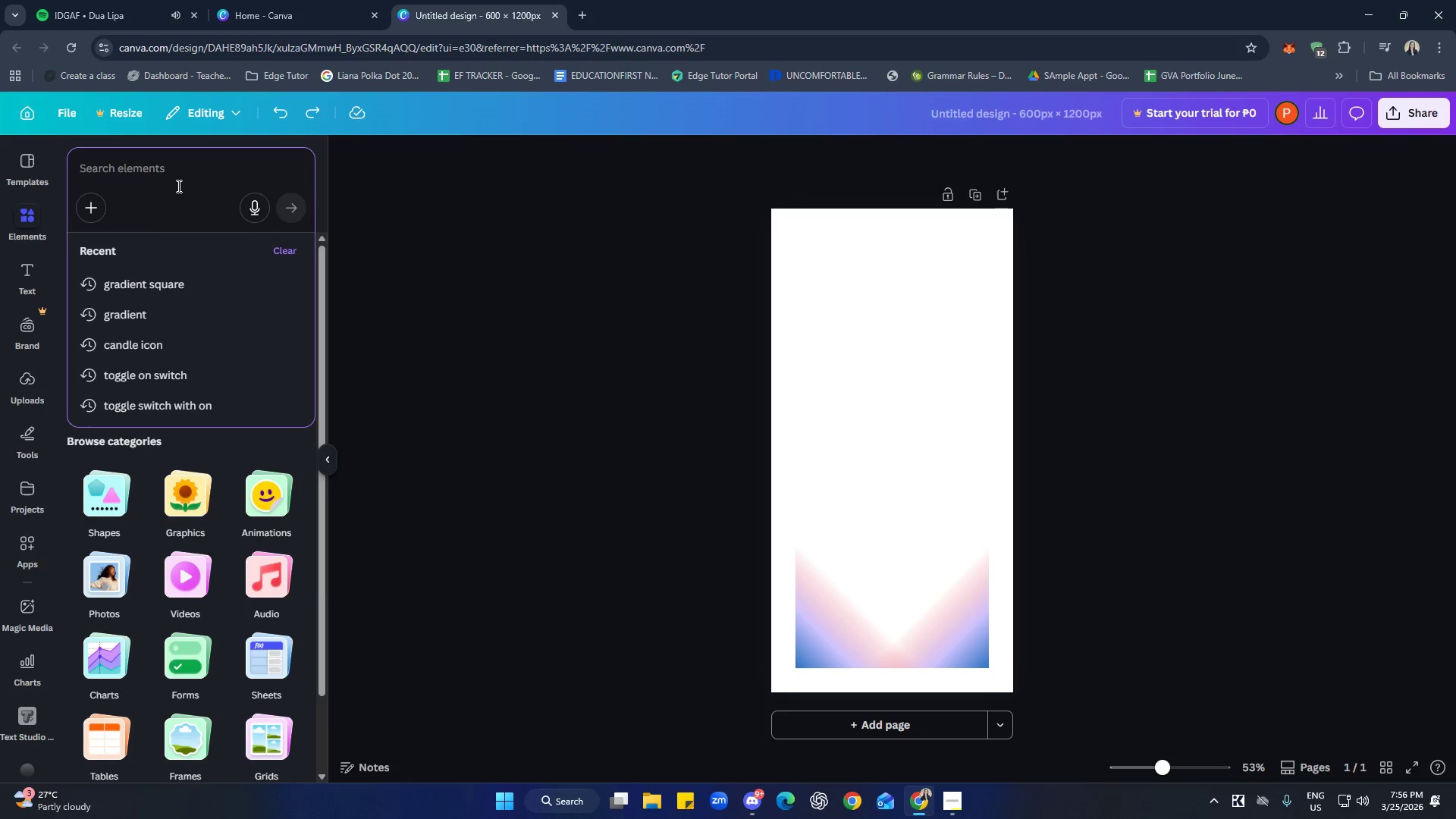 
type(soft blurred gradient)
 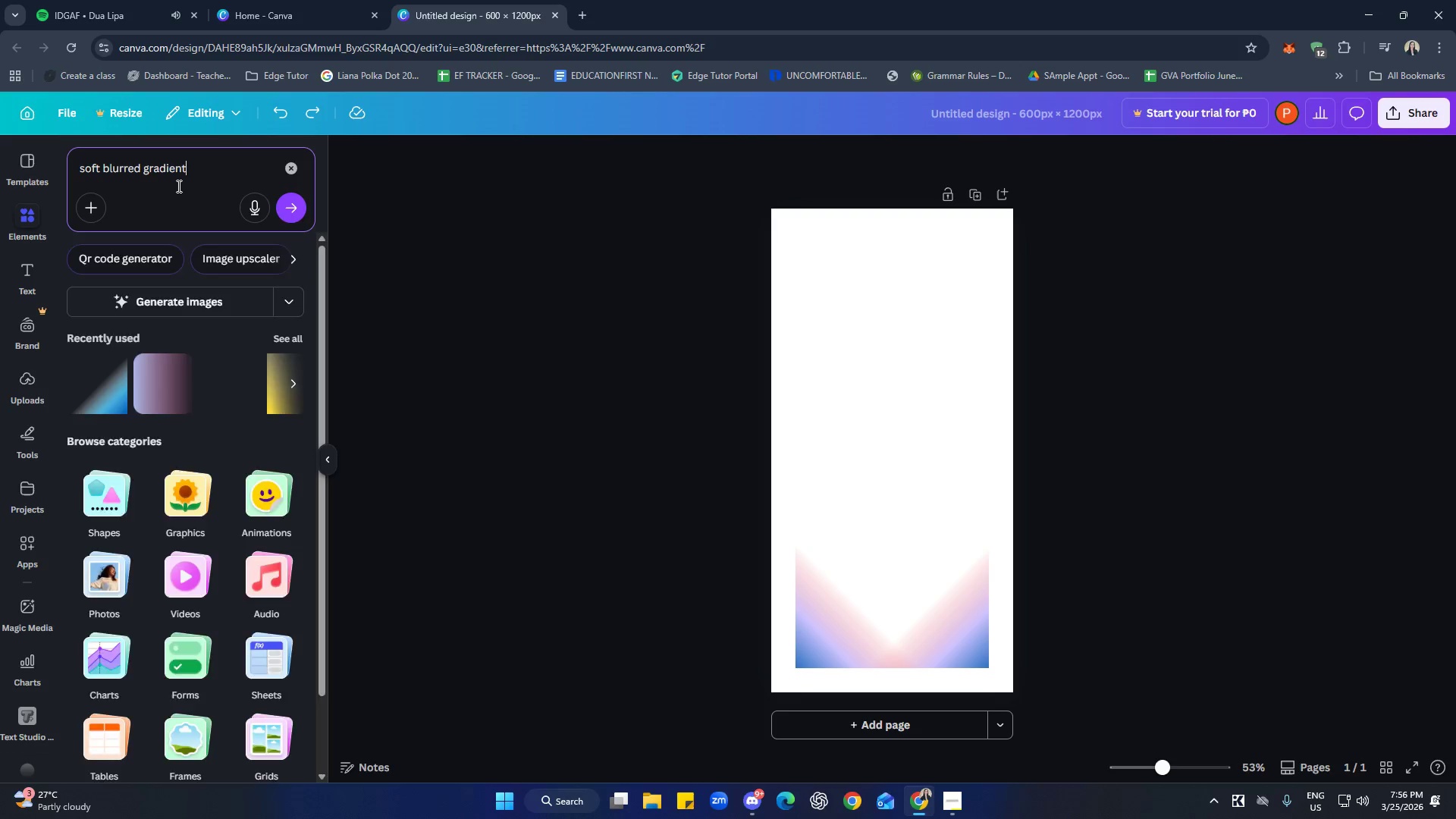 
key(Enter)
 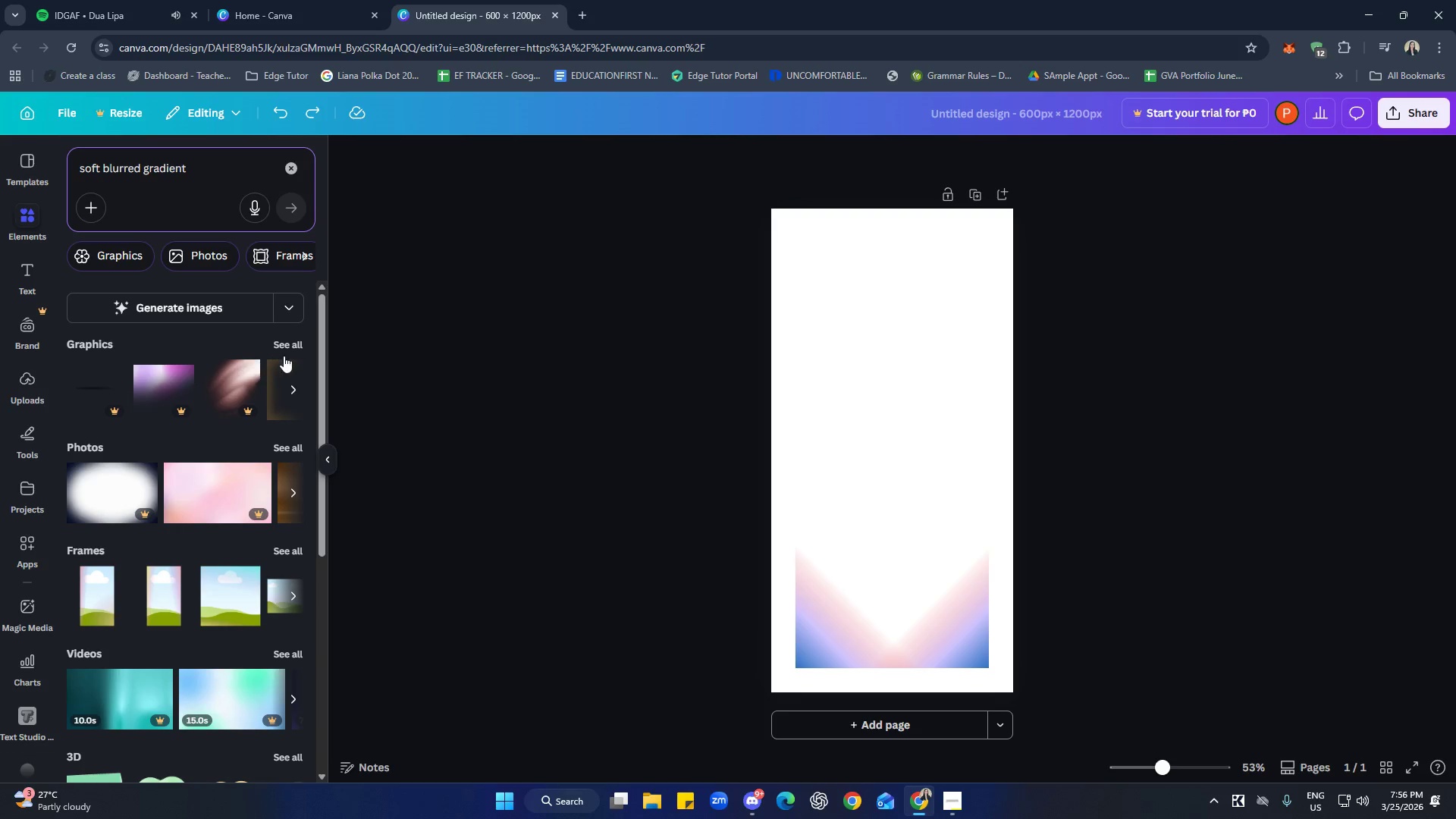 
left_click([293, 344])
 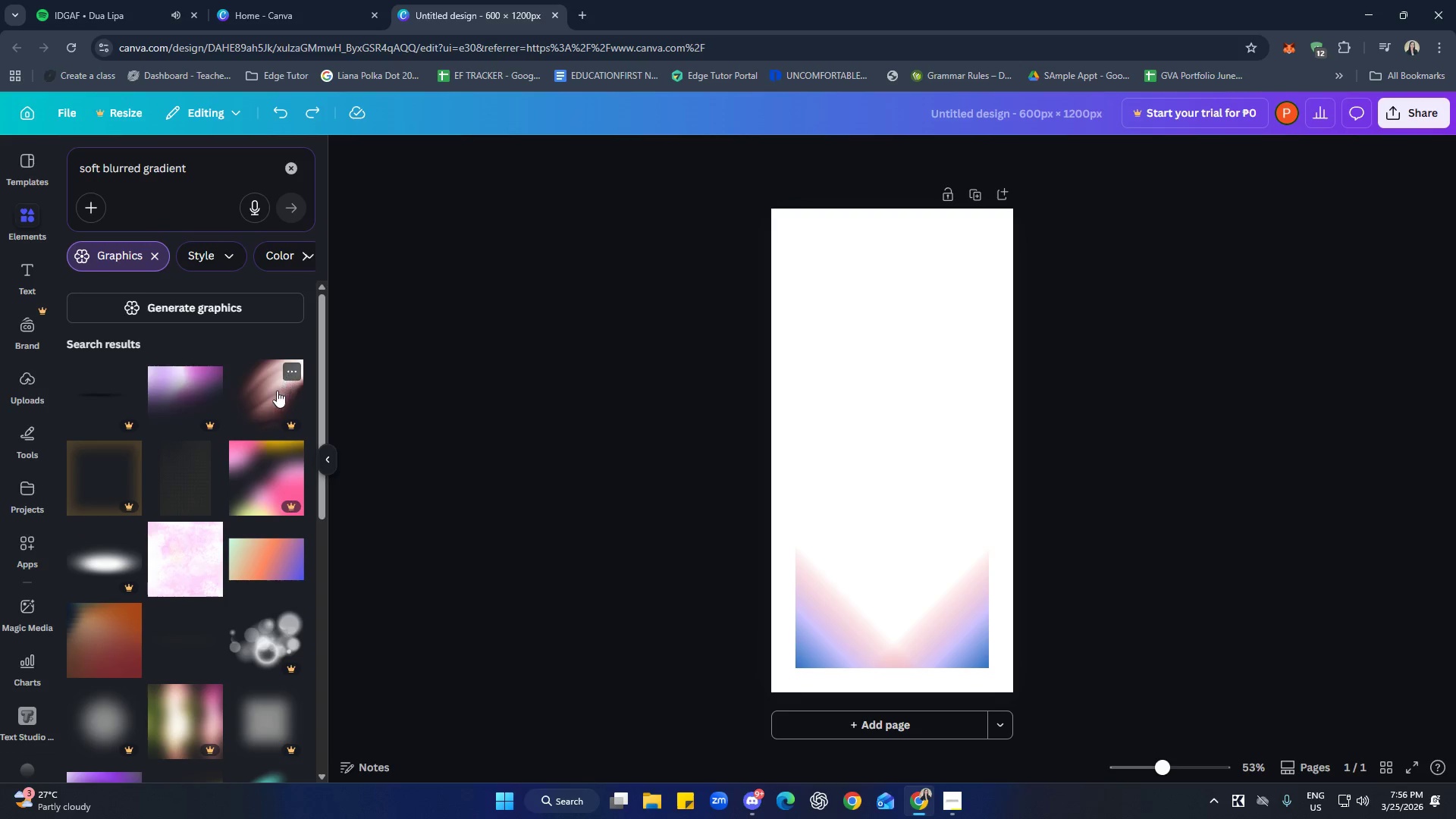 
scroll: coordinate [182, 399], scroll_direction: down, amount: 4.0
 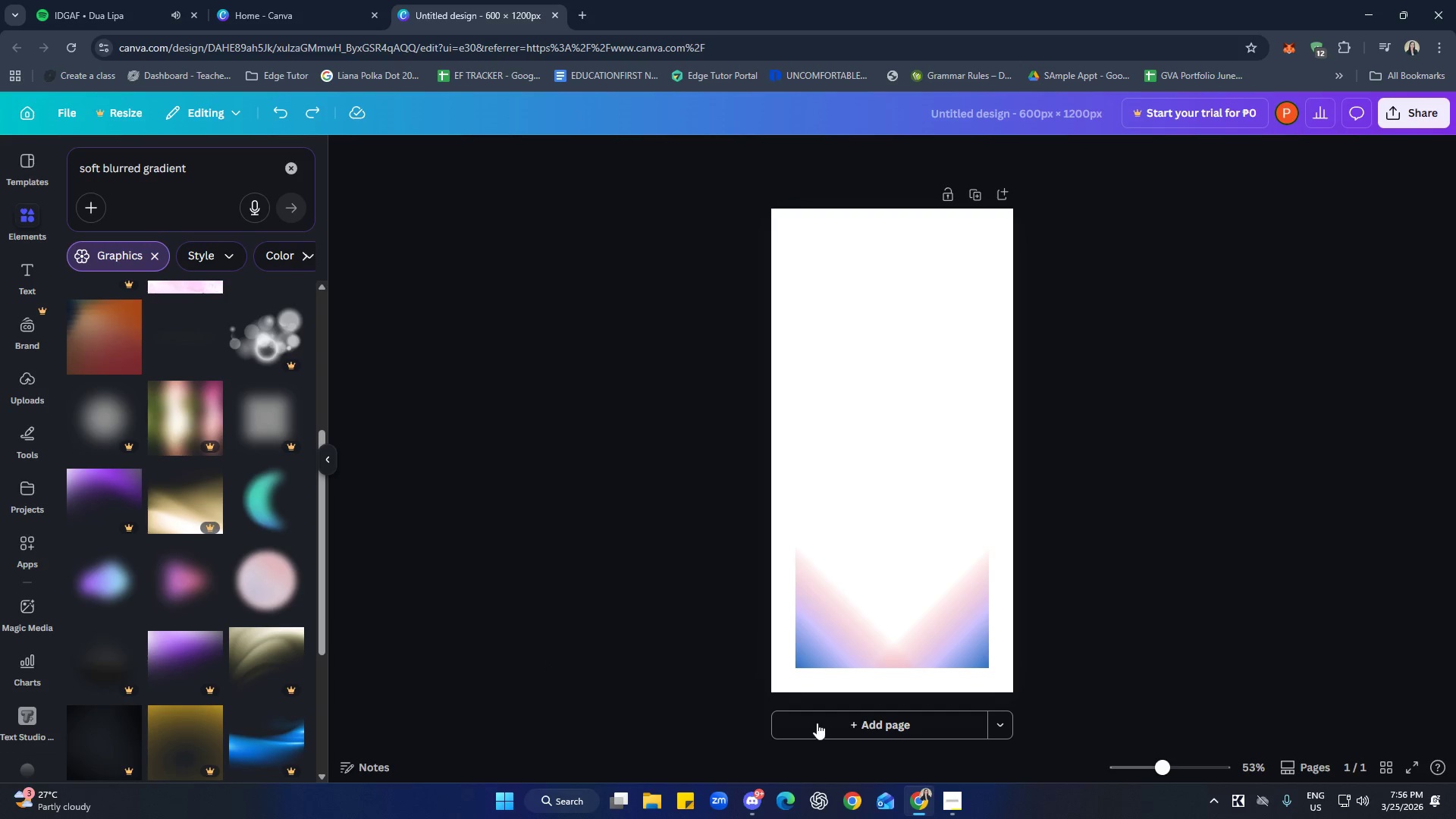 
left_click([893, 640])
 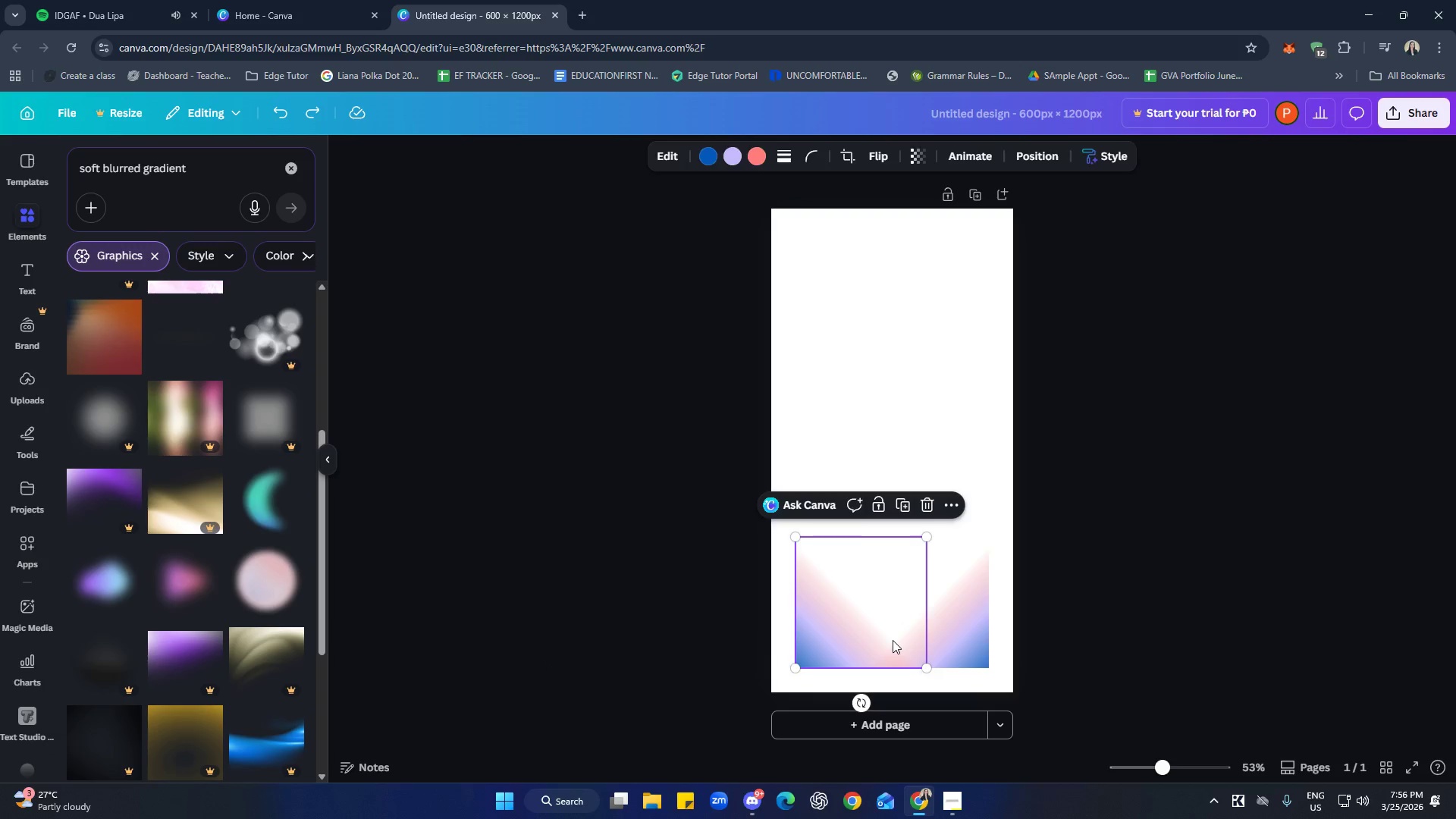 
key(Delete)
 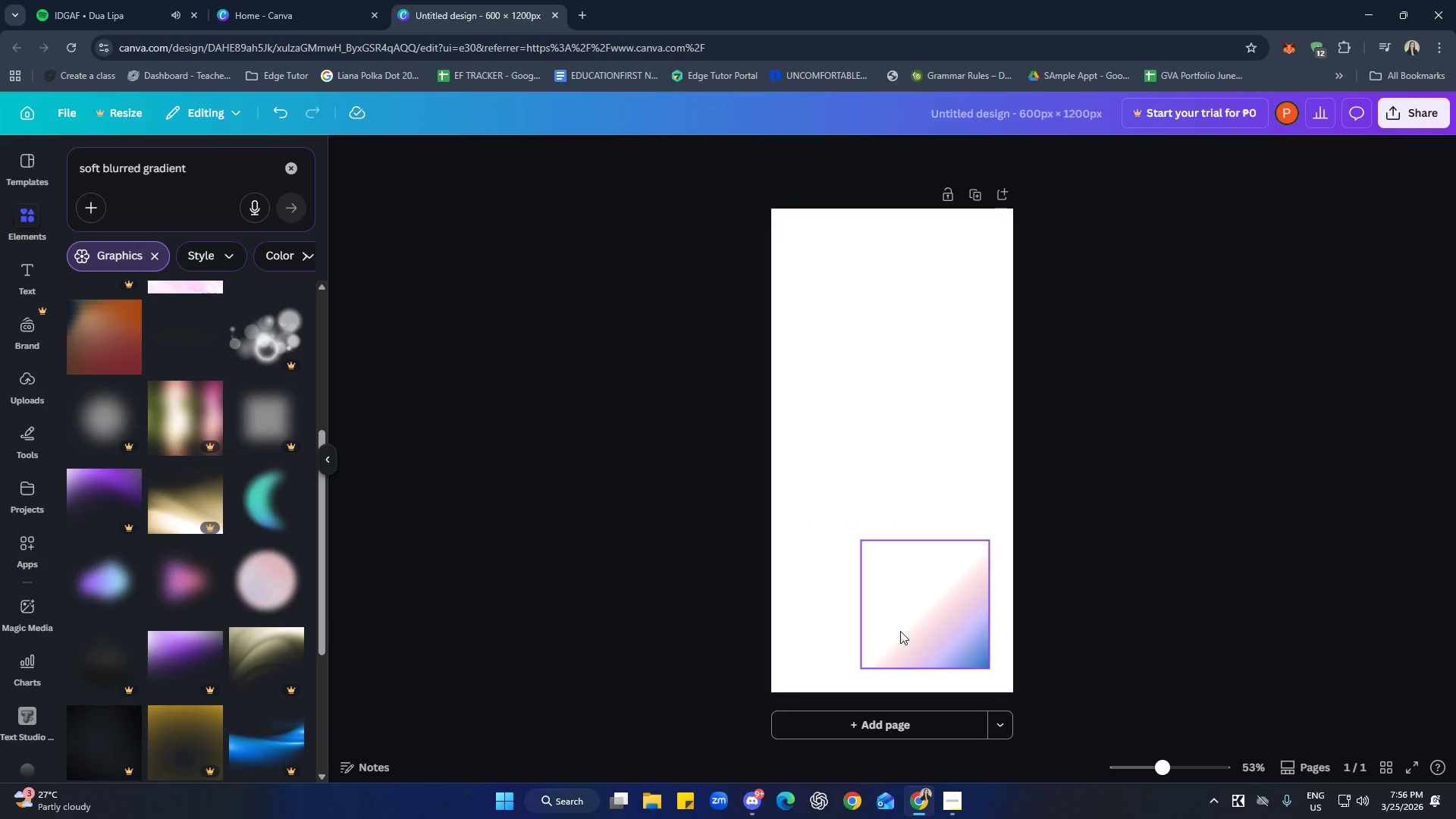 
left_click([901, 630])
 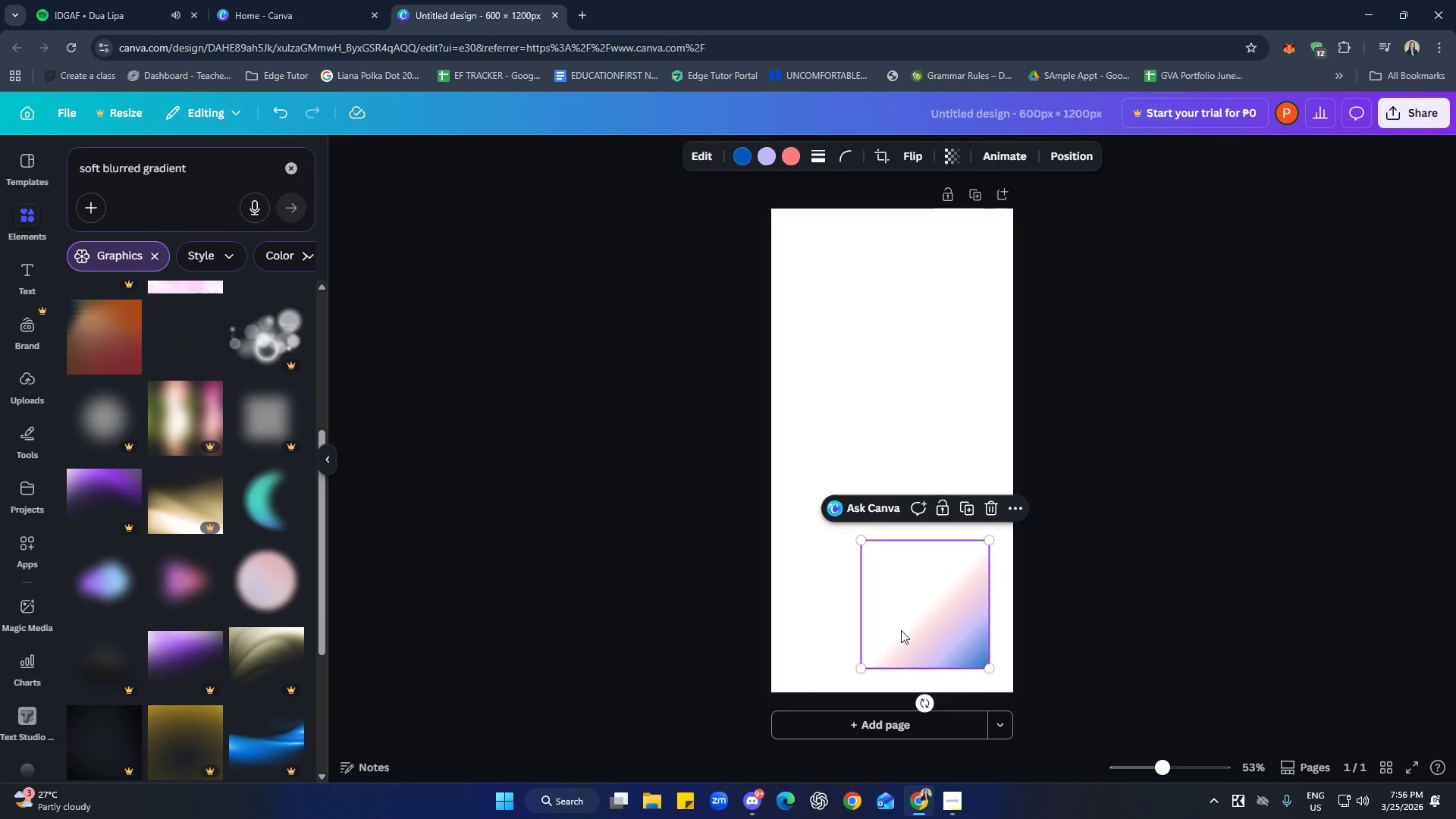 
key(Delete)
 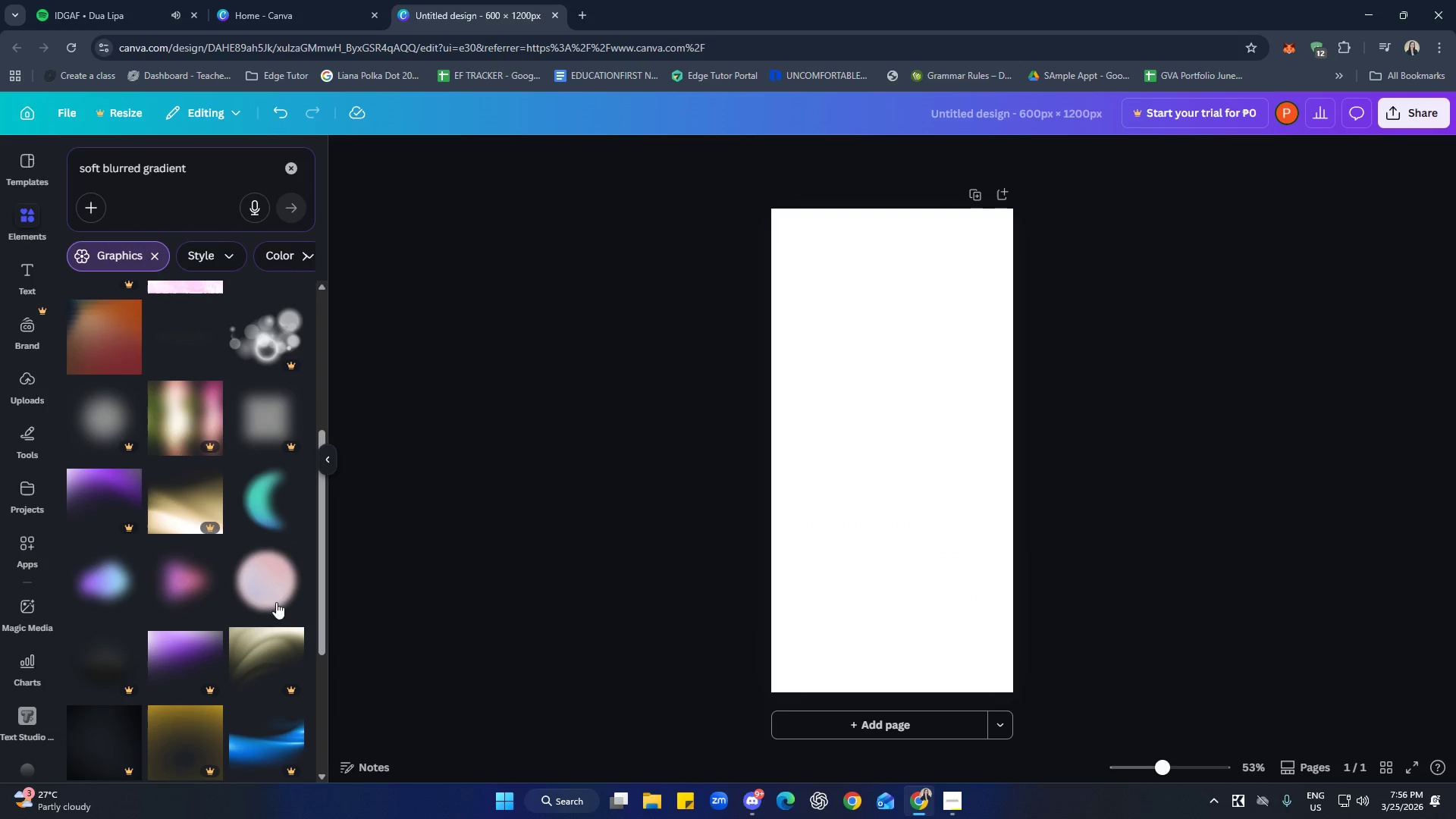 
left_click([199, 573])
 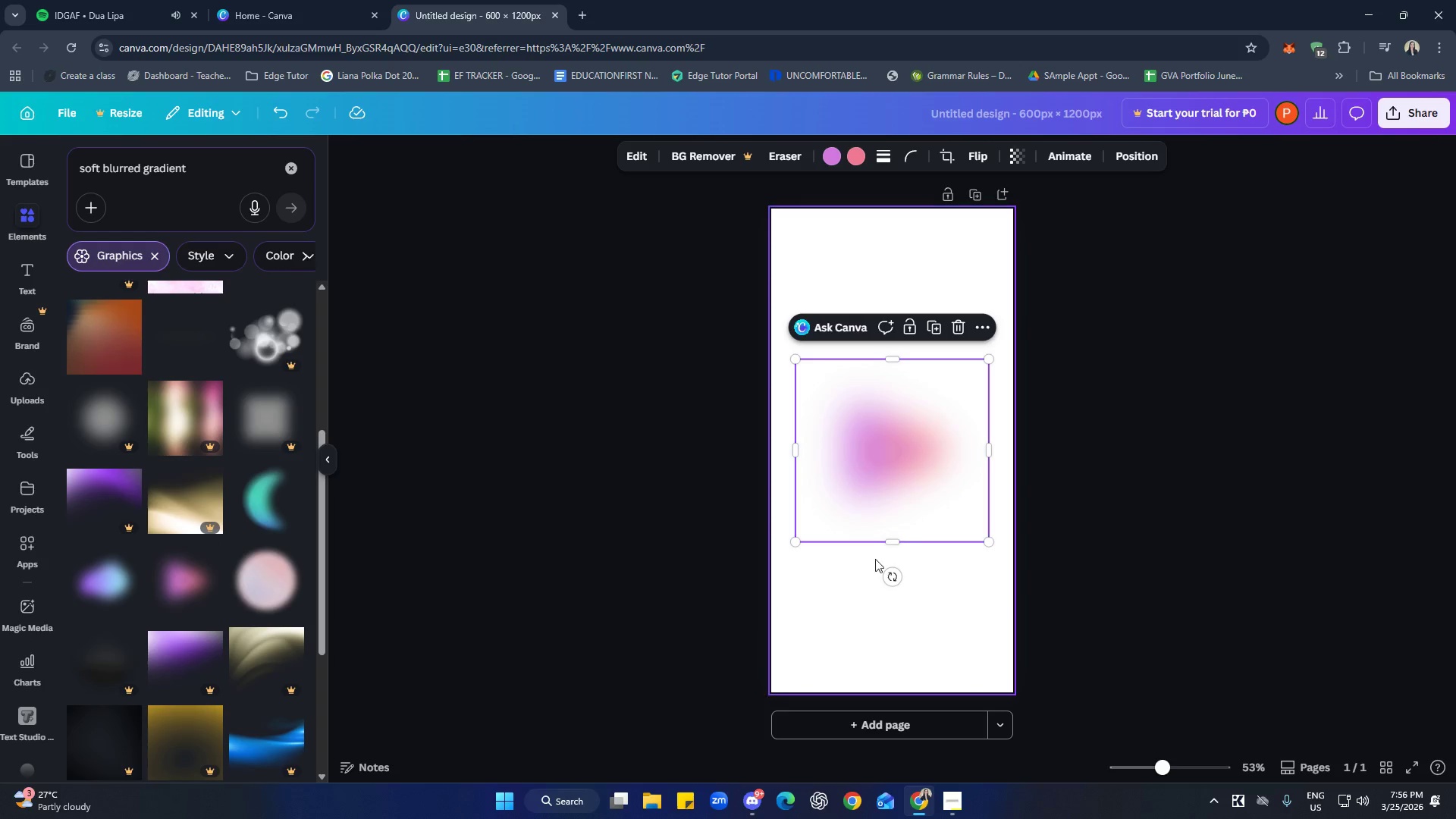 
left_click_drag(start_coordinate=[902, 443], to_coordinate=[881, 593])
 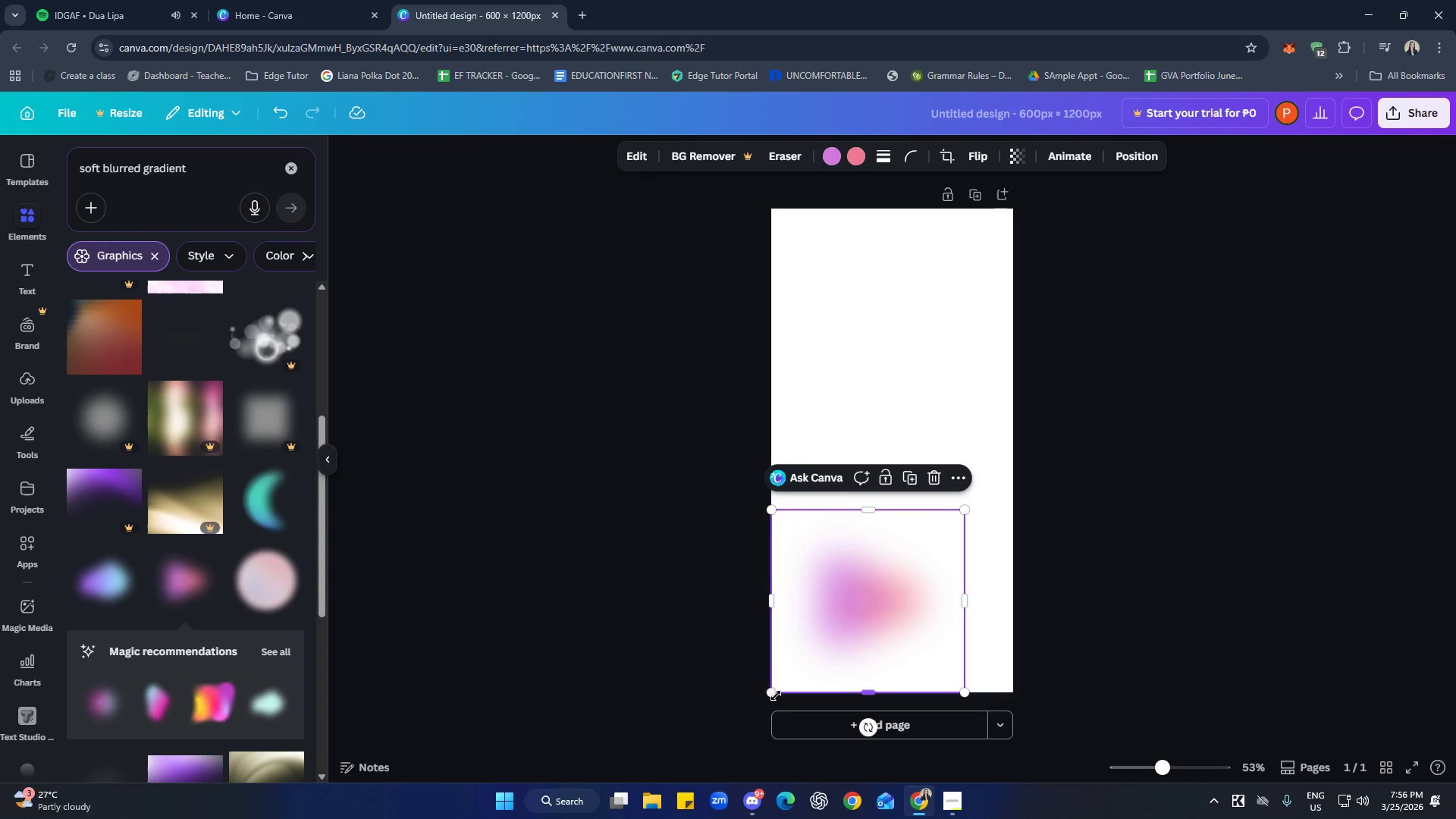 
left_click_drag(start_coordinate=[775, 695], to_coordinate=[804, 673])
 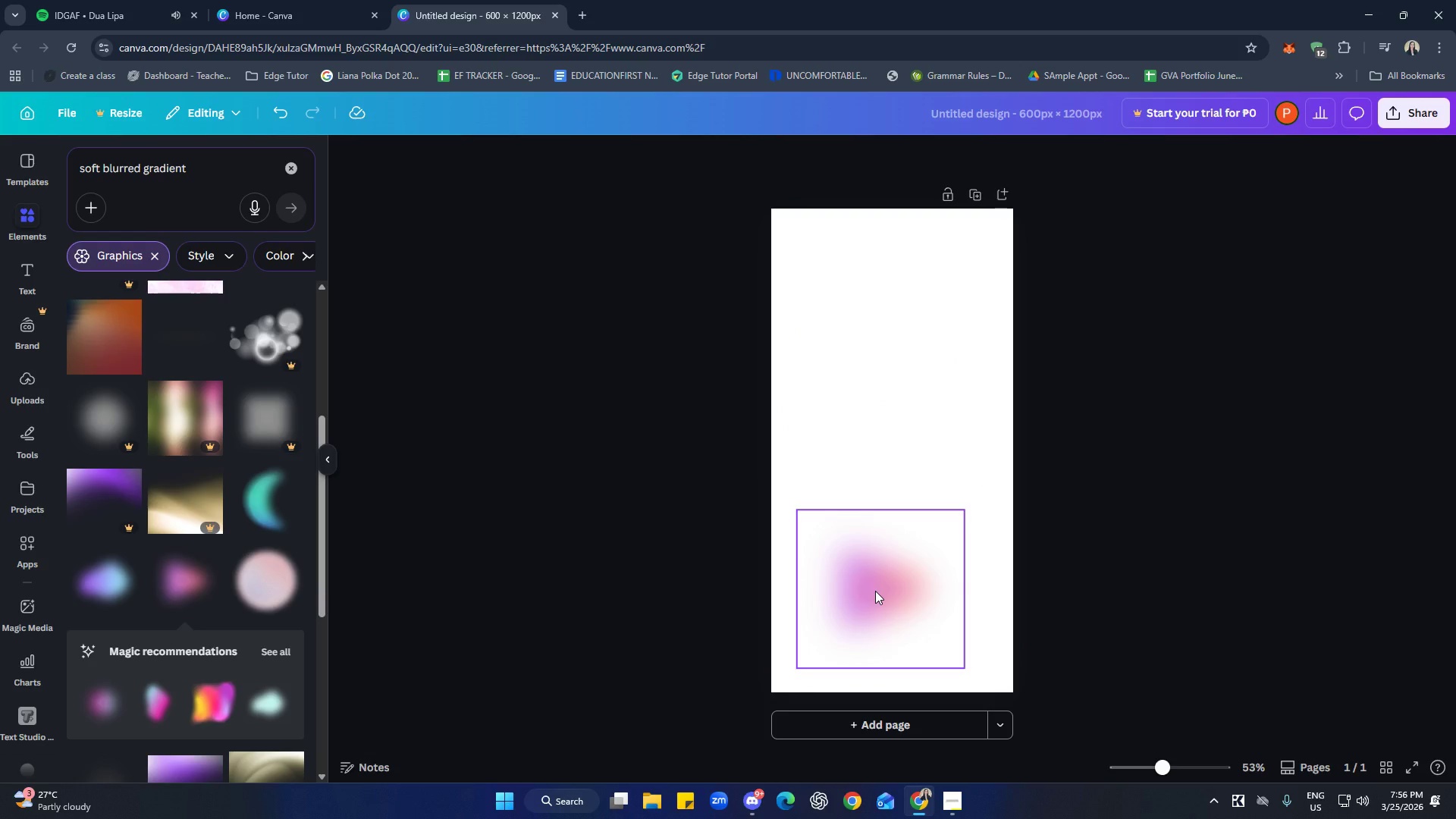 
left_click([875, 591])
 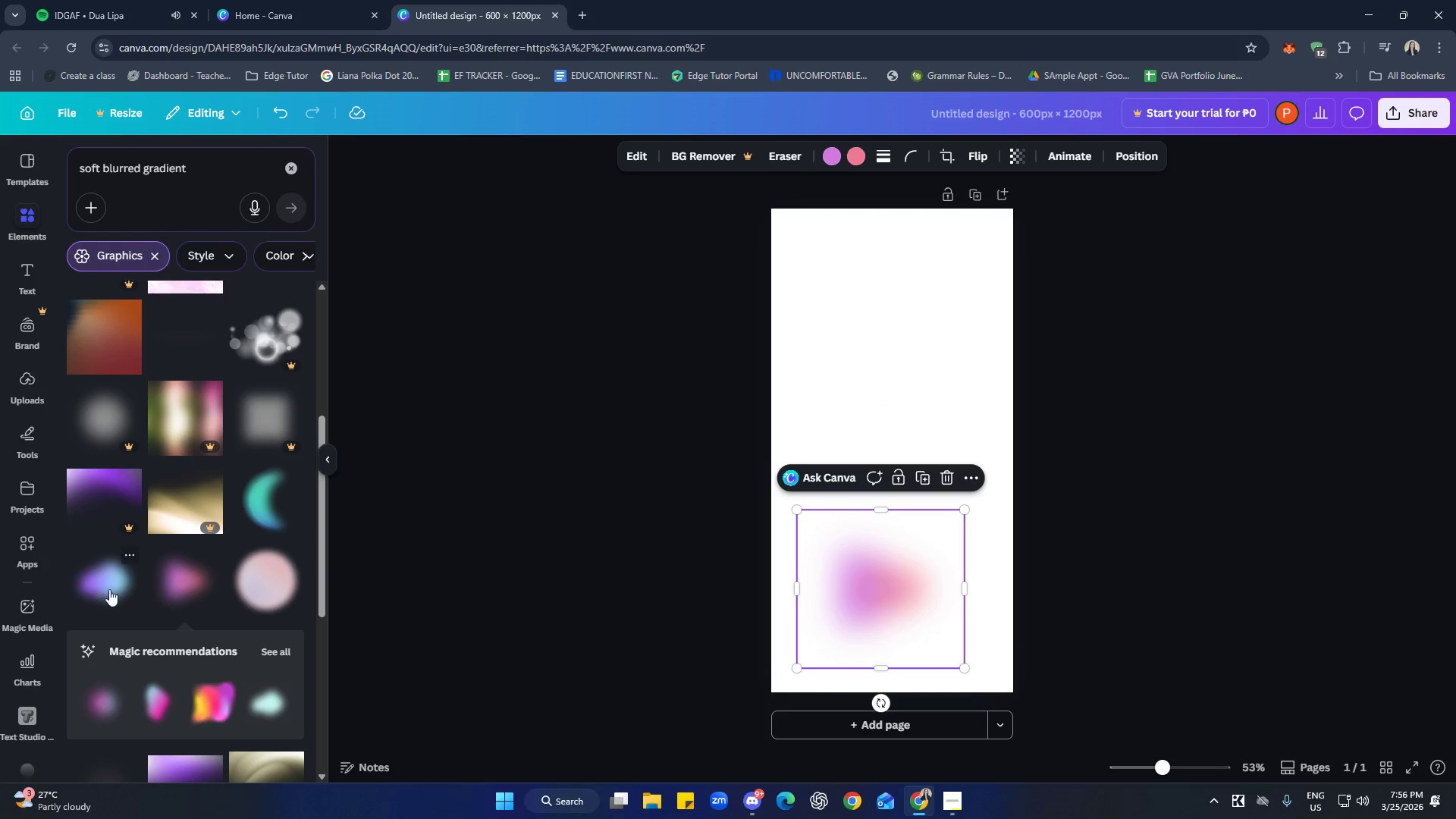 
left_click([118, 587])
 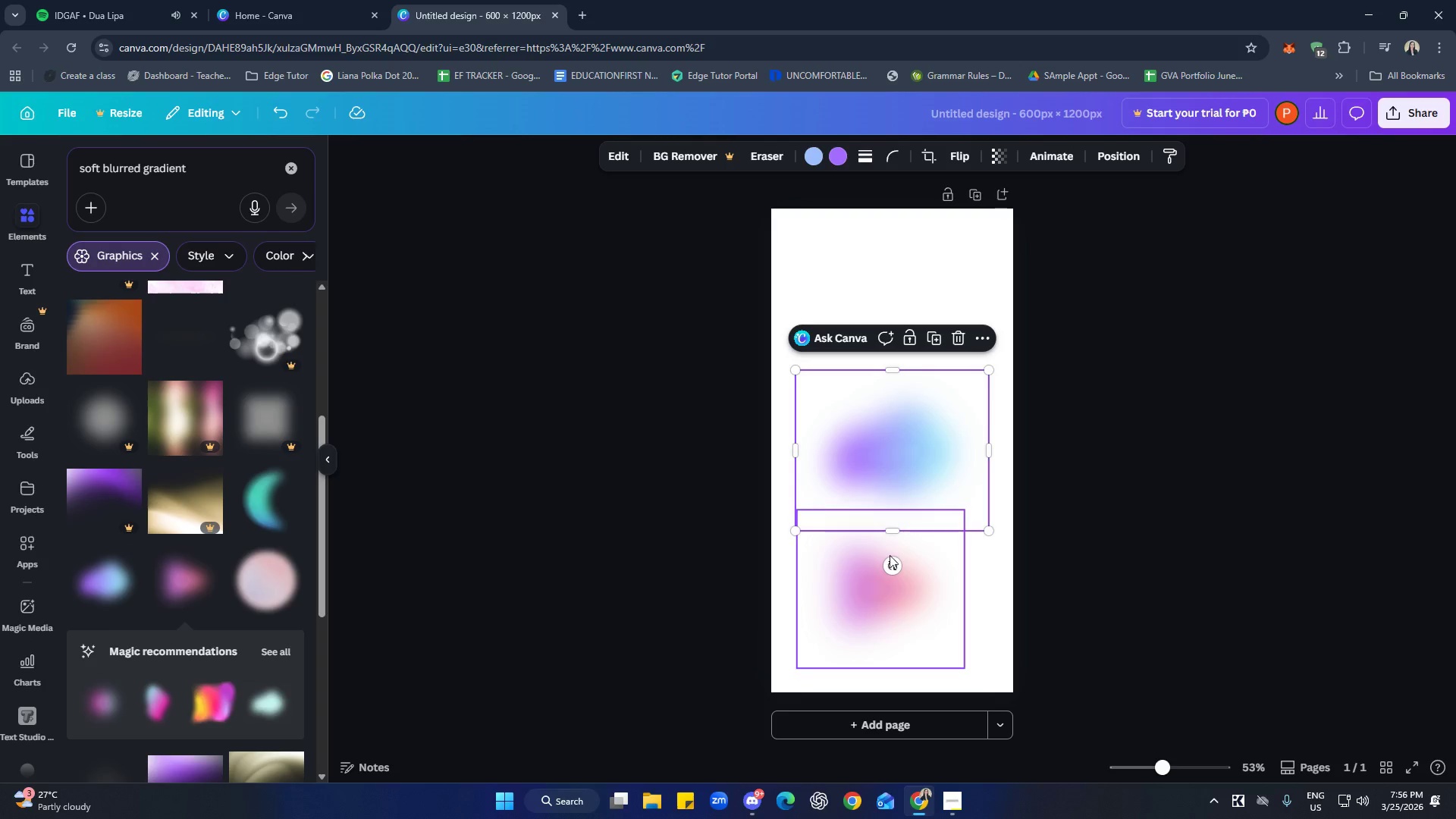 
left_click_drag(start_coordinate=[910, 453], to_coordinate=[946, 614])
 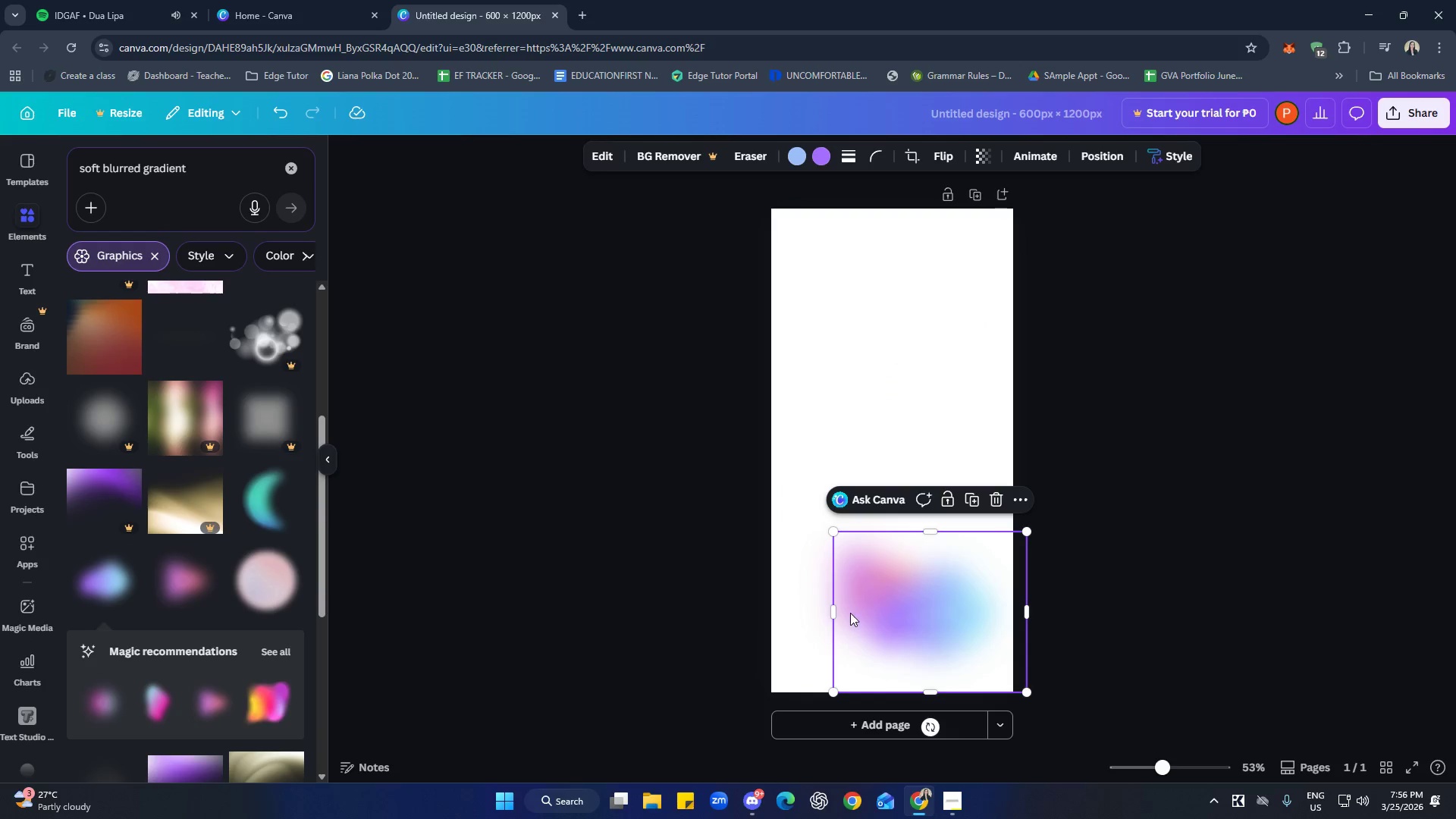 
left_click_drag(start_coordinate=[811, 606], to_coordinate=[792, 632])
 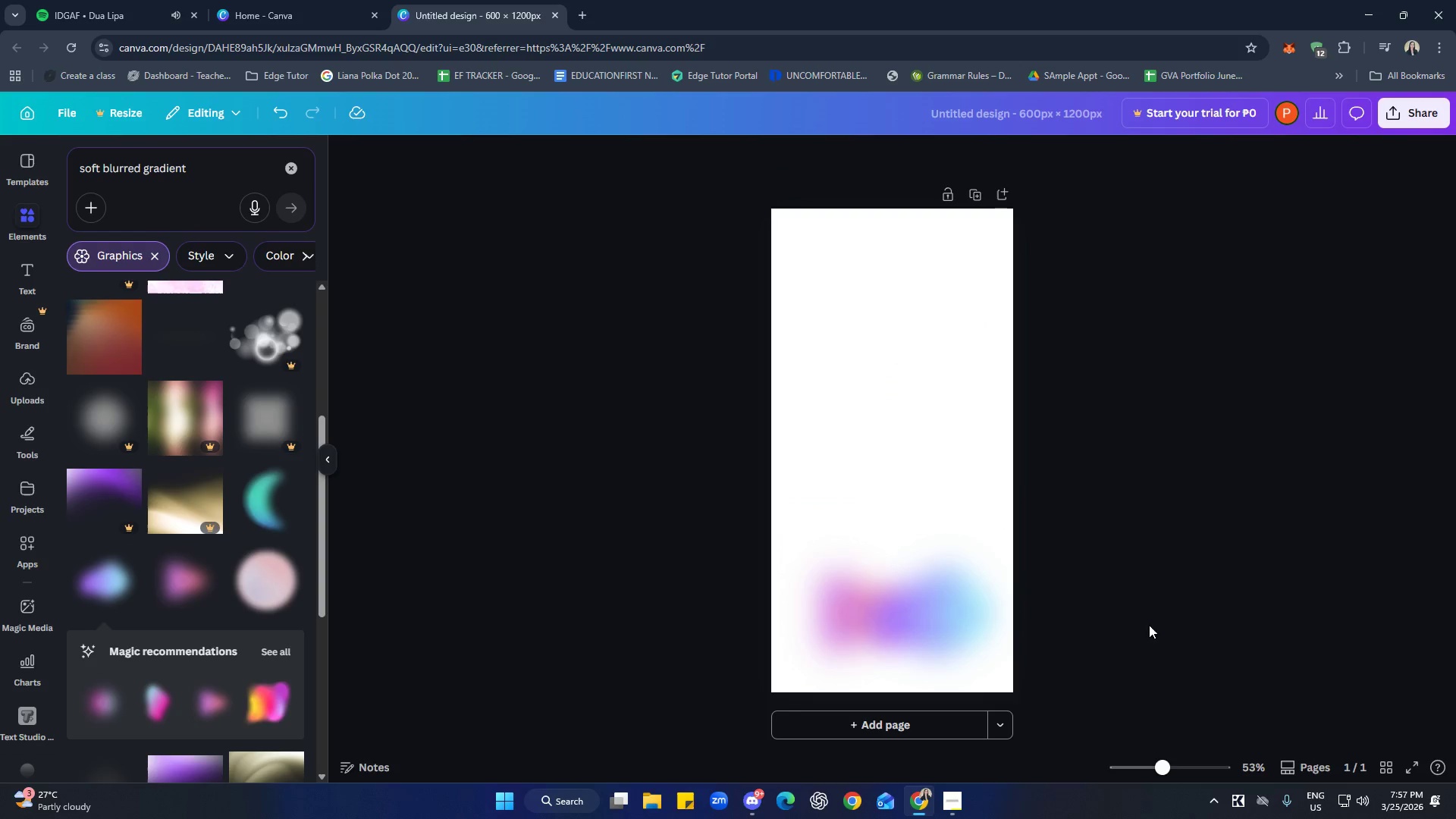 
left_click_drag(start_coordinate=[919, 618], to_coordinate=[915, 622])
 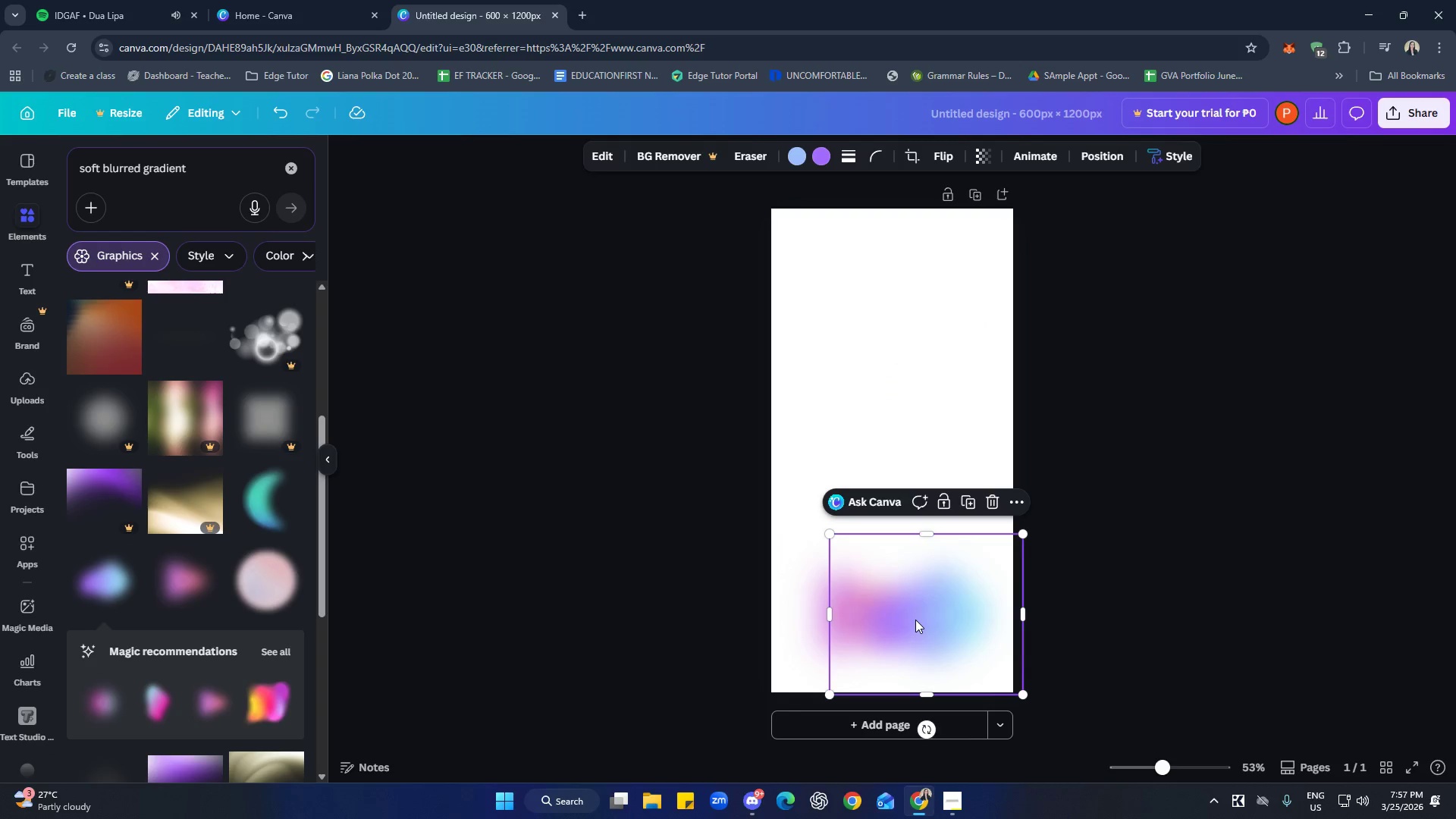 
left_click_drag(start_coordinate=[915, 620], to_coordinate=[915, 615])
 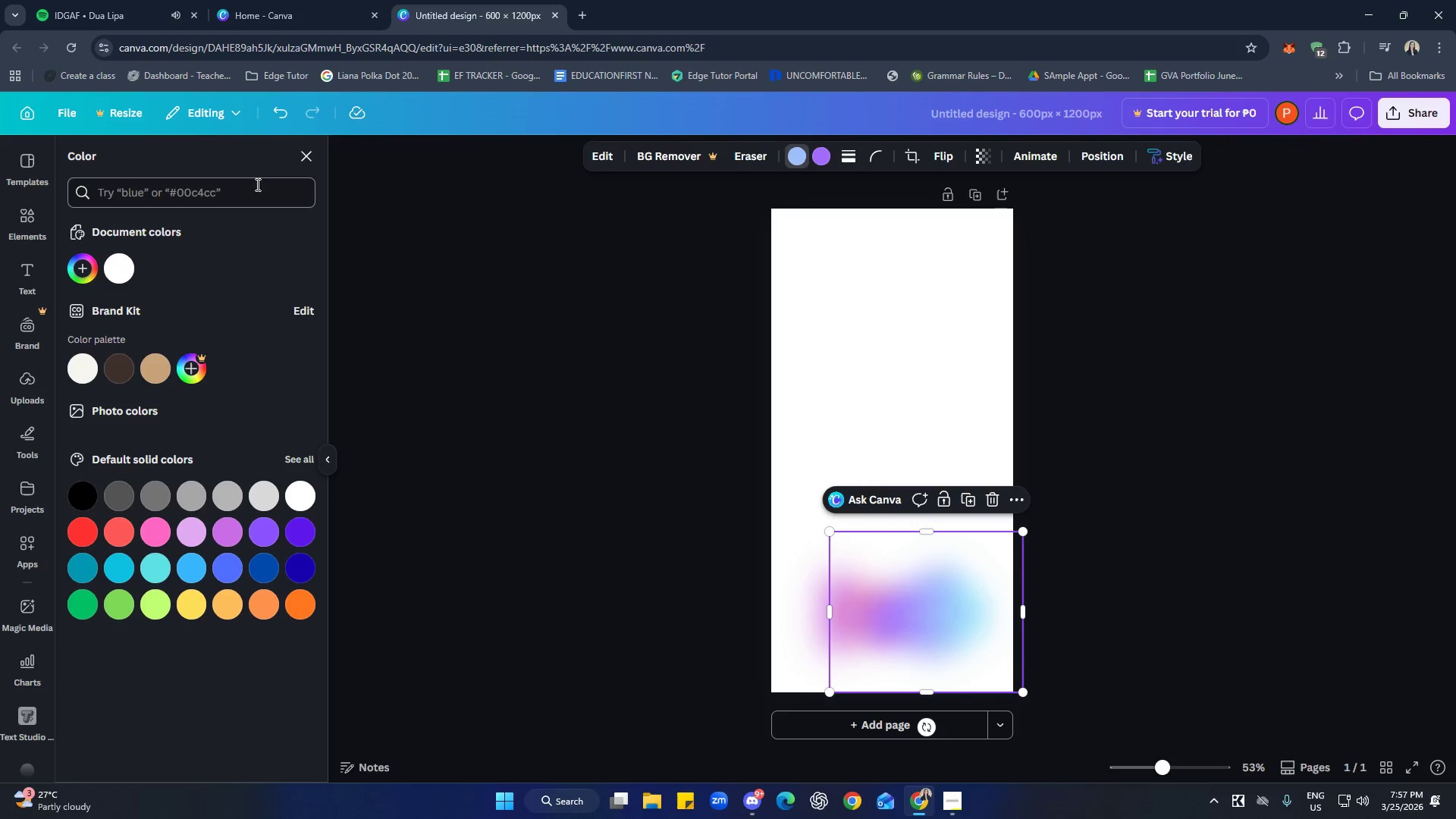 
left_click([86, 266])
 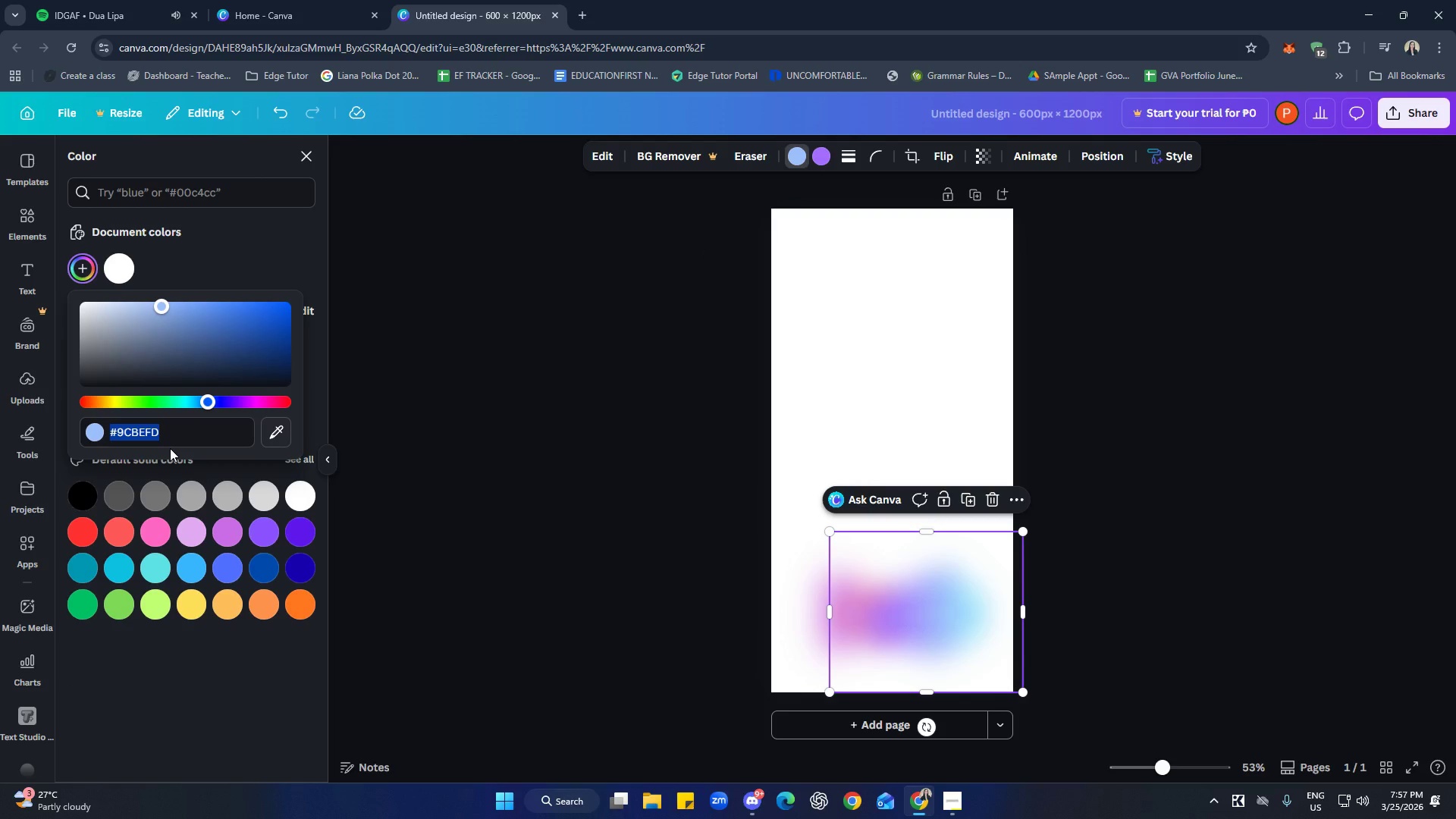 
type(4c8)
 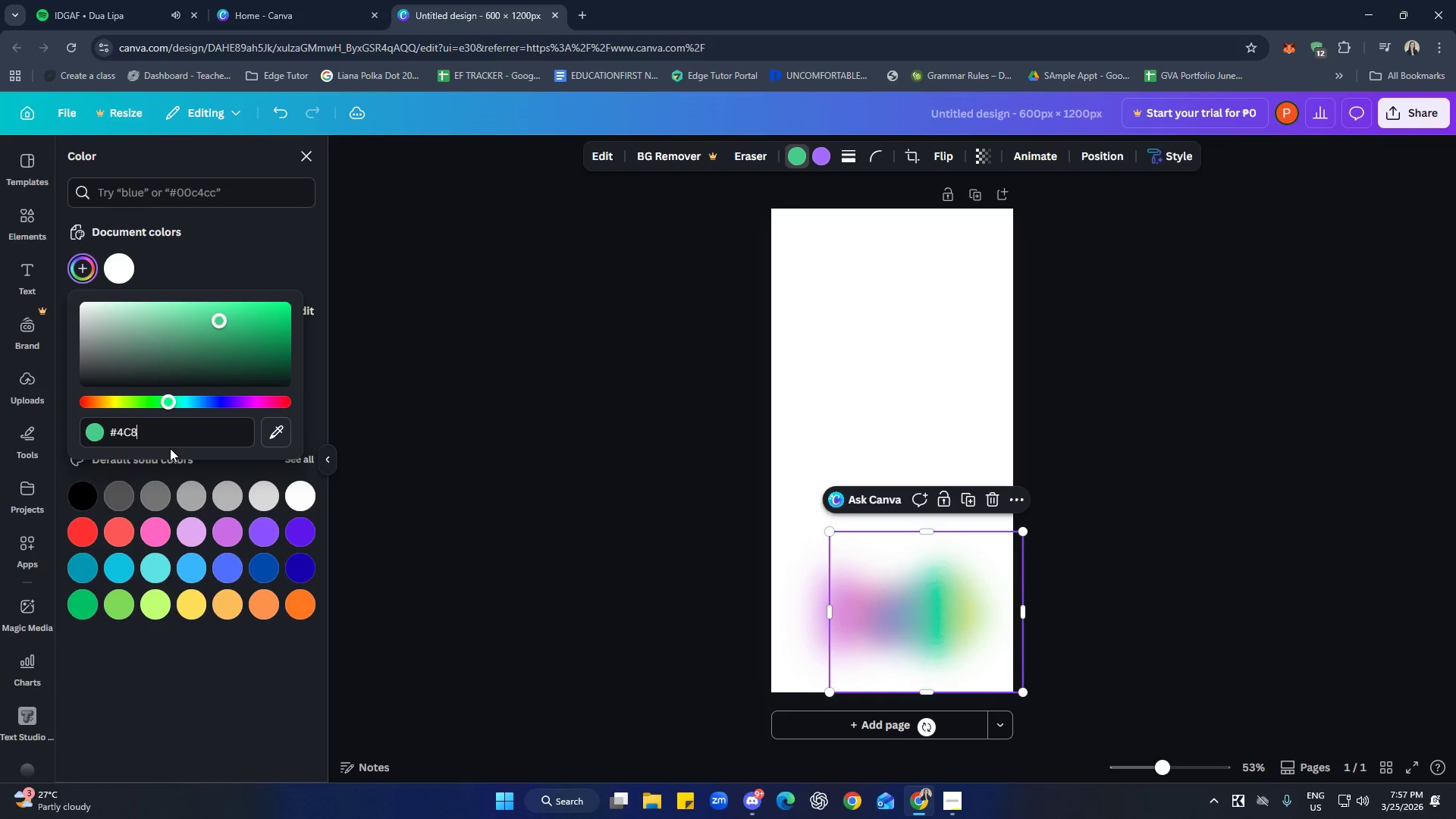 
type(dff)
 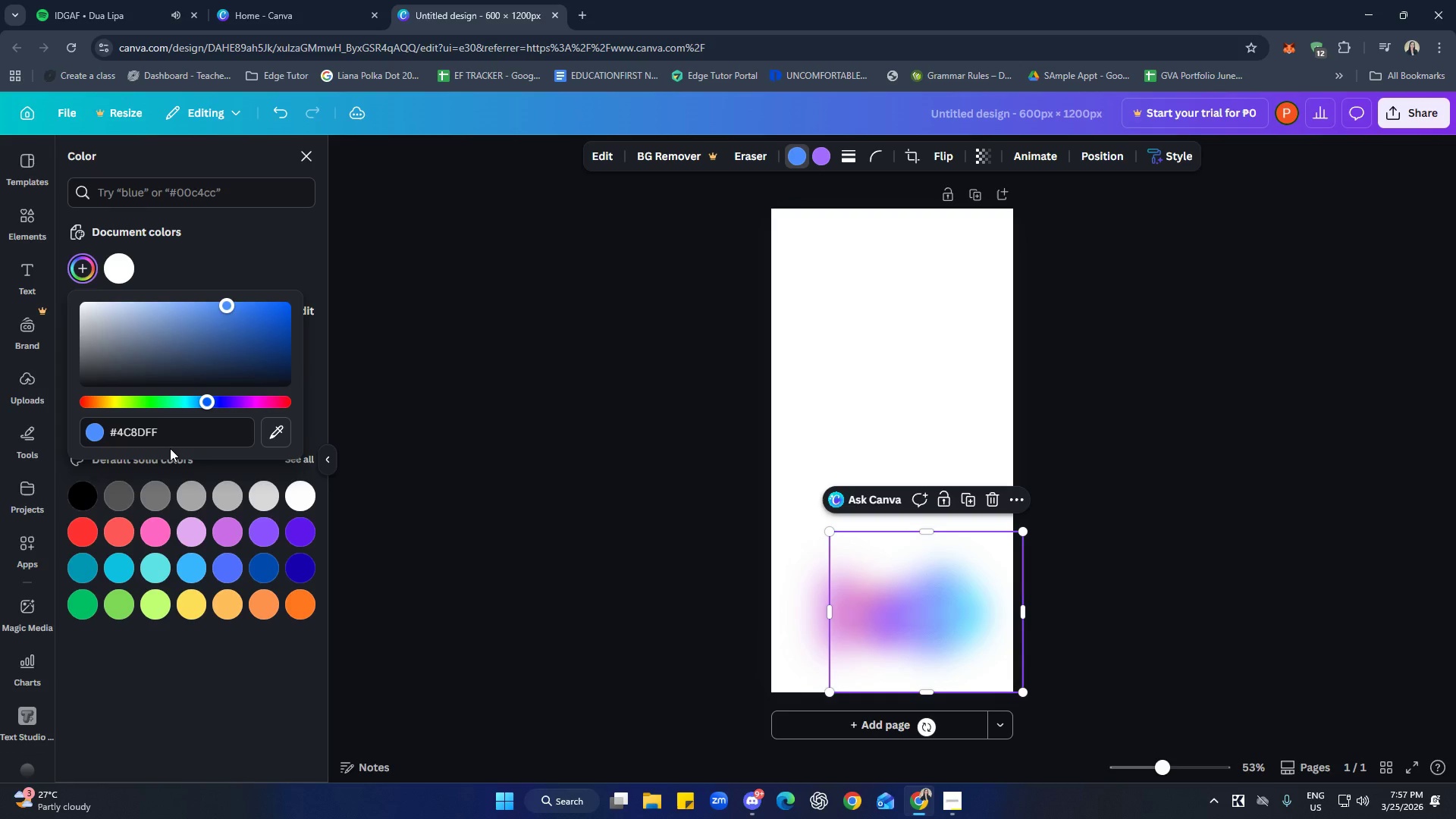 
key(Enter)
 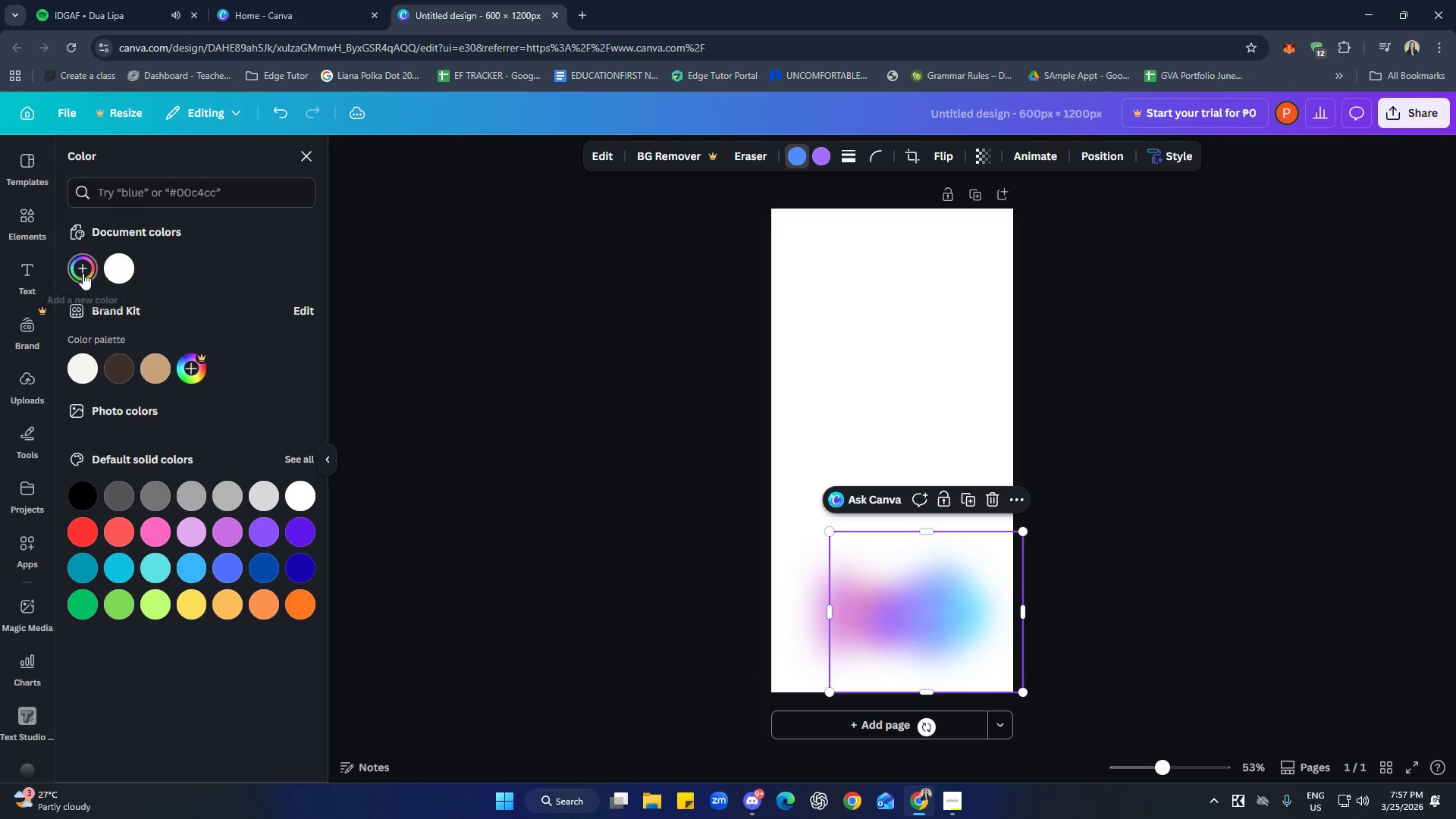 
left_click([77, 268])
 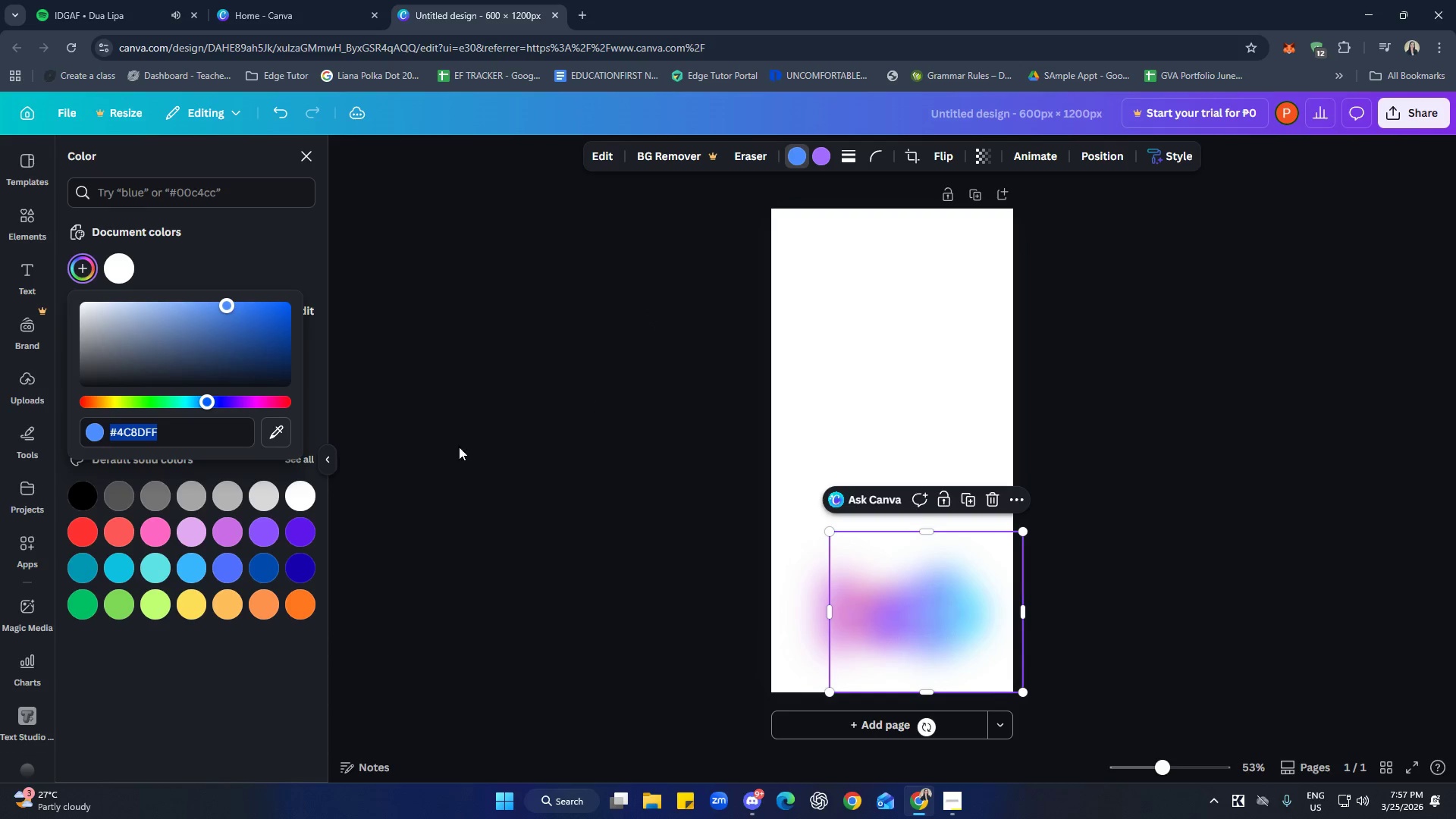 
left_click([250, 253])
 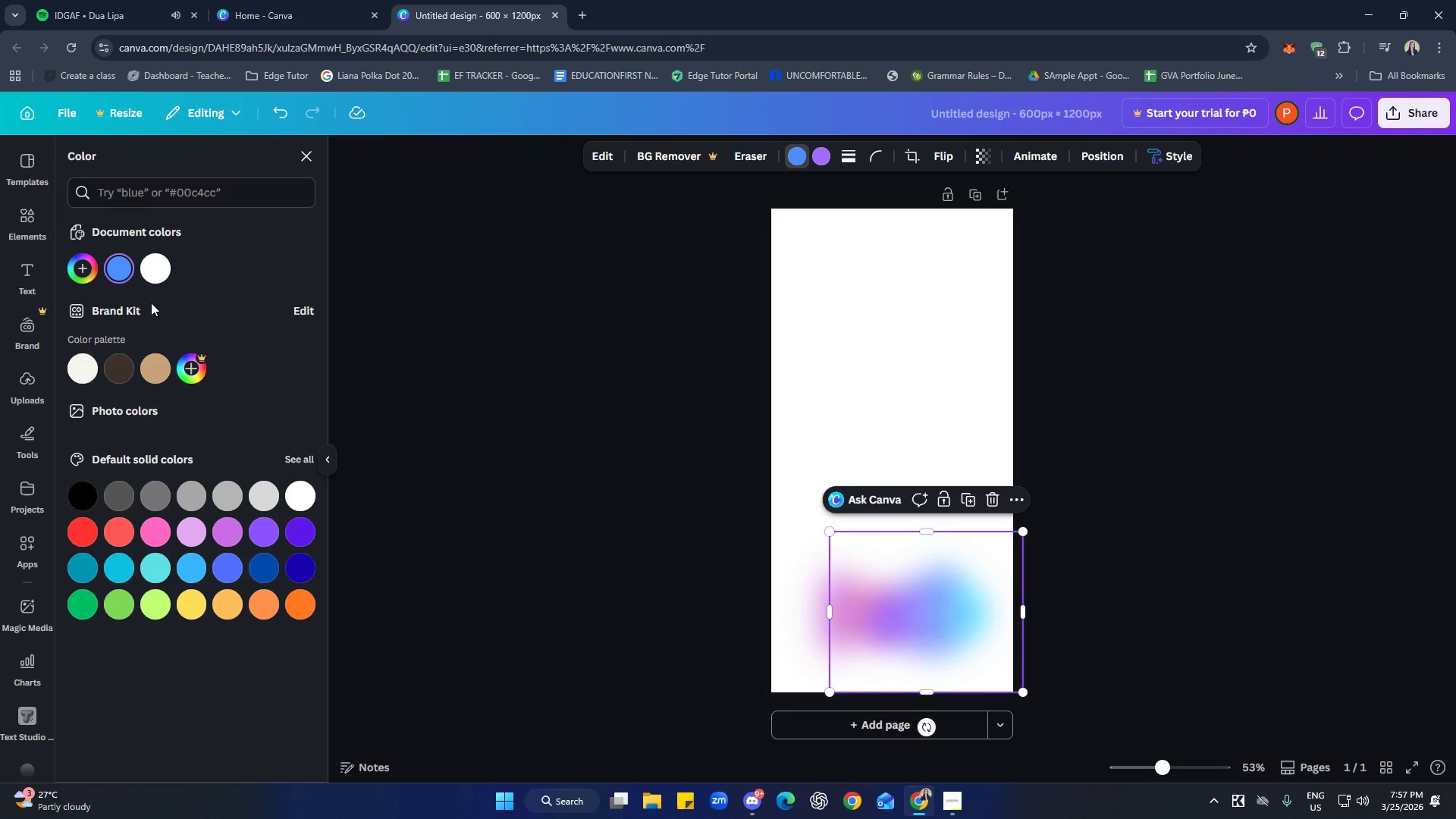 
left_click([72, 267])
 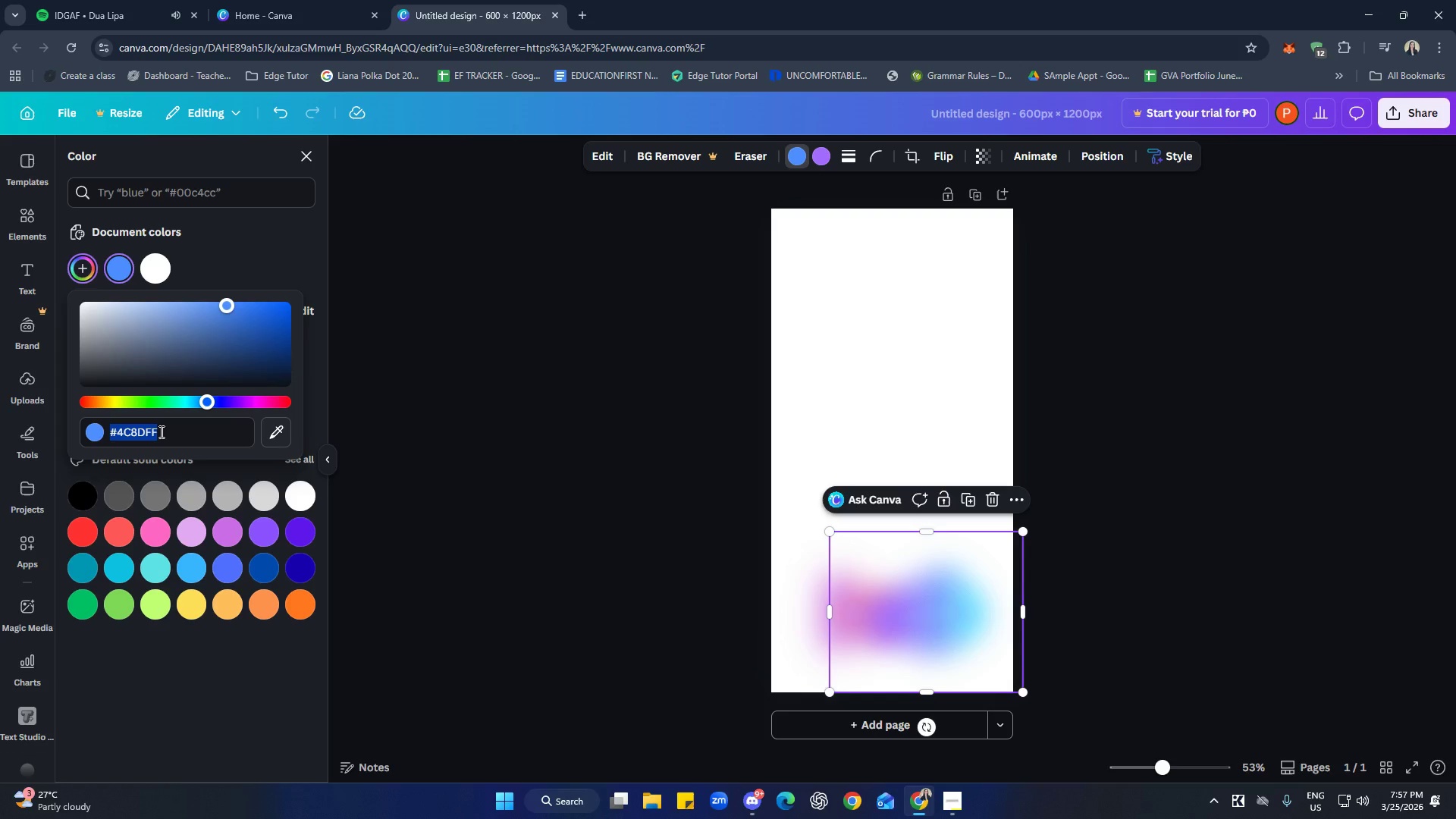 
type(c6b8ff)
 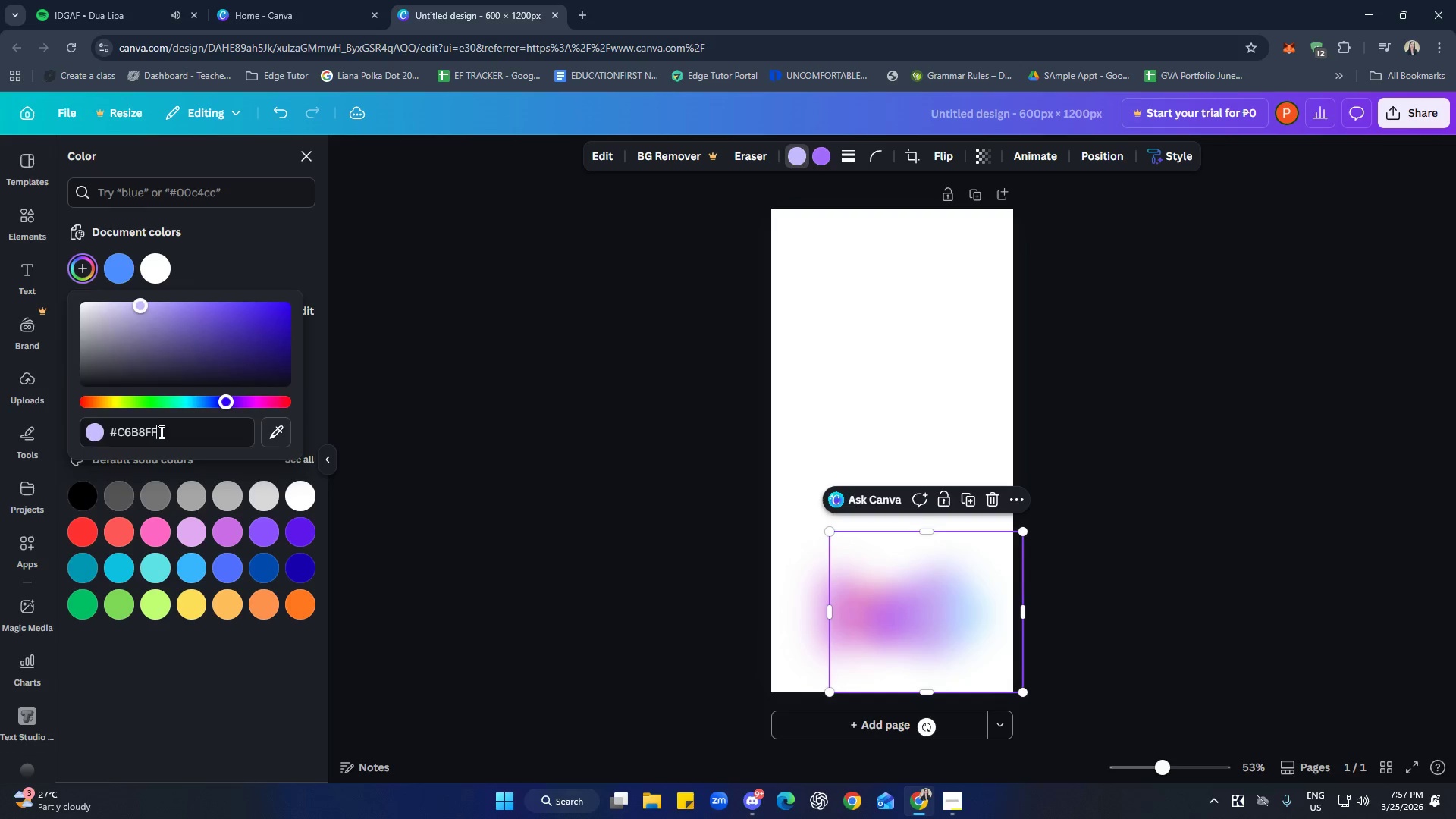 
key(Enter)
 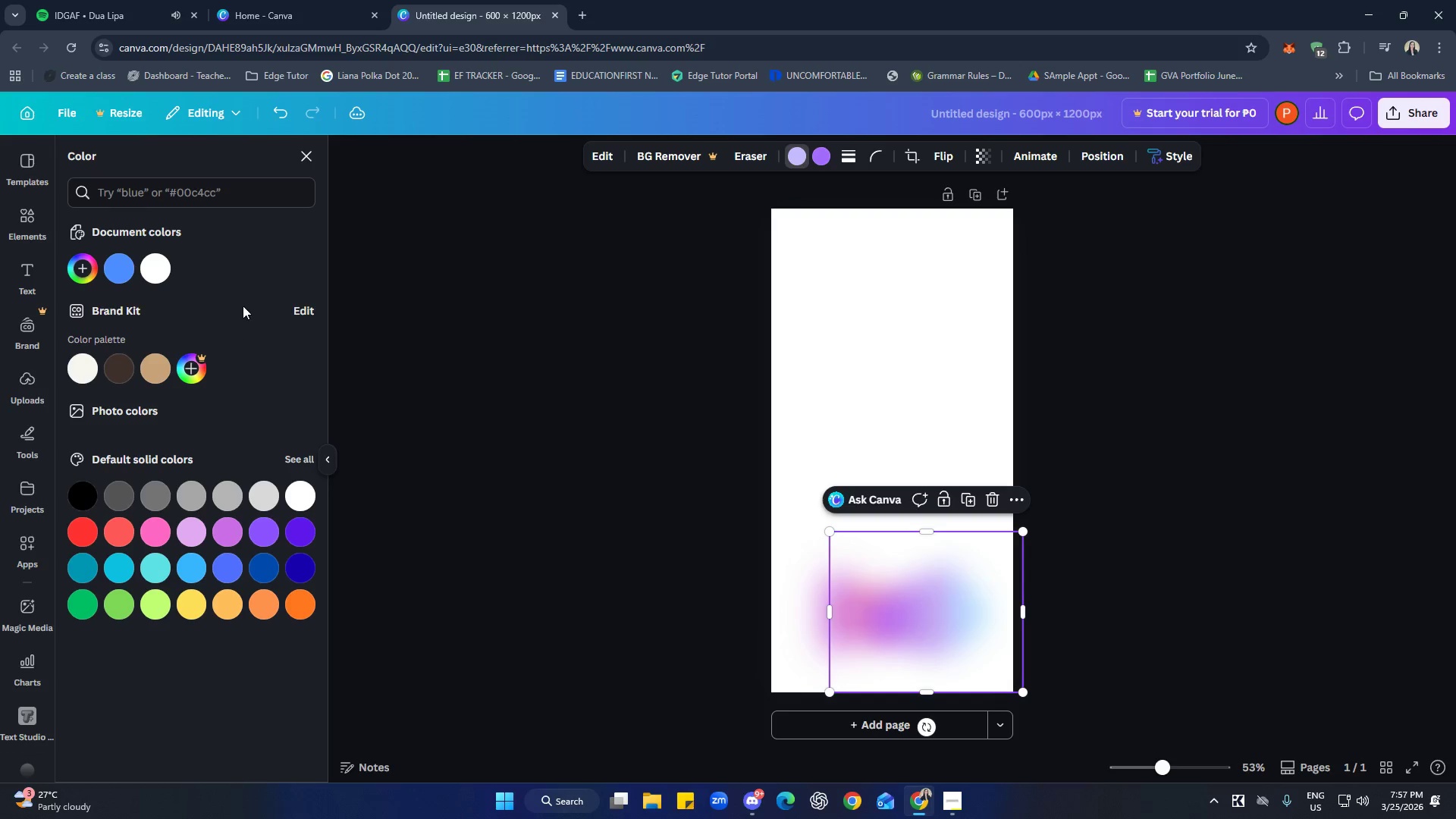 
left_click([223, 288])
 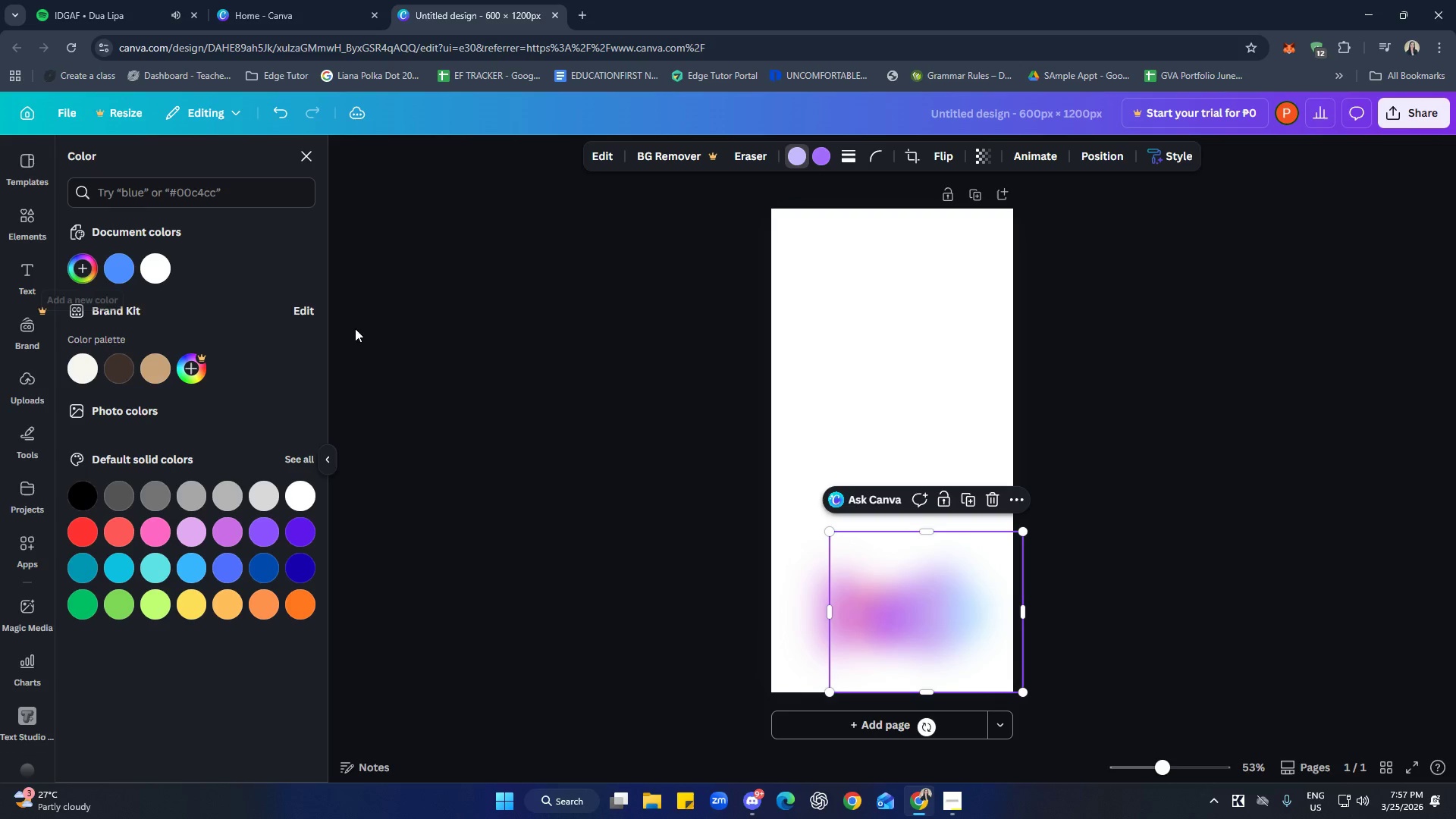 
left_click([873, 424])
 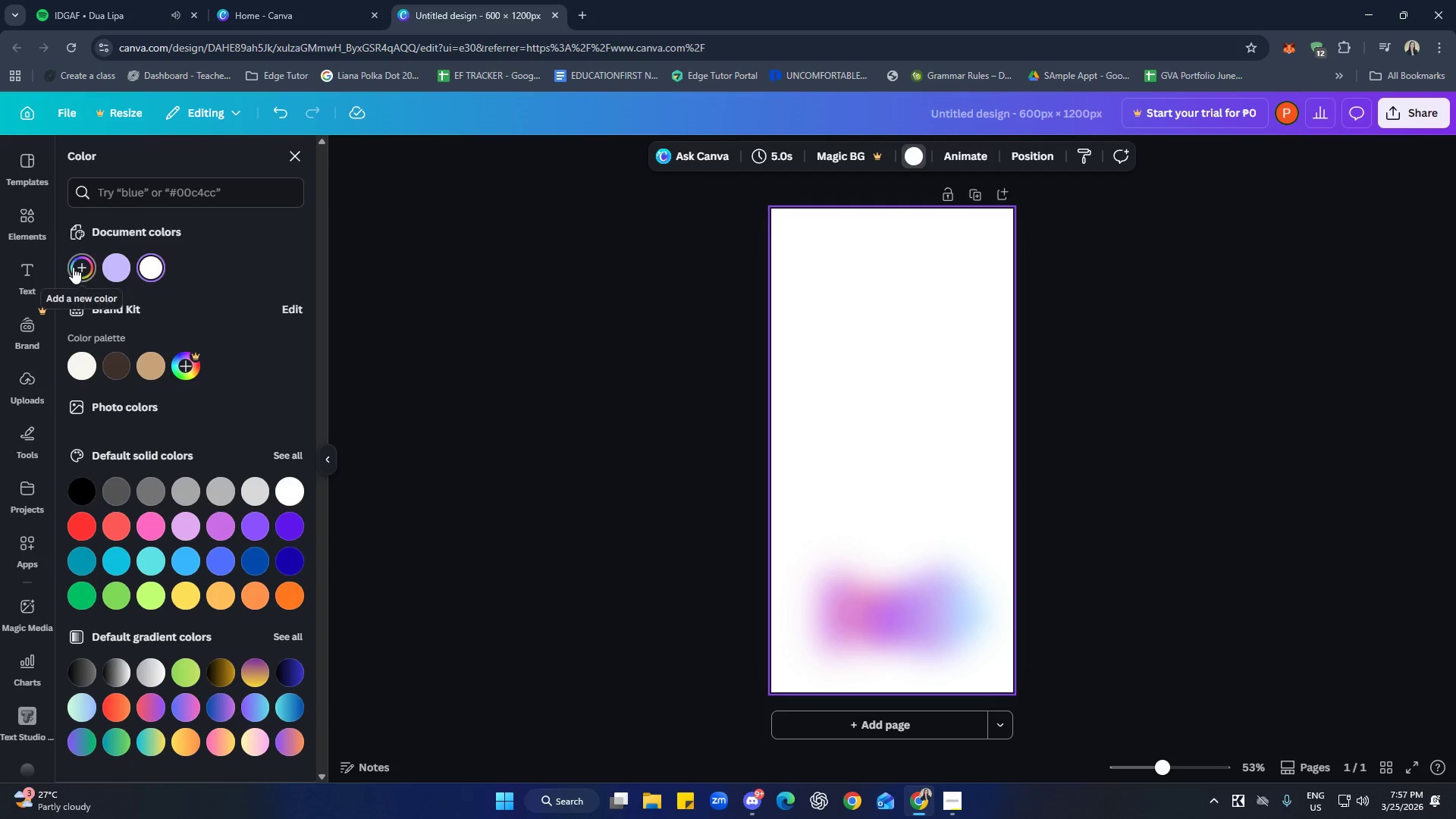 
left_click([73, 267])
 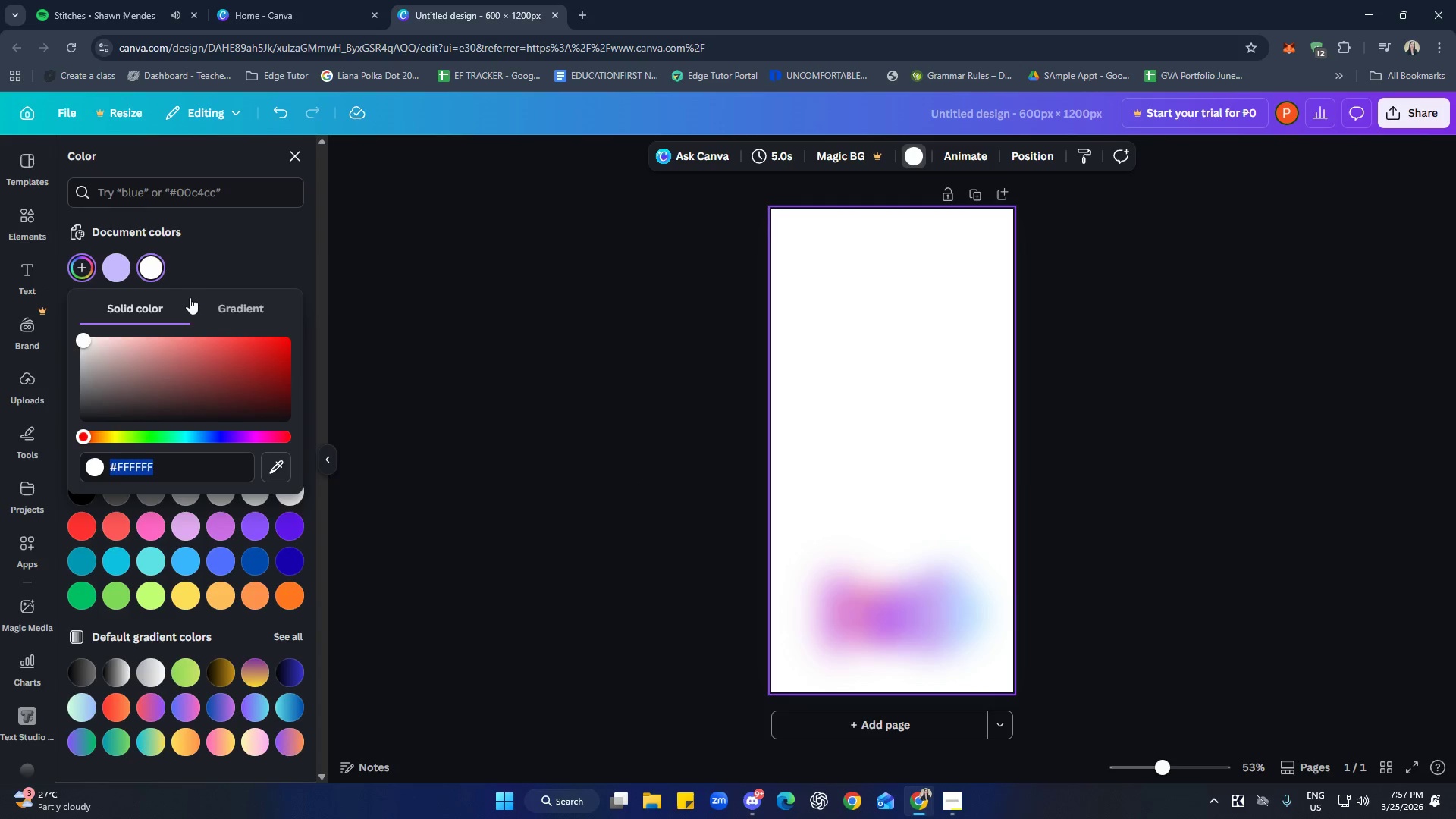 
type(ff)
 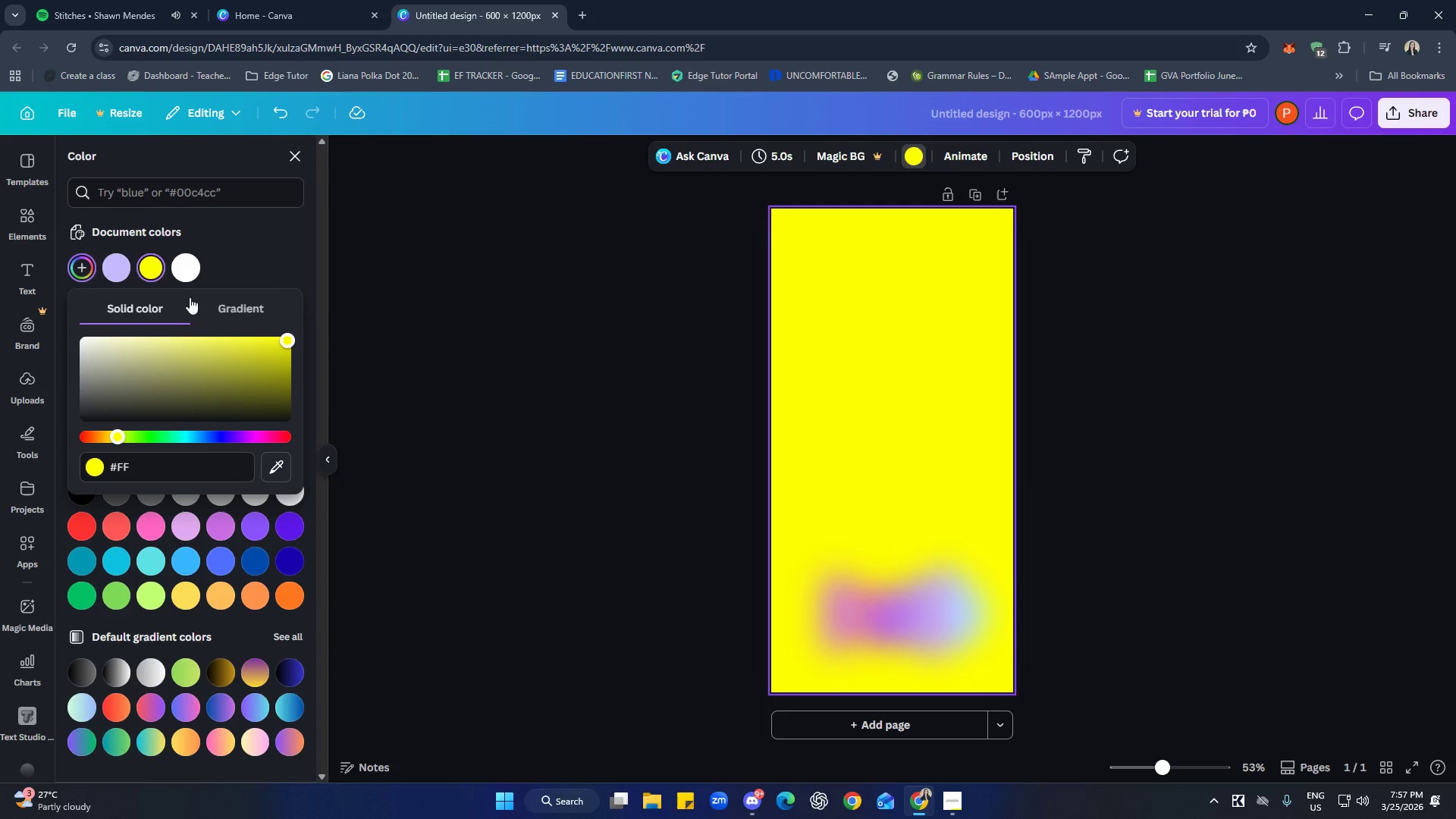 
type(7a7a)
 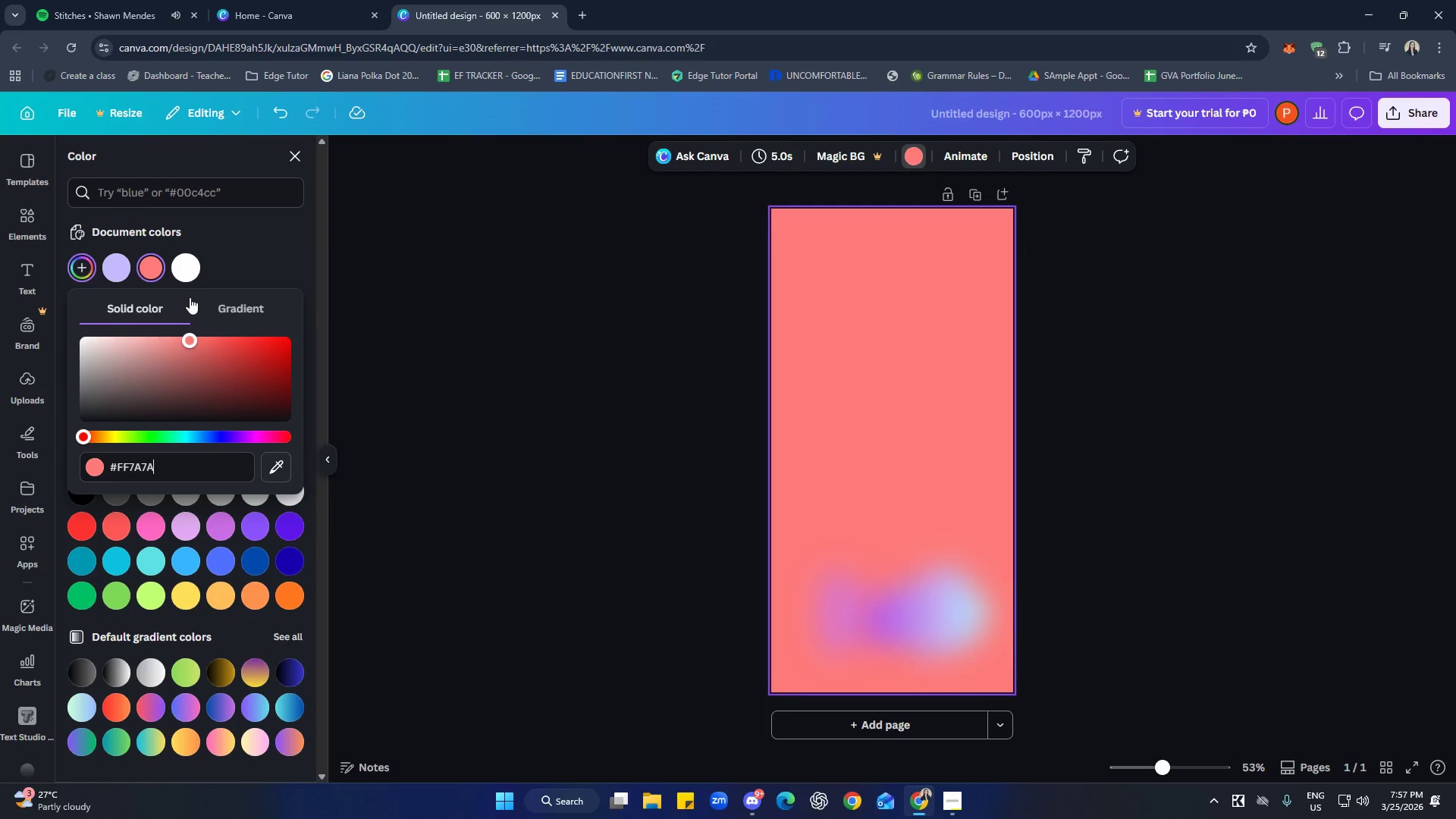 
key(Enter)
 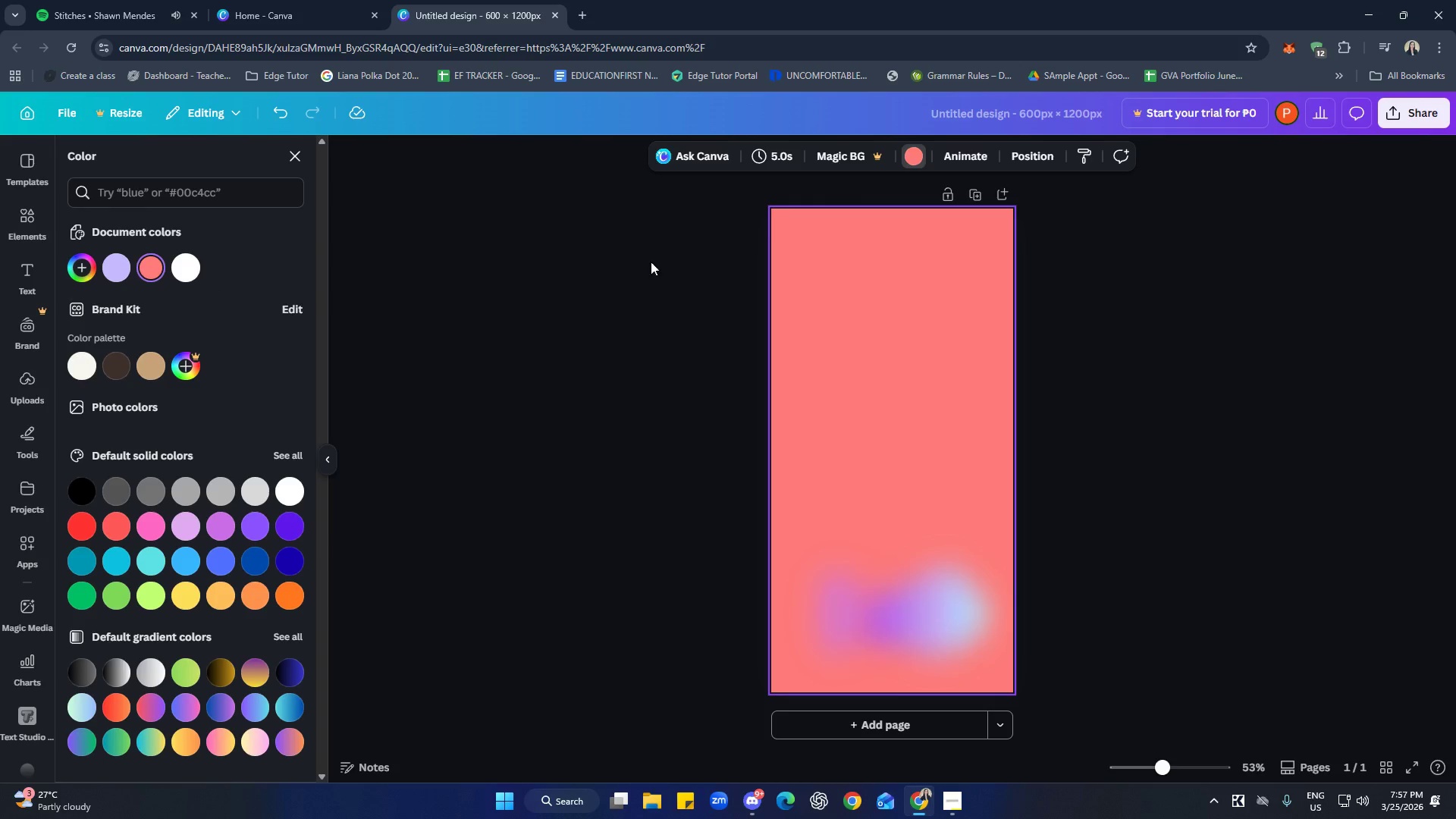 
left_click([288, 483])
 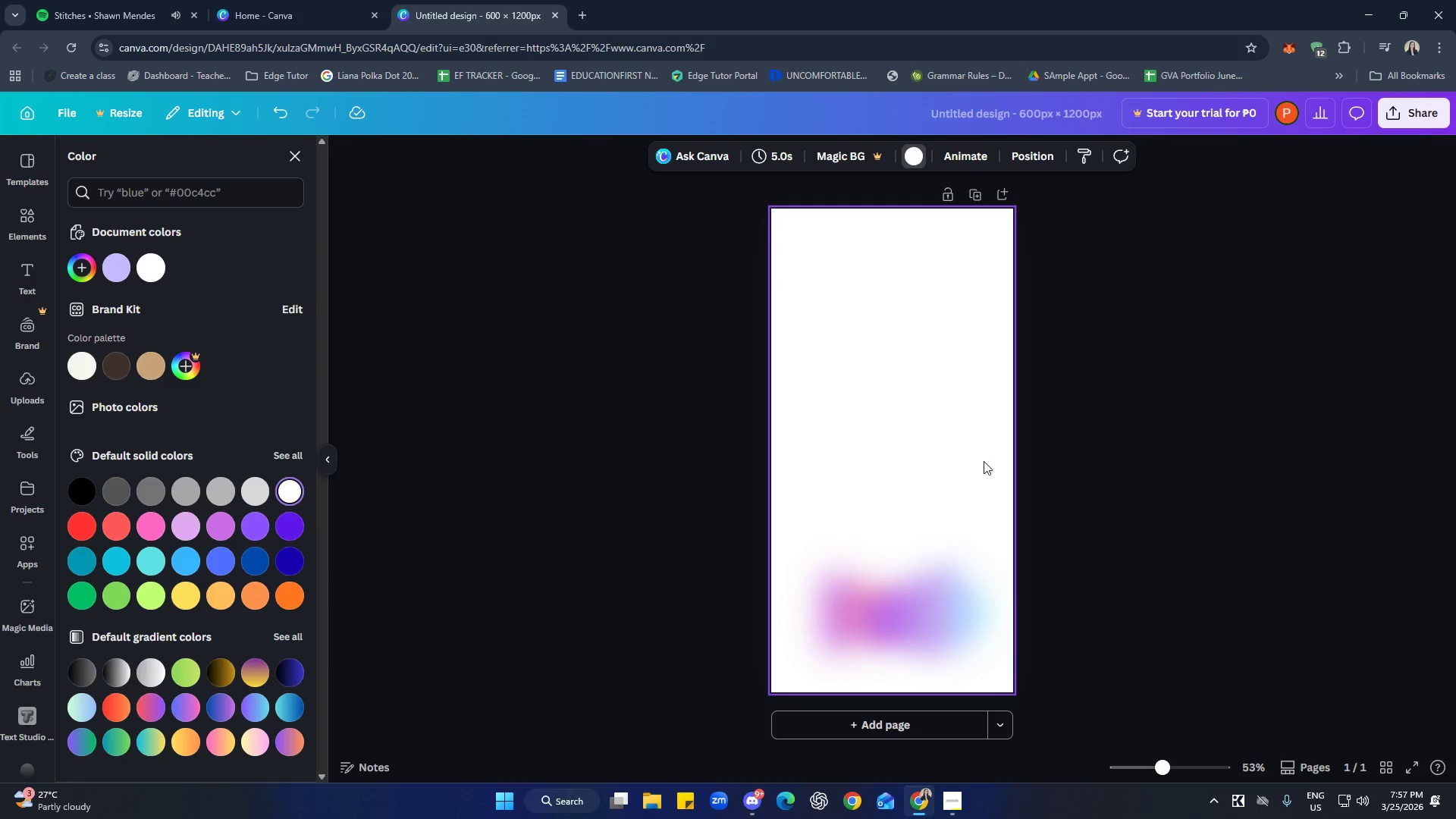 
left_click([1173, 394])
 